 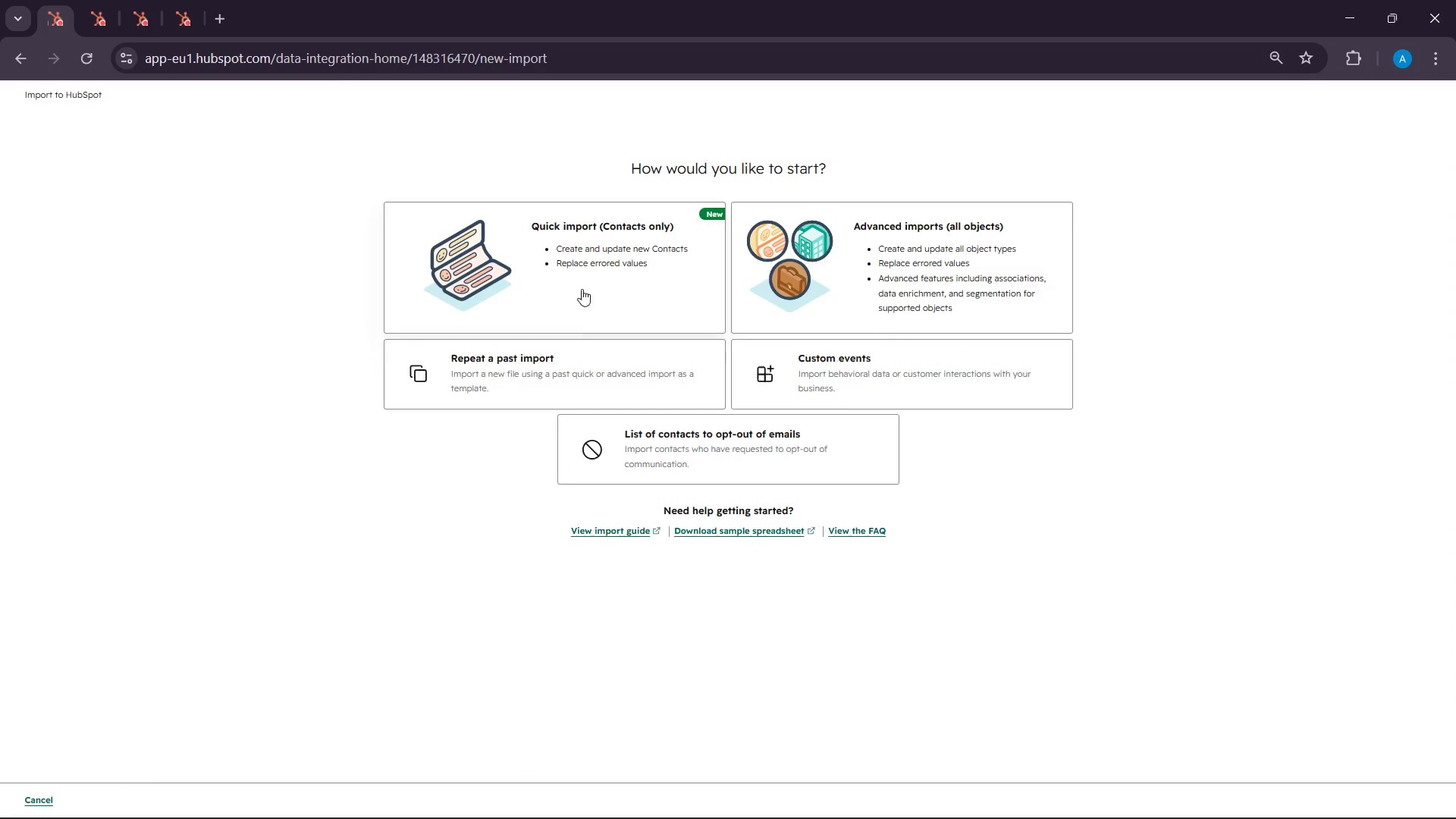 
left_click([575, 297])
 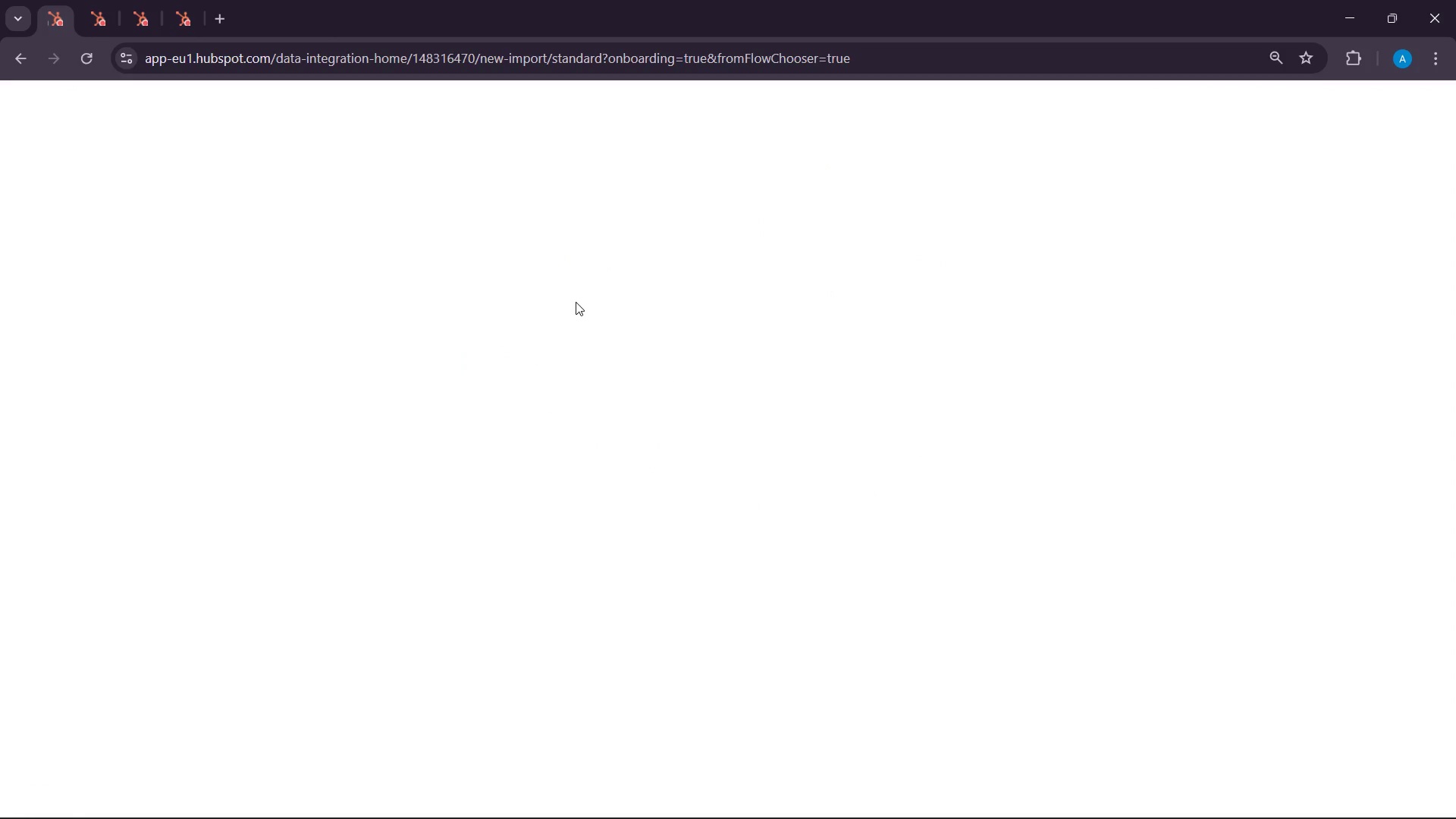 
wait(10.27)
 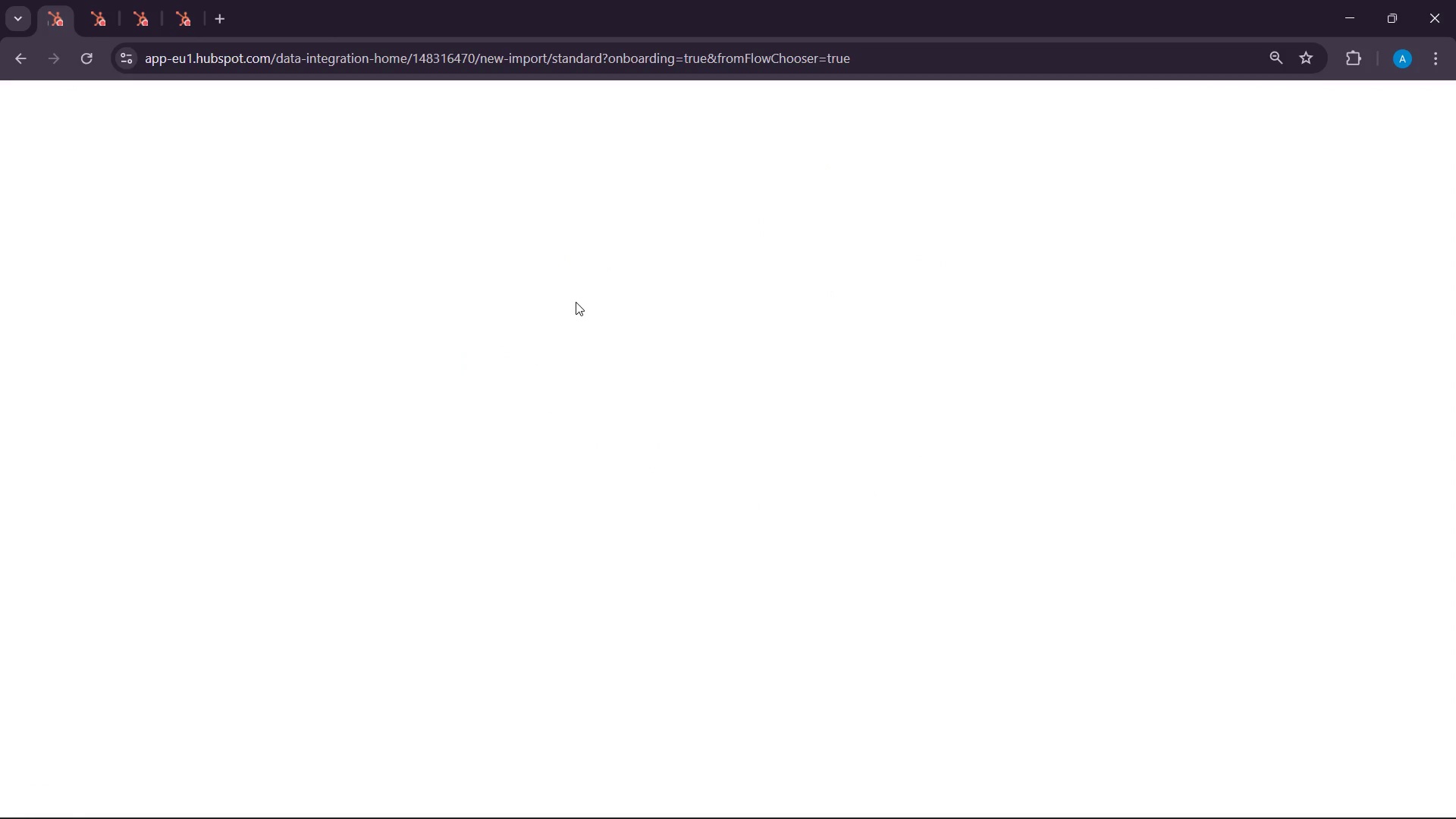 
left_click([87, 61])
 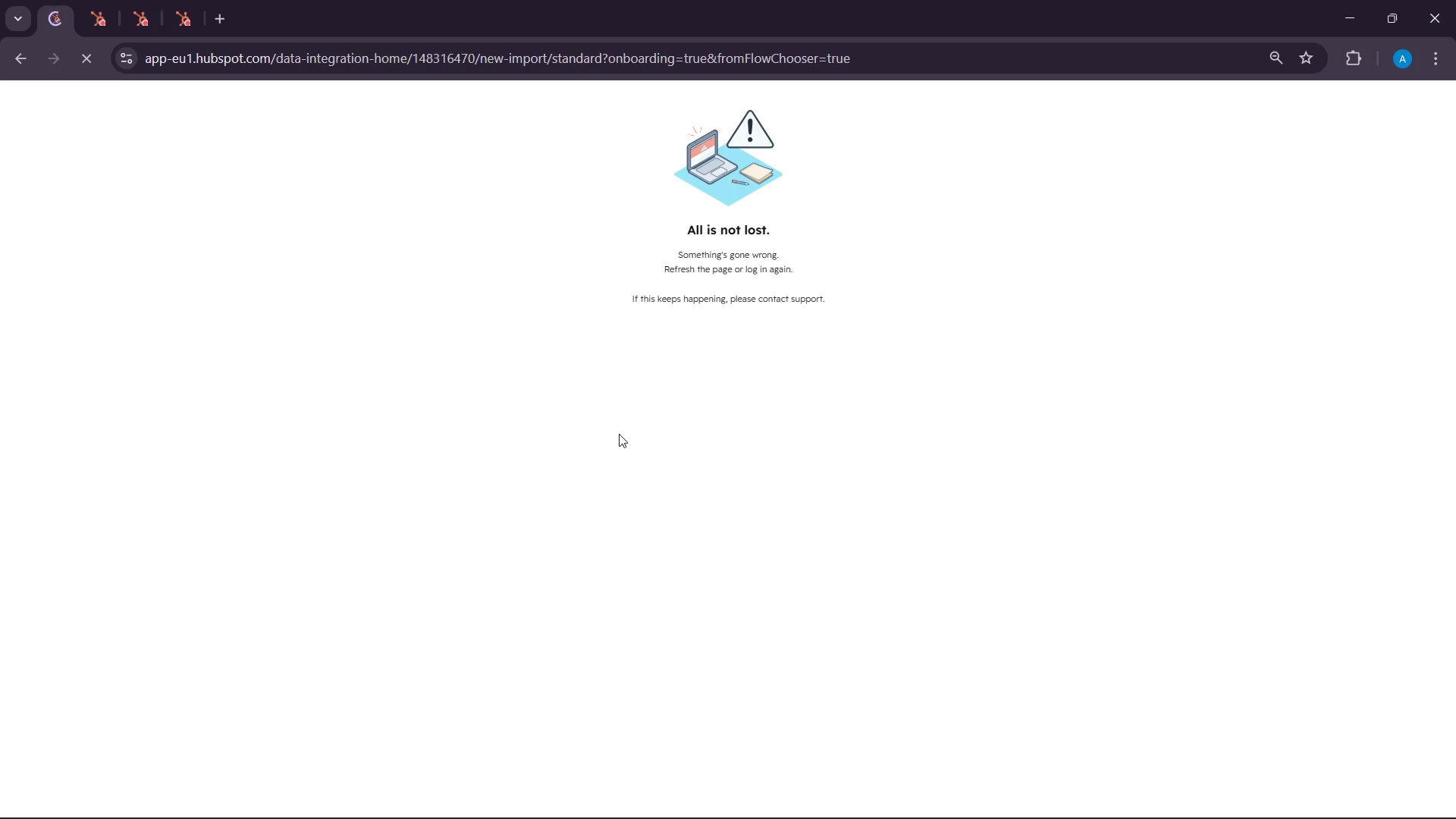 
wait(9.75)
 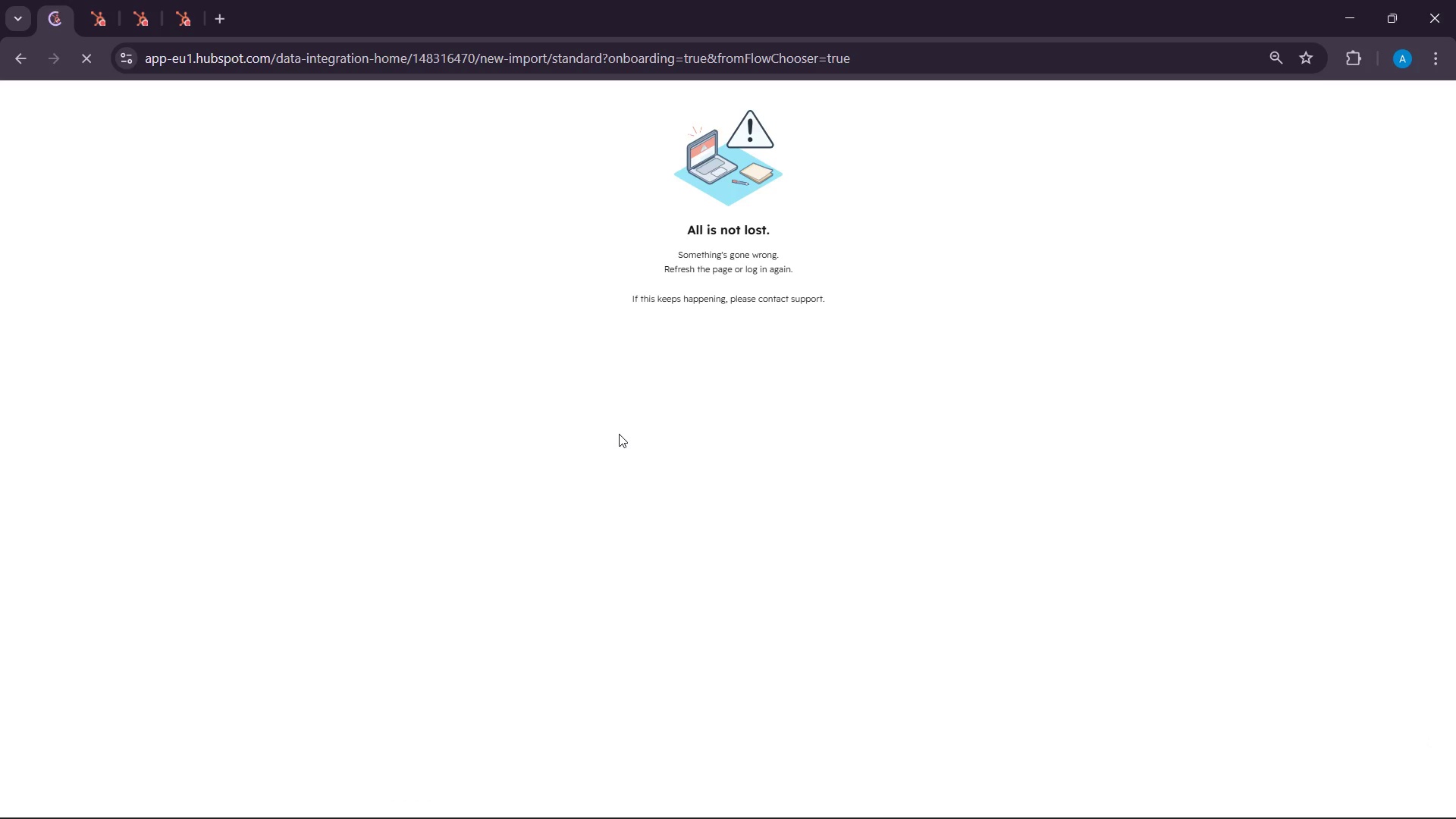 
scroll: coordinate [1111, 753], scroll_direction: up, amount: 1.0
 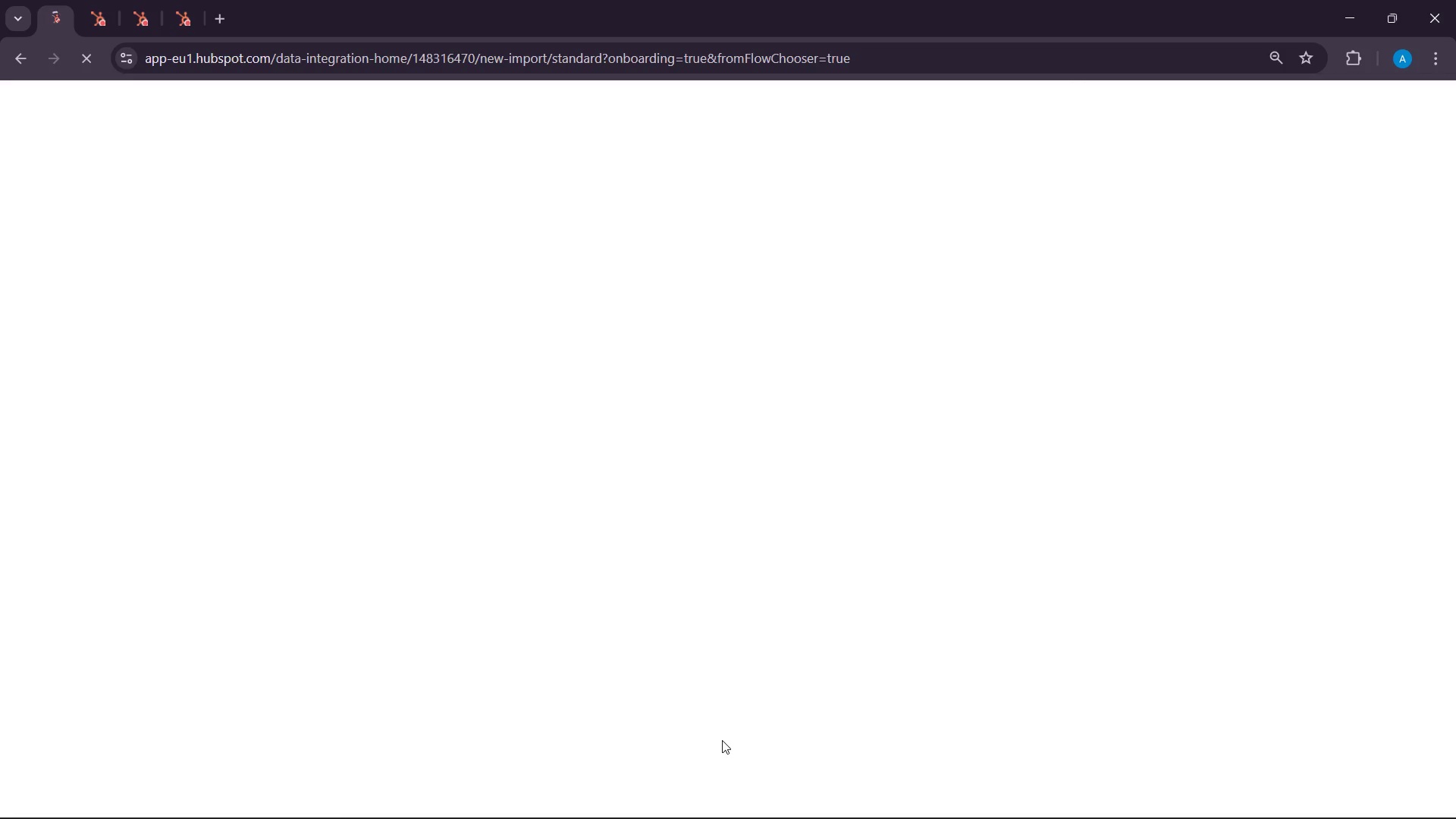 
wait(17.18)
 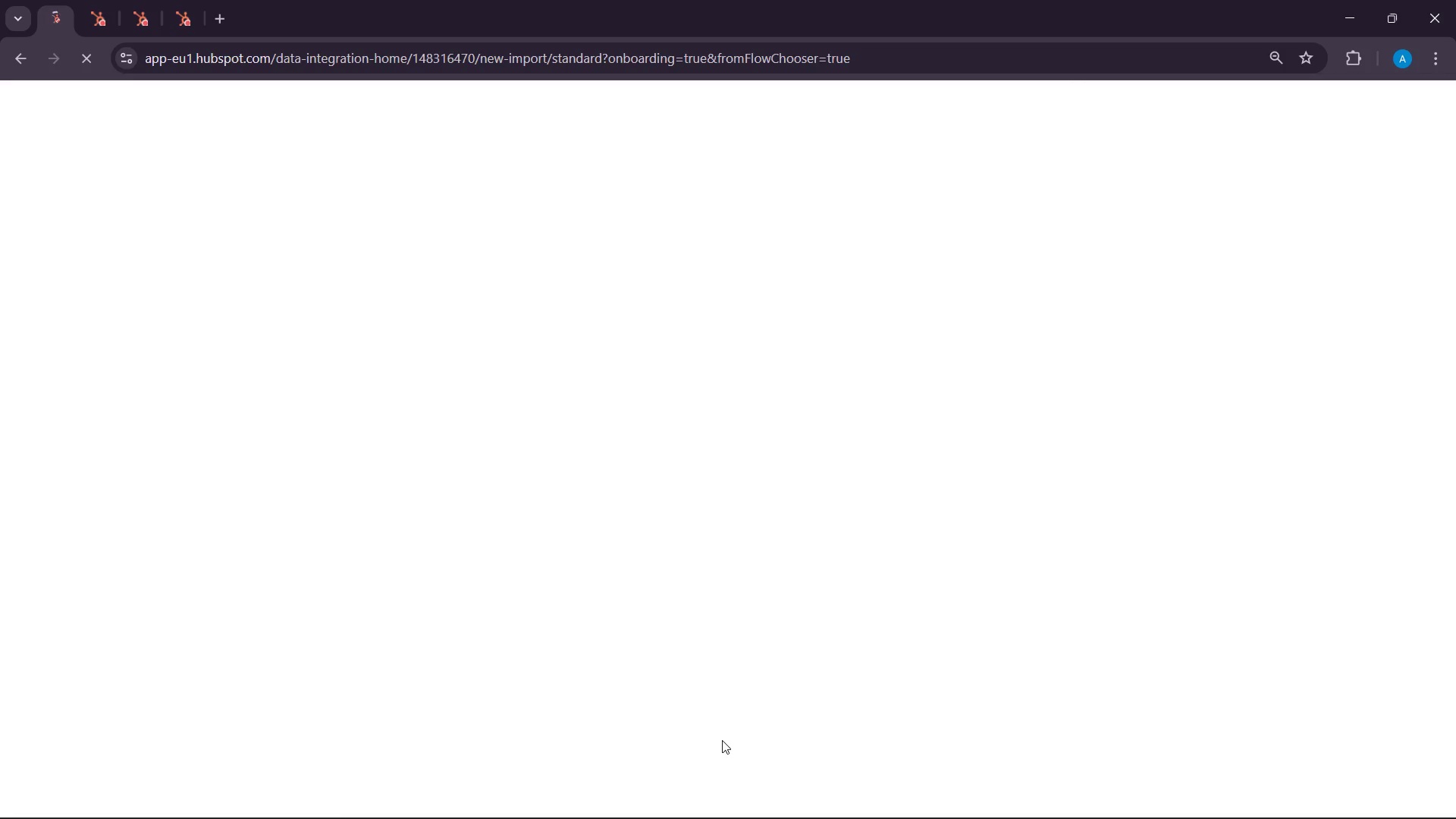 
left_click([1307, 808])
 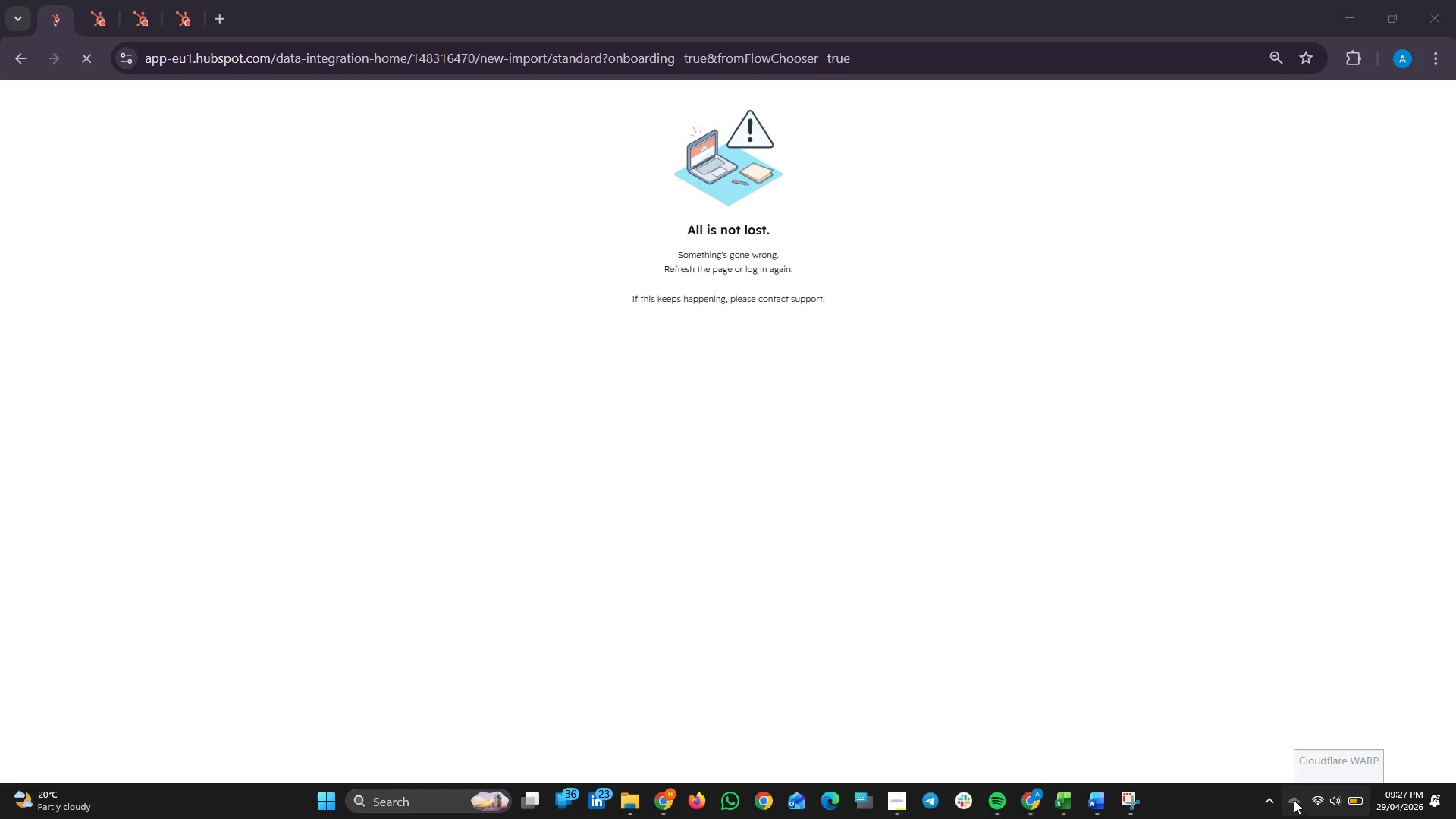 
left_click([1294, 800])
 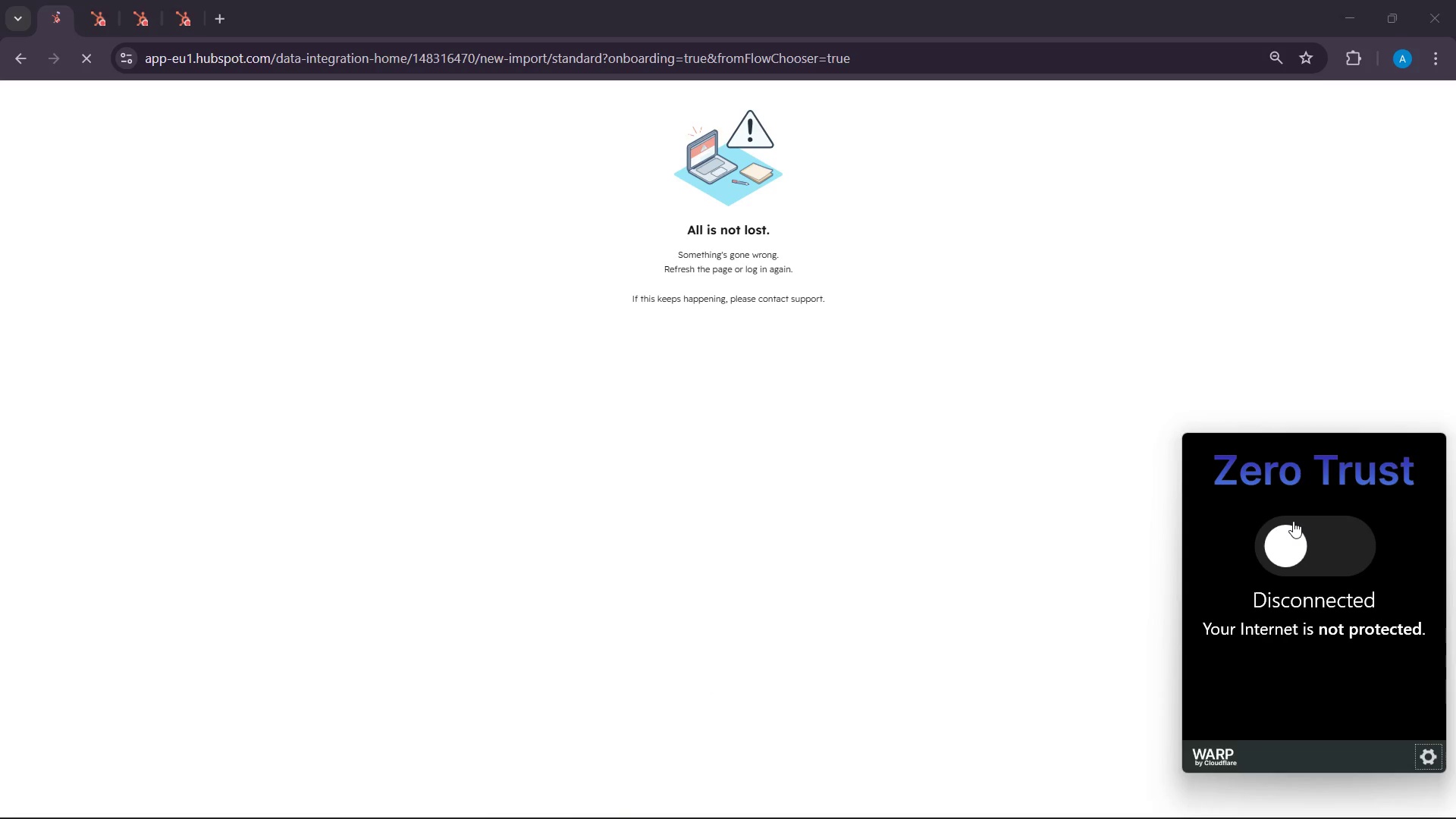 
left_click([1293, 521])
 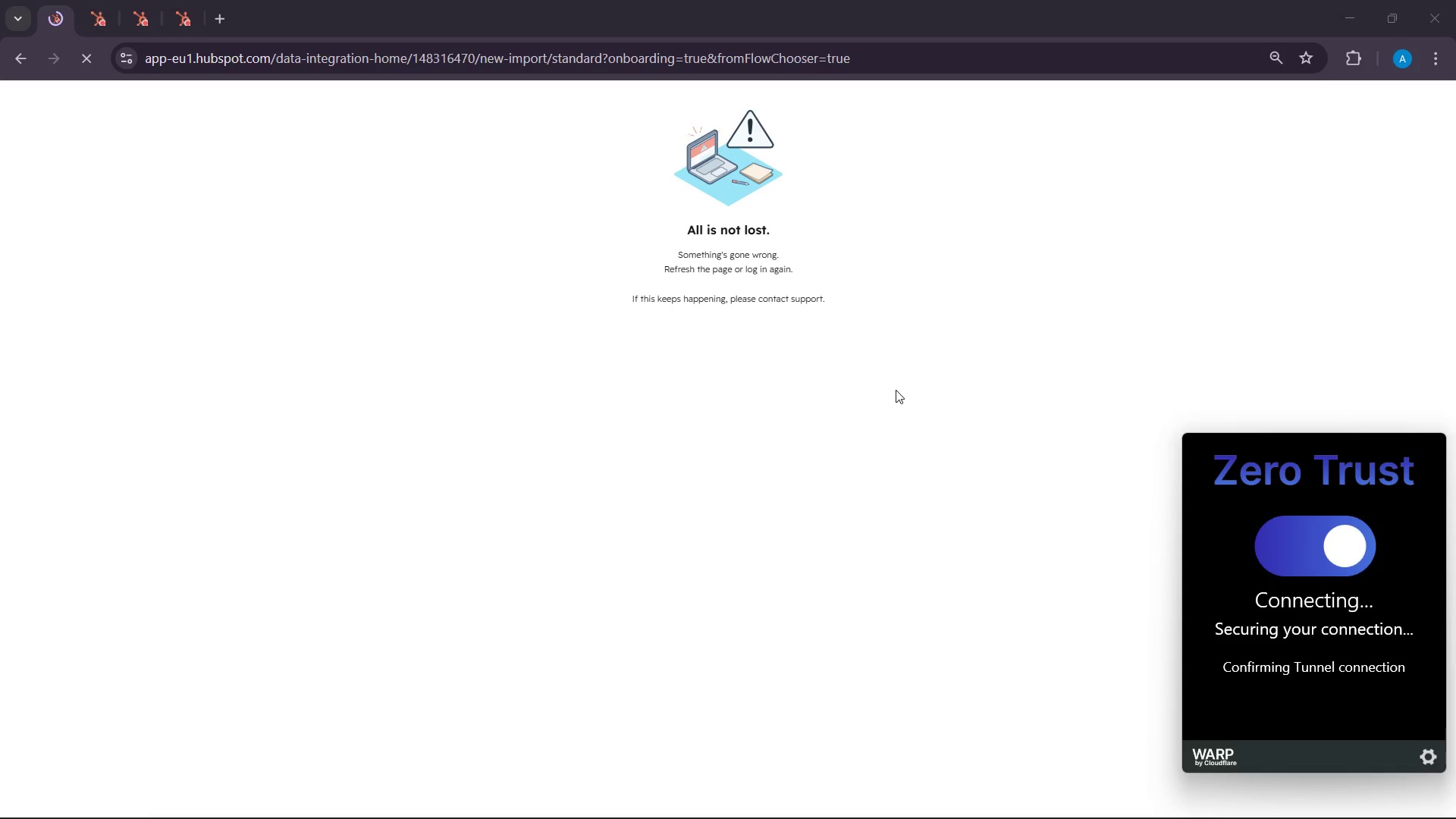 
wait(10.88)
 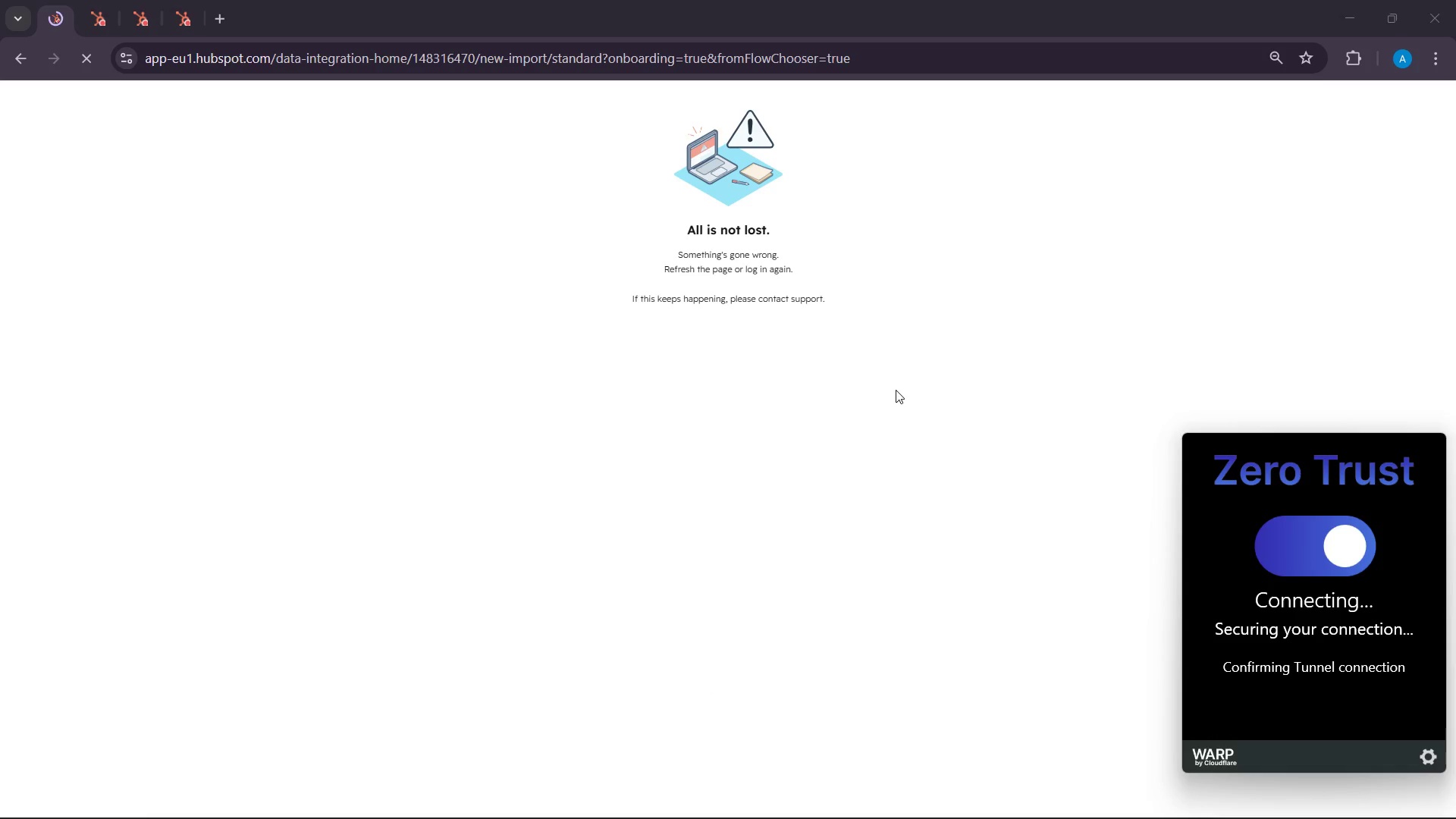 
left_click([86, 55])
 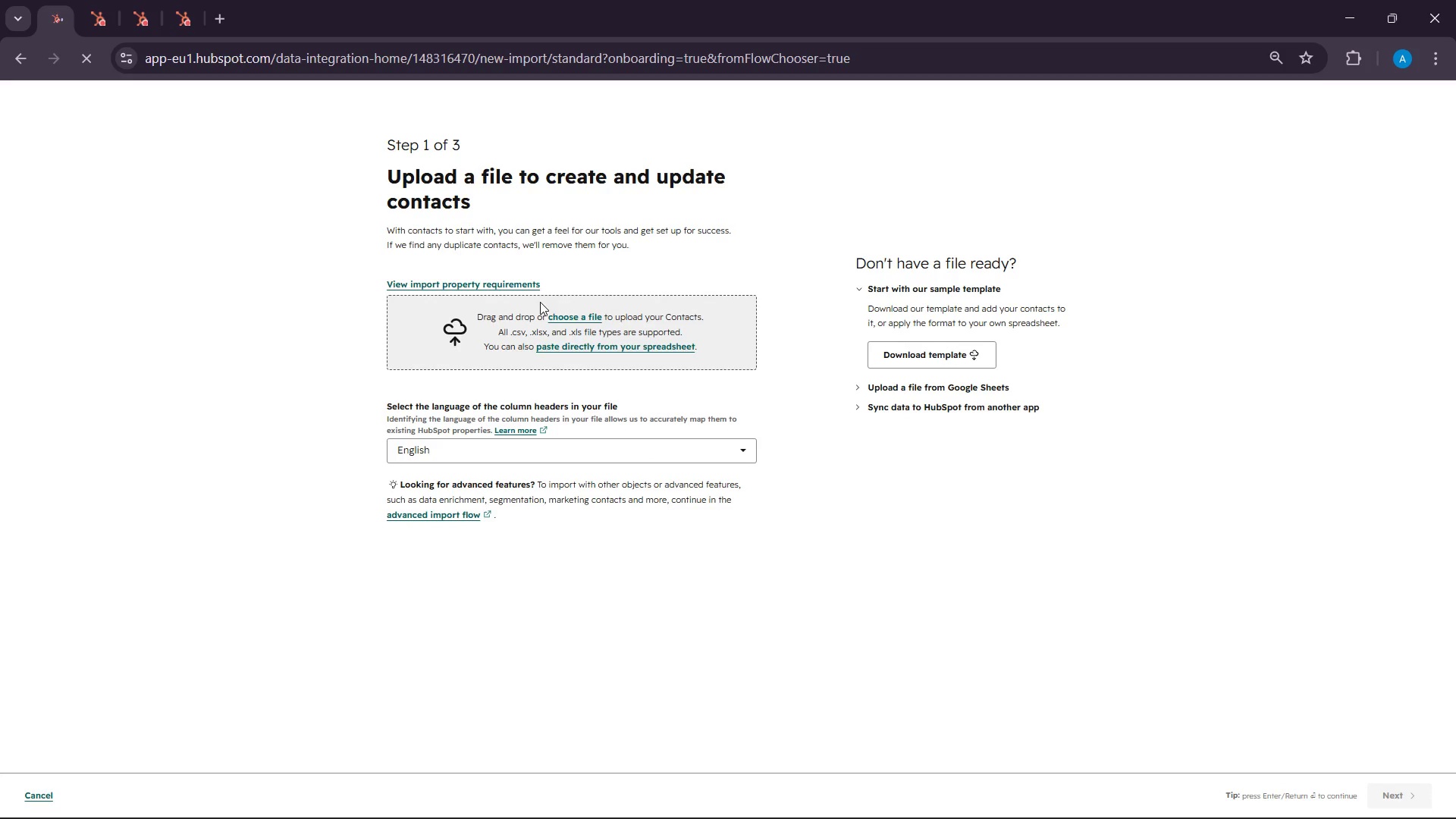 
wait(7.06)
 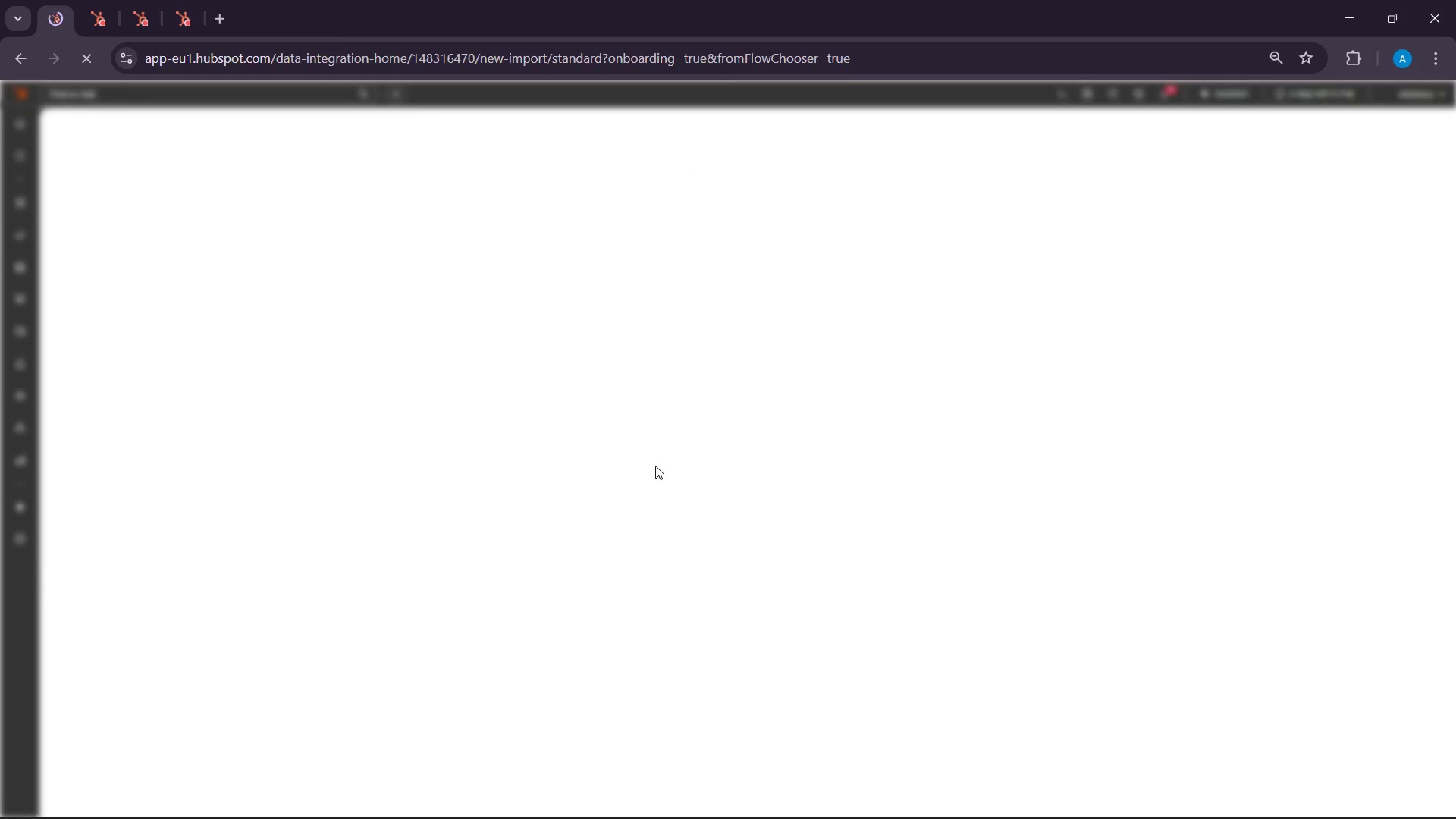 
left_click([551, 312])
 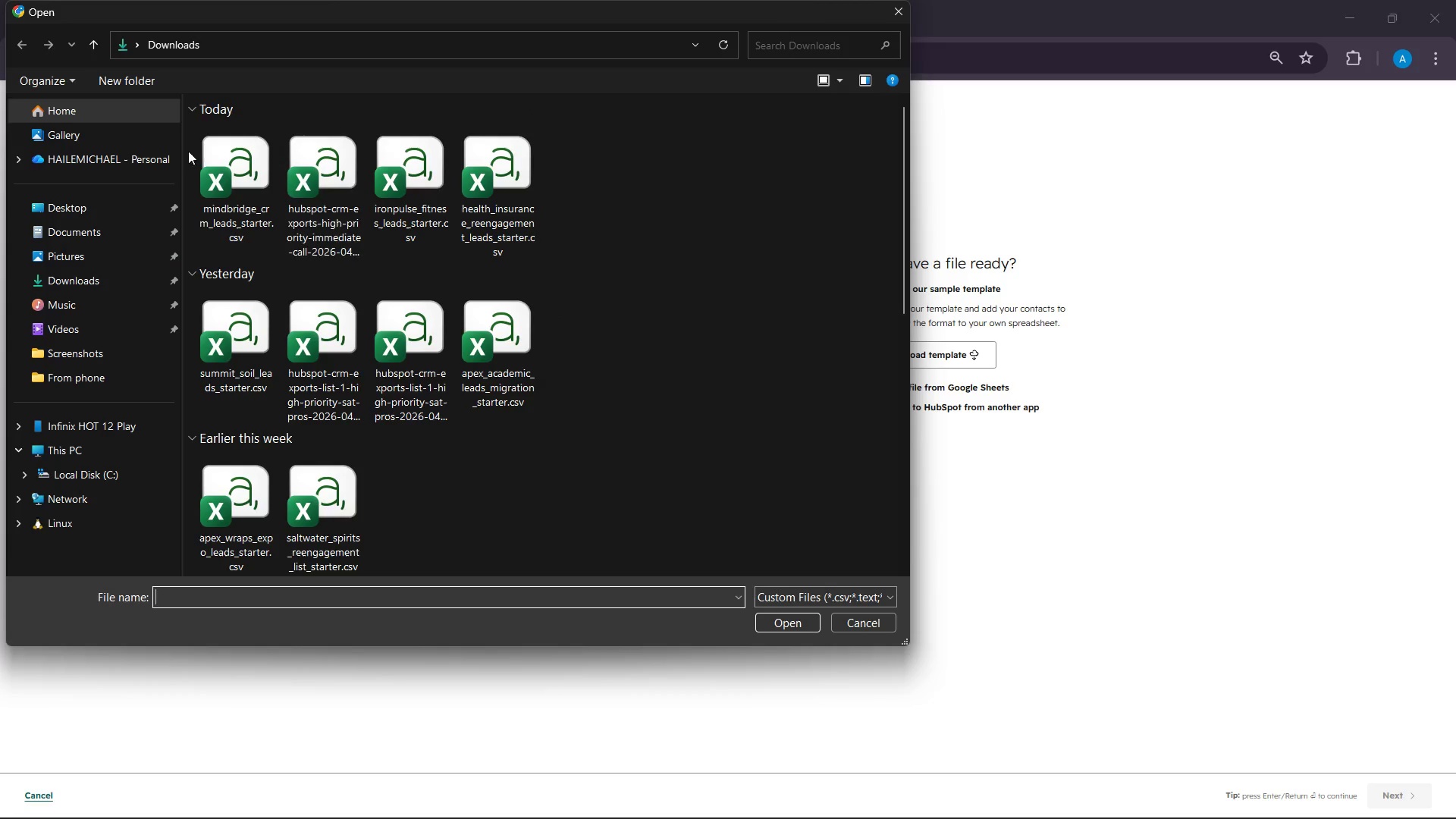 
left_click([231, 206])
 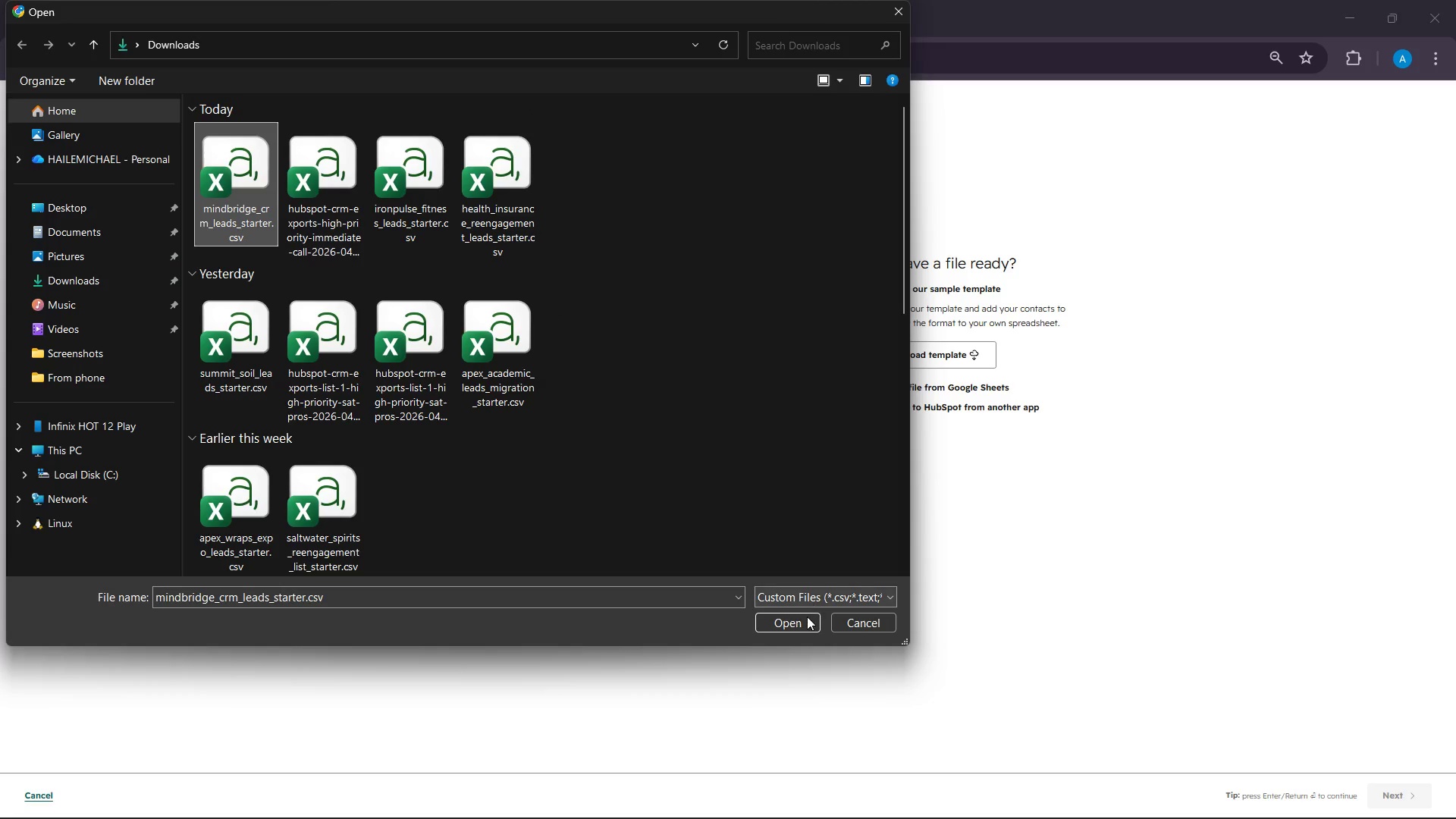 
left_click([806, 617])
 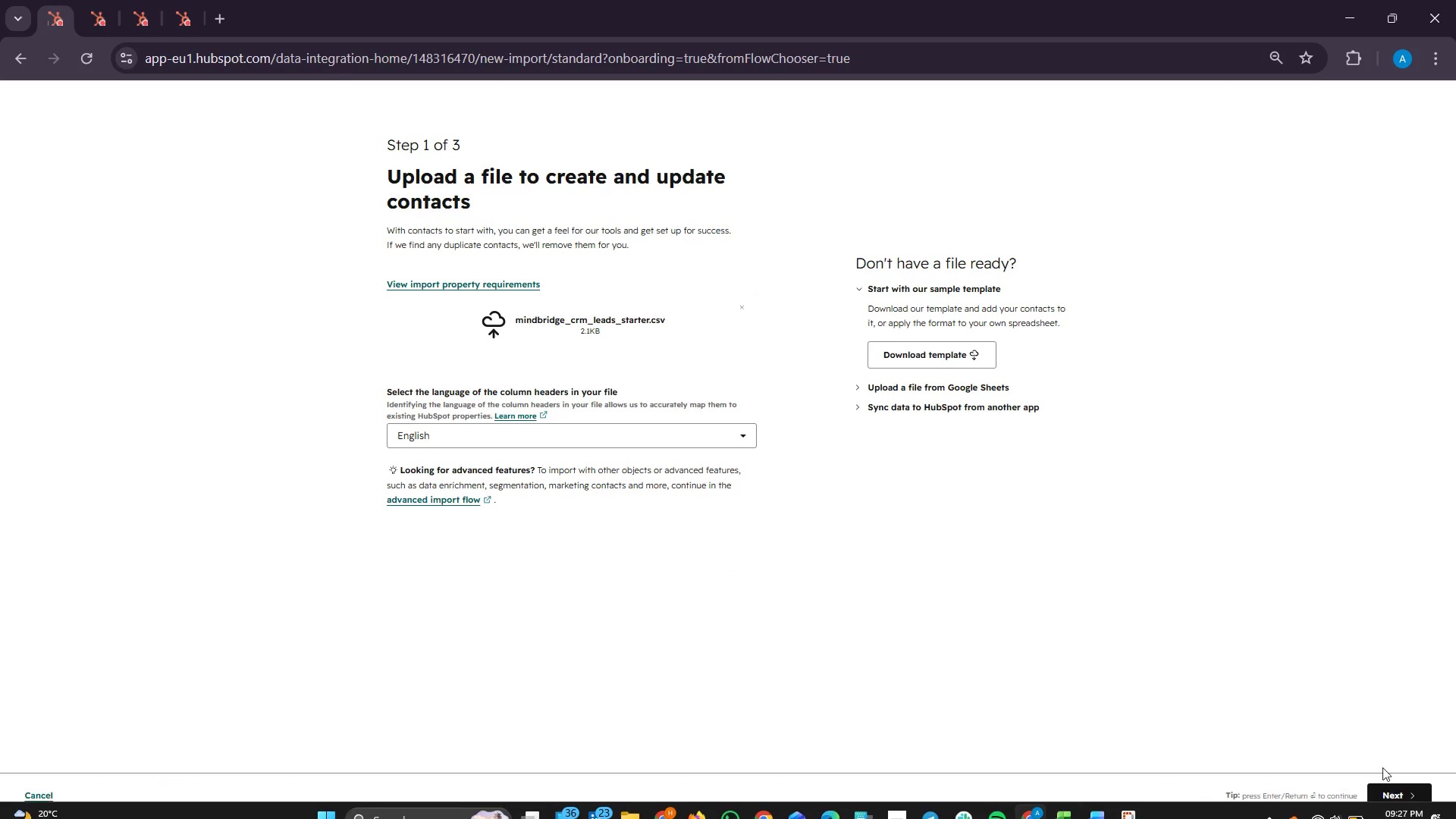 
wait(5.06)
 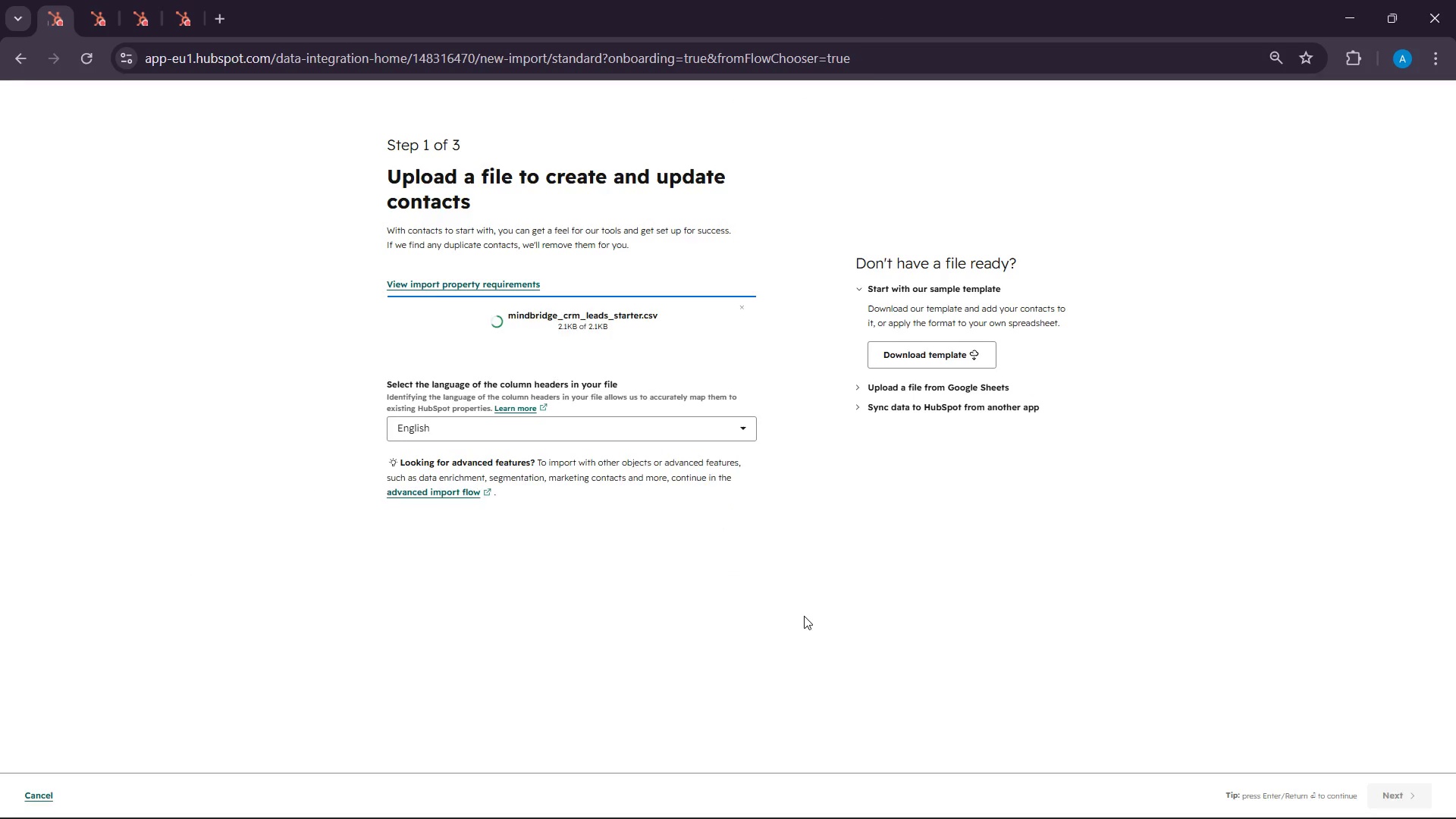 
left_click([1385, 790])
 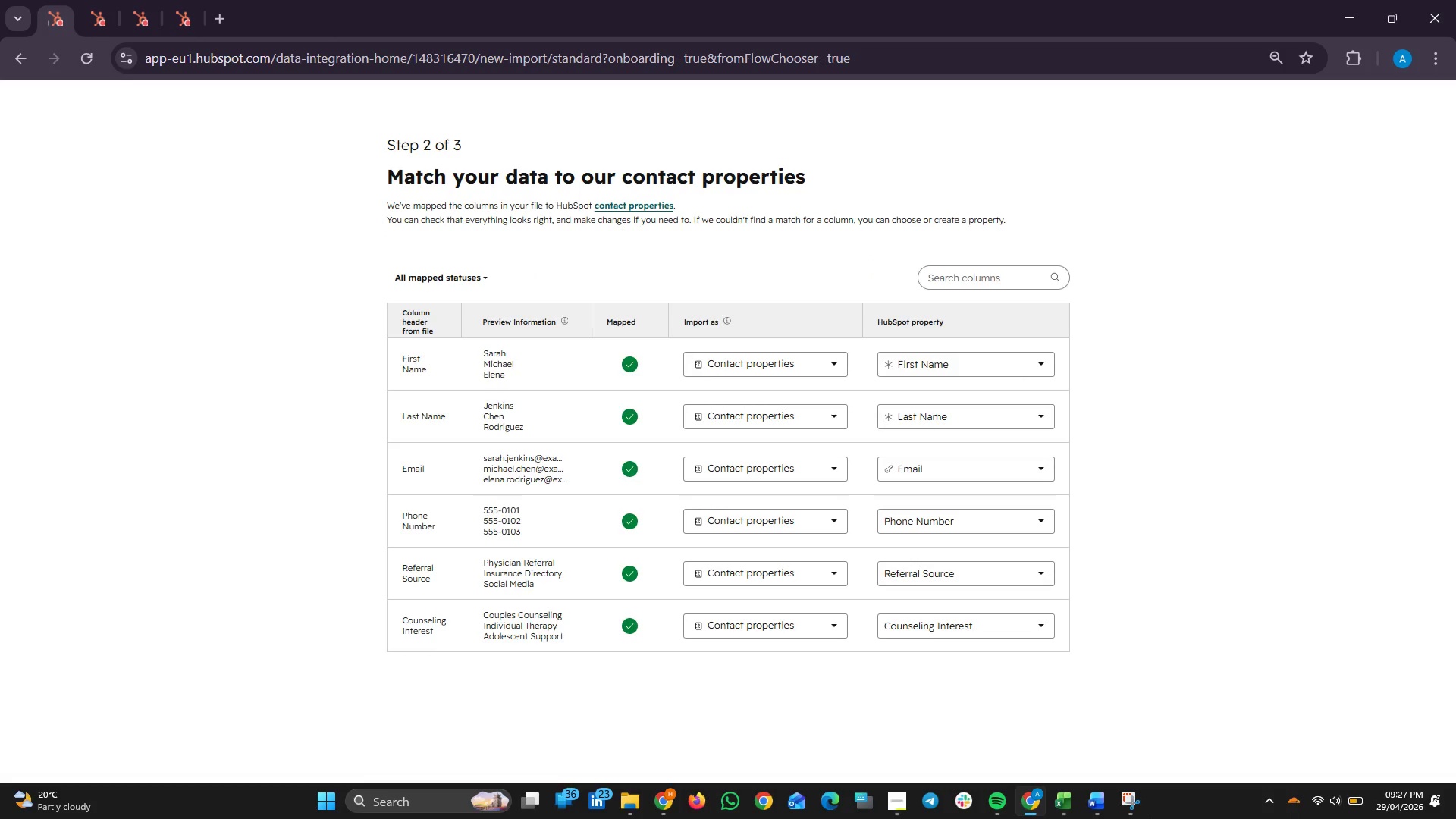 
wait(7.83)
 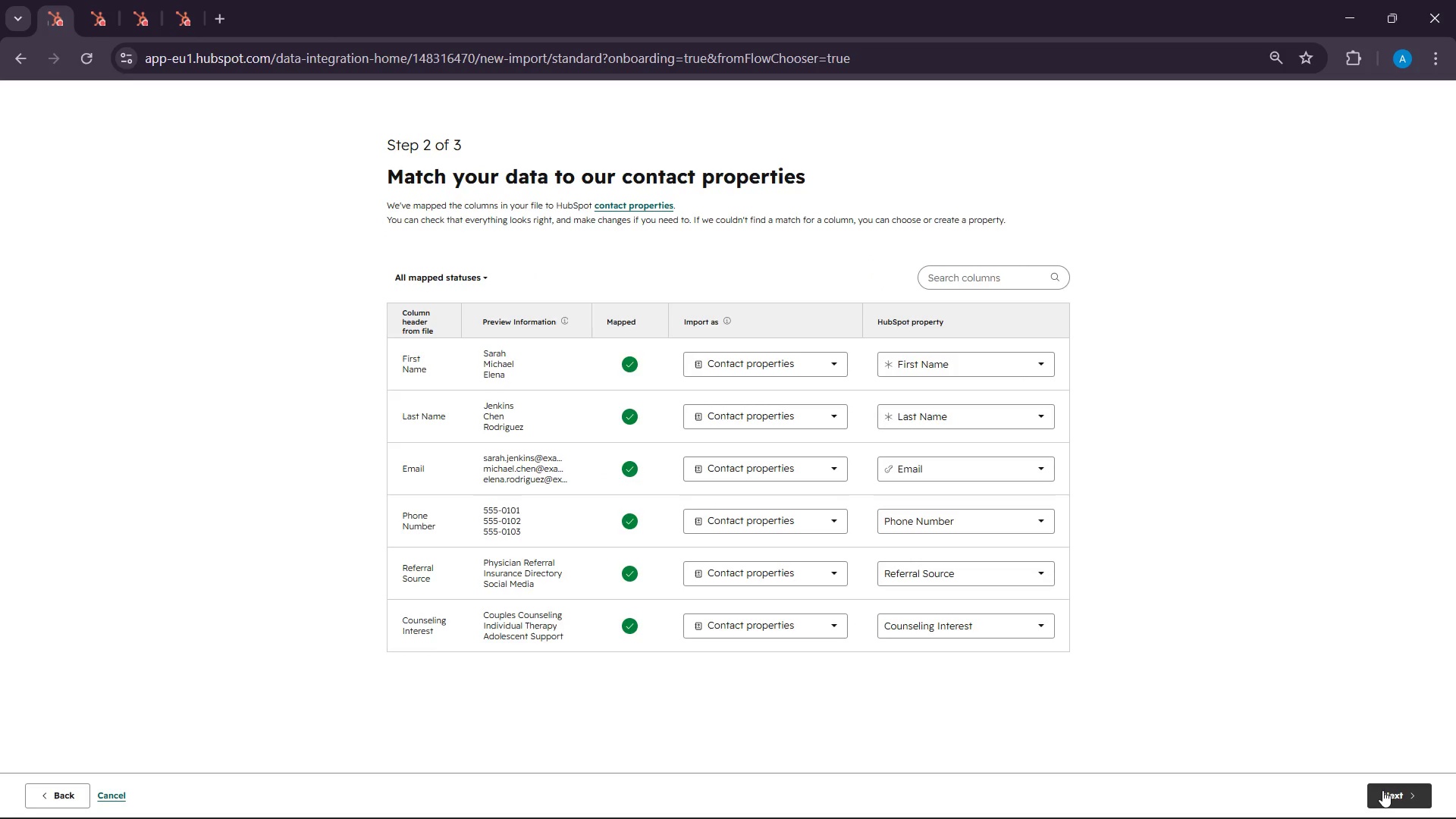 
left_click([1132, 802])
 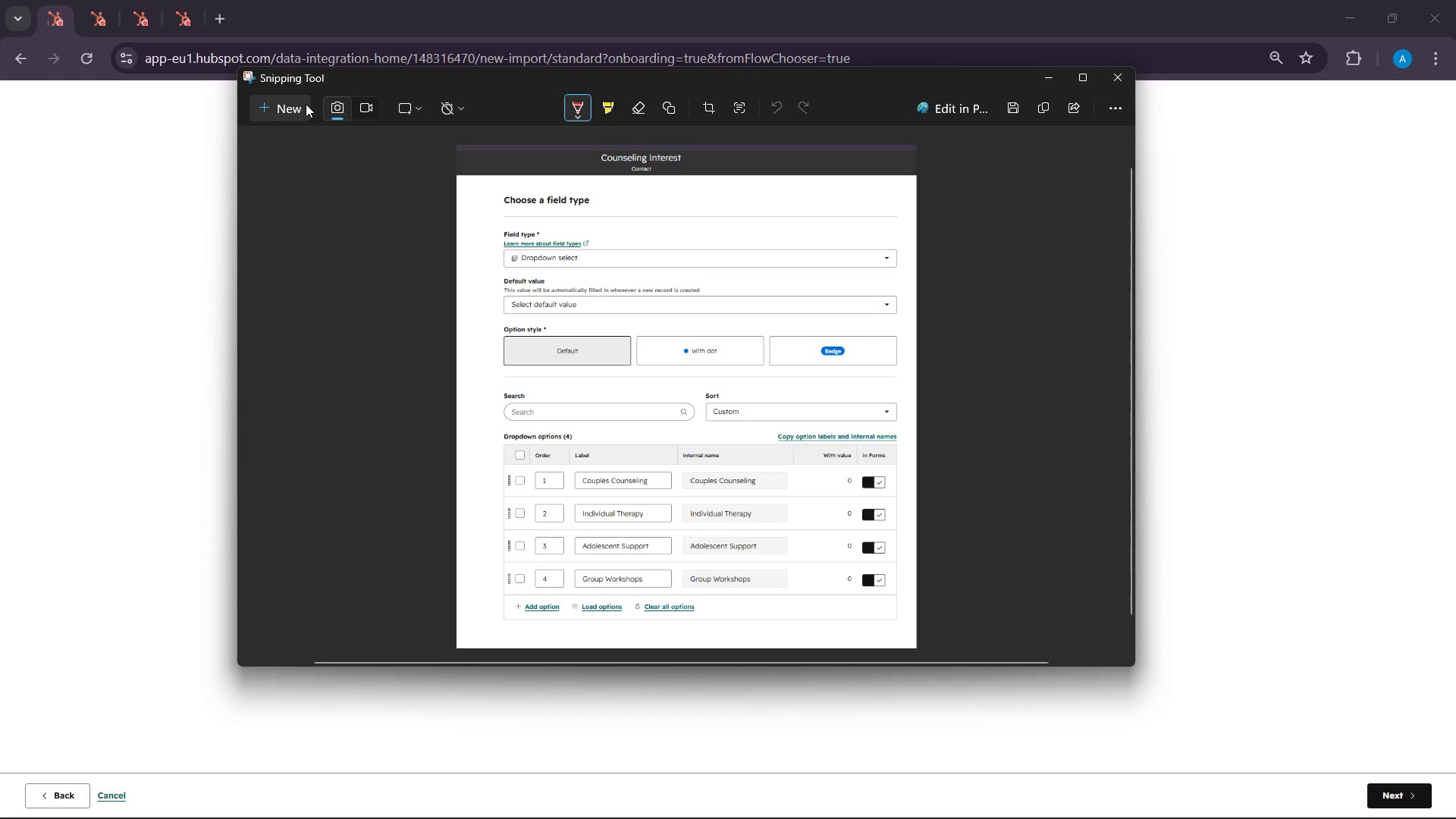 
left_click([287, 101])
 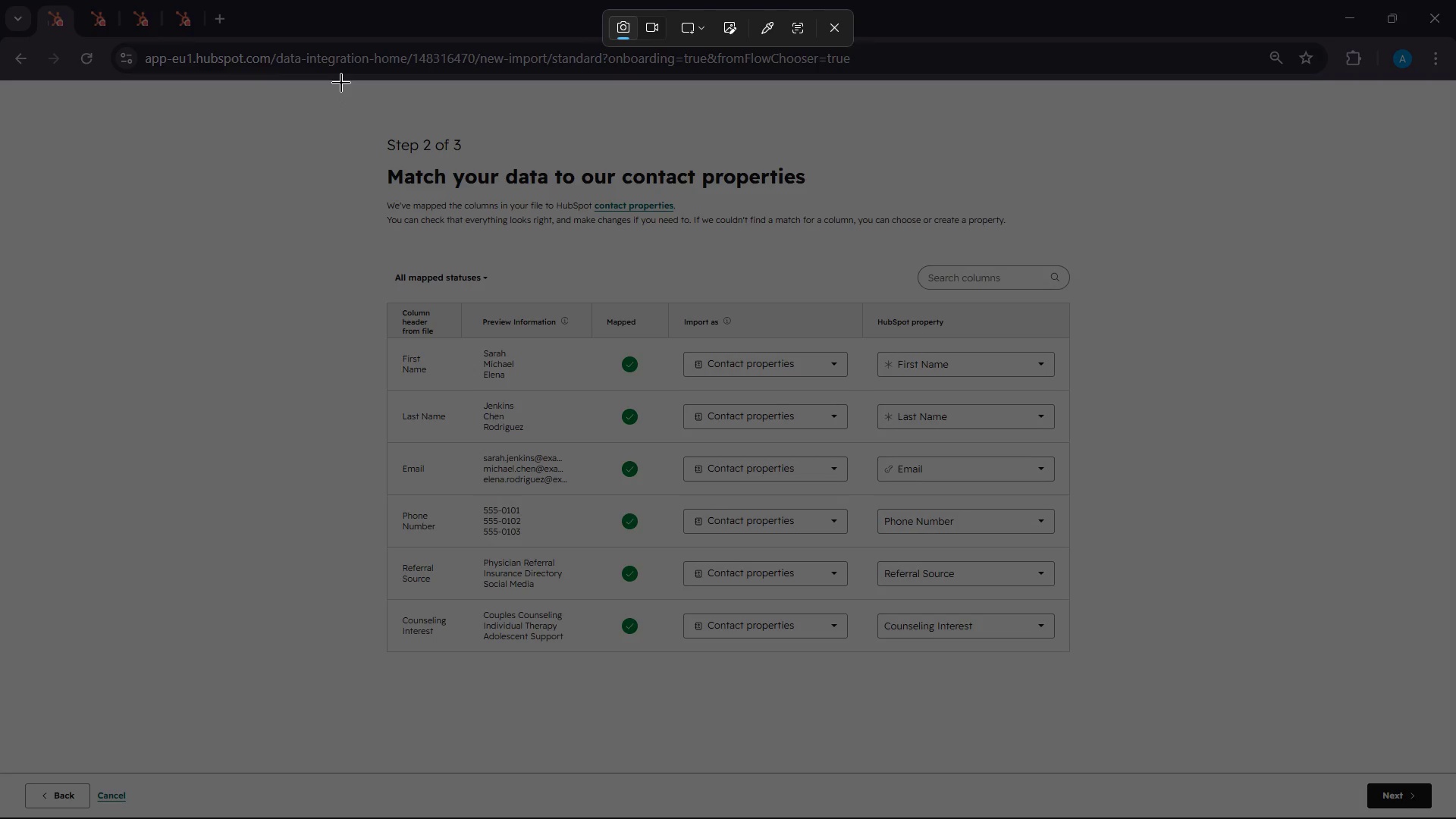 
left_click_drag(start_coordinate=[345, 67], to_coordinate=[1197, 777])
 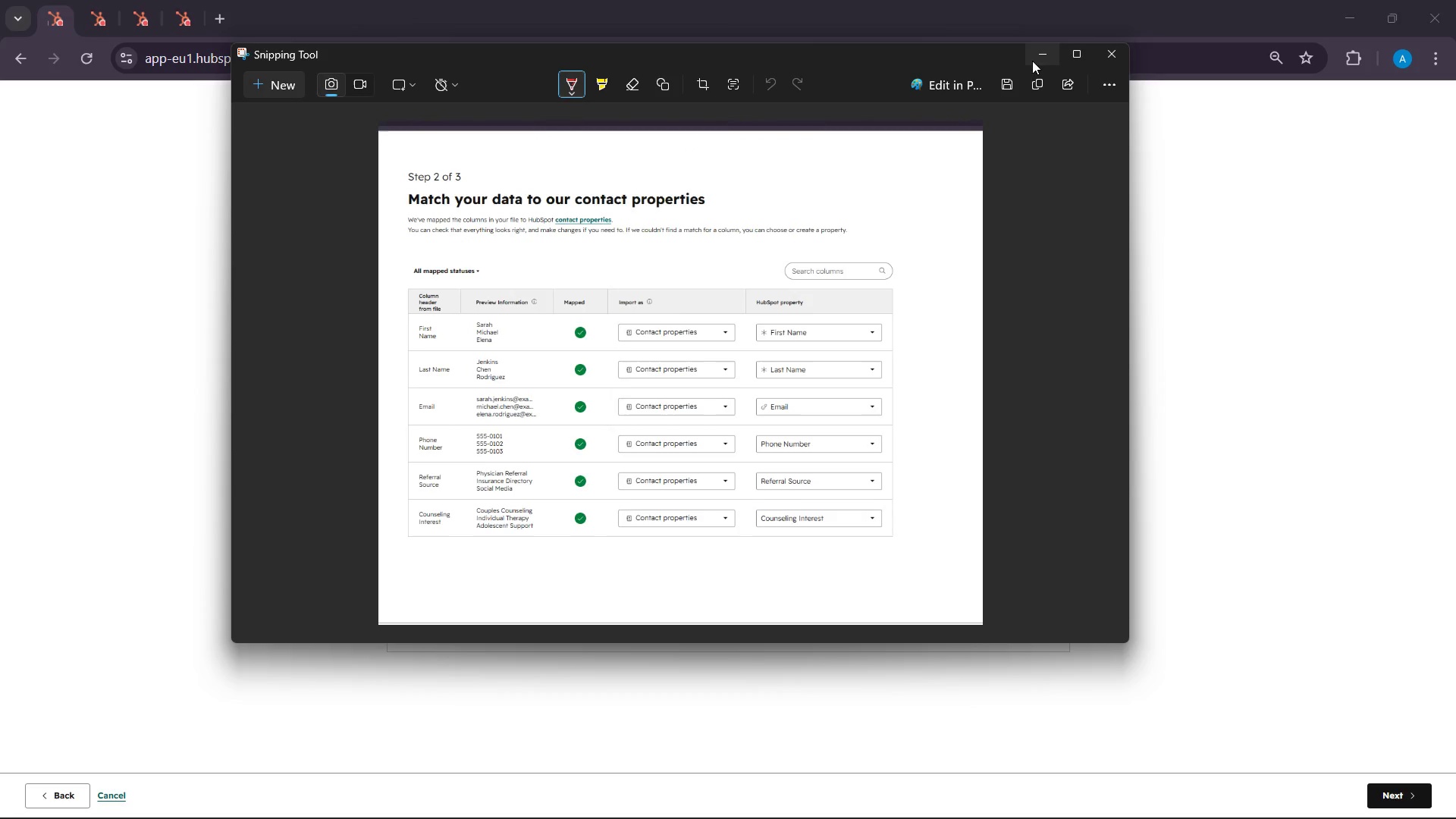 
left_click([1035, 77])
 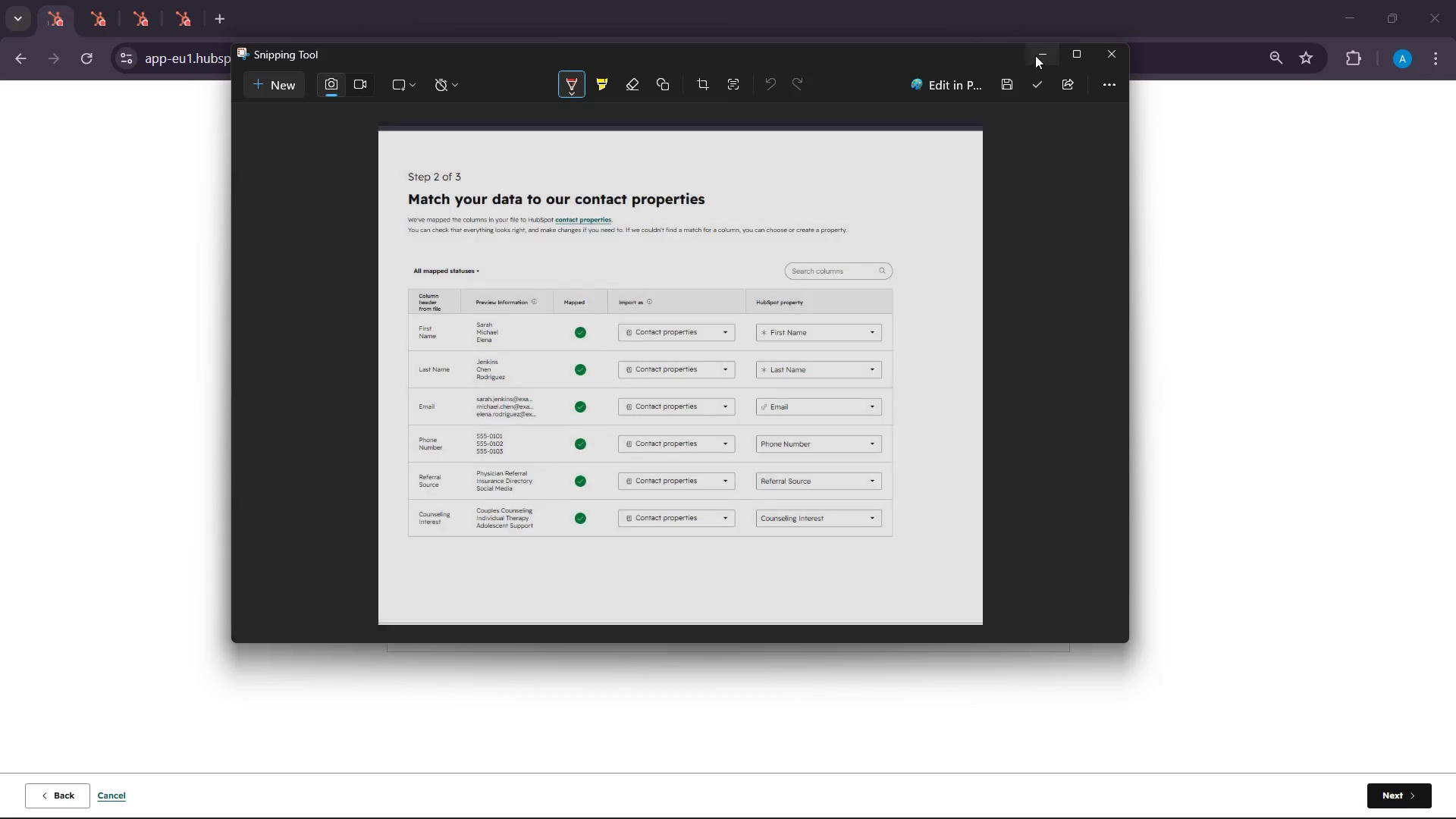 
left_click([1035, 55])
 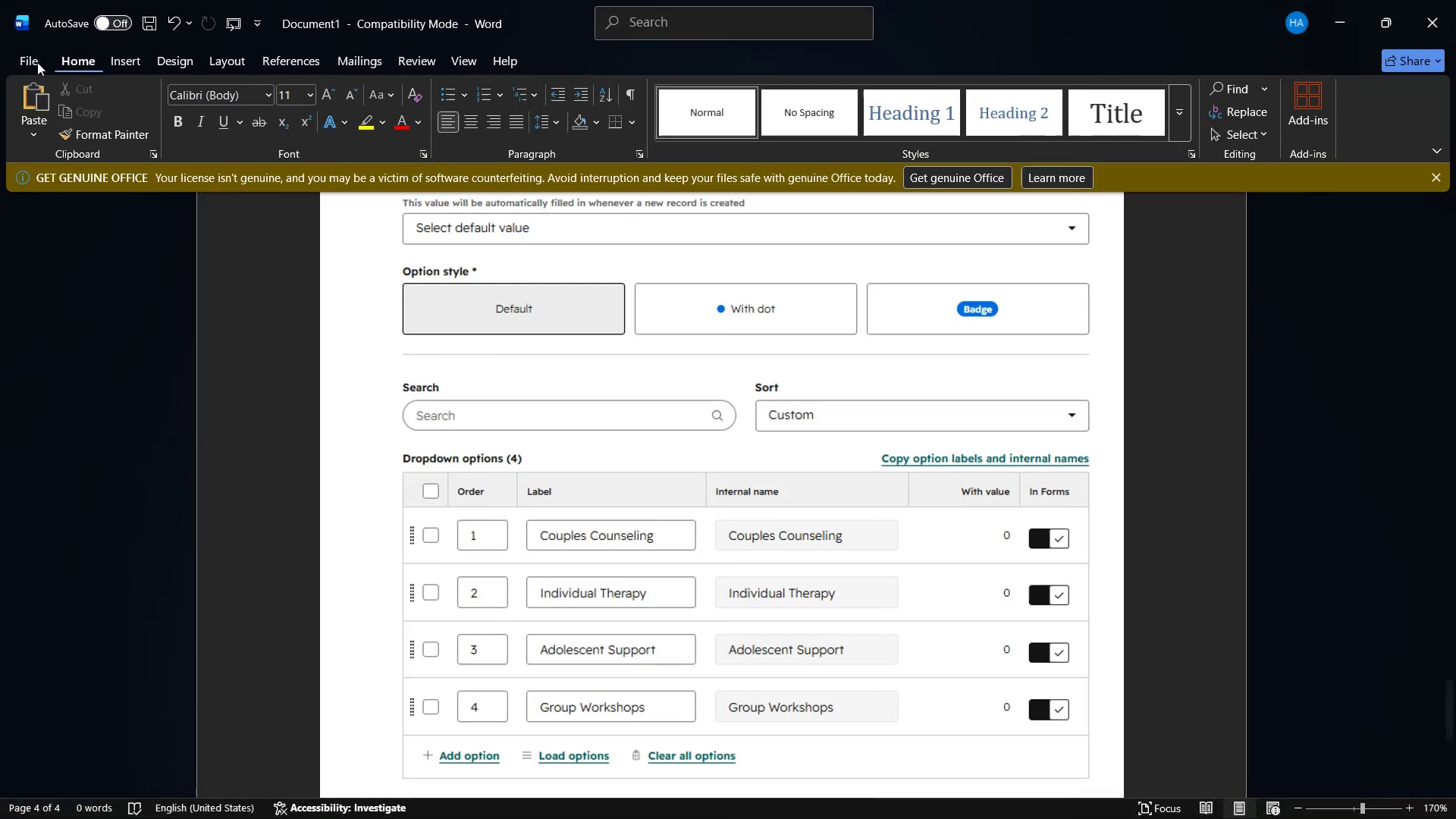 
left_click([32, 54])
 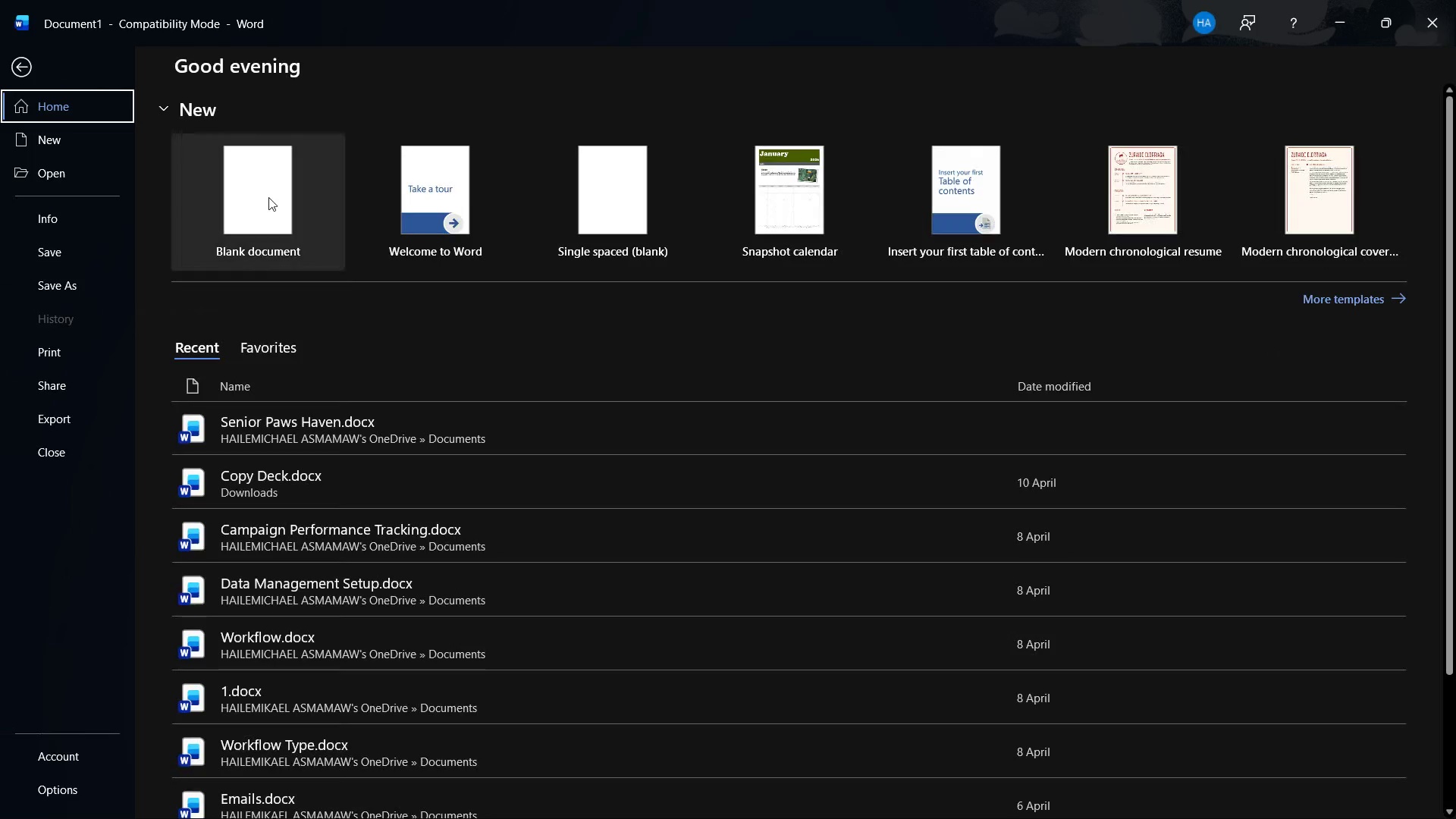 
left_click([268, 197])
 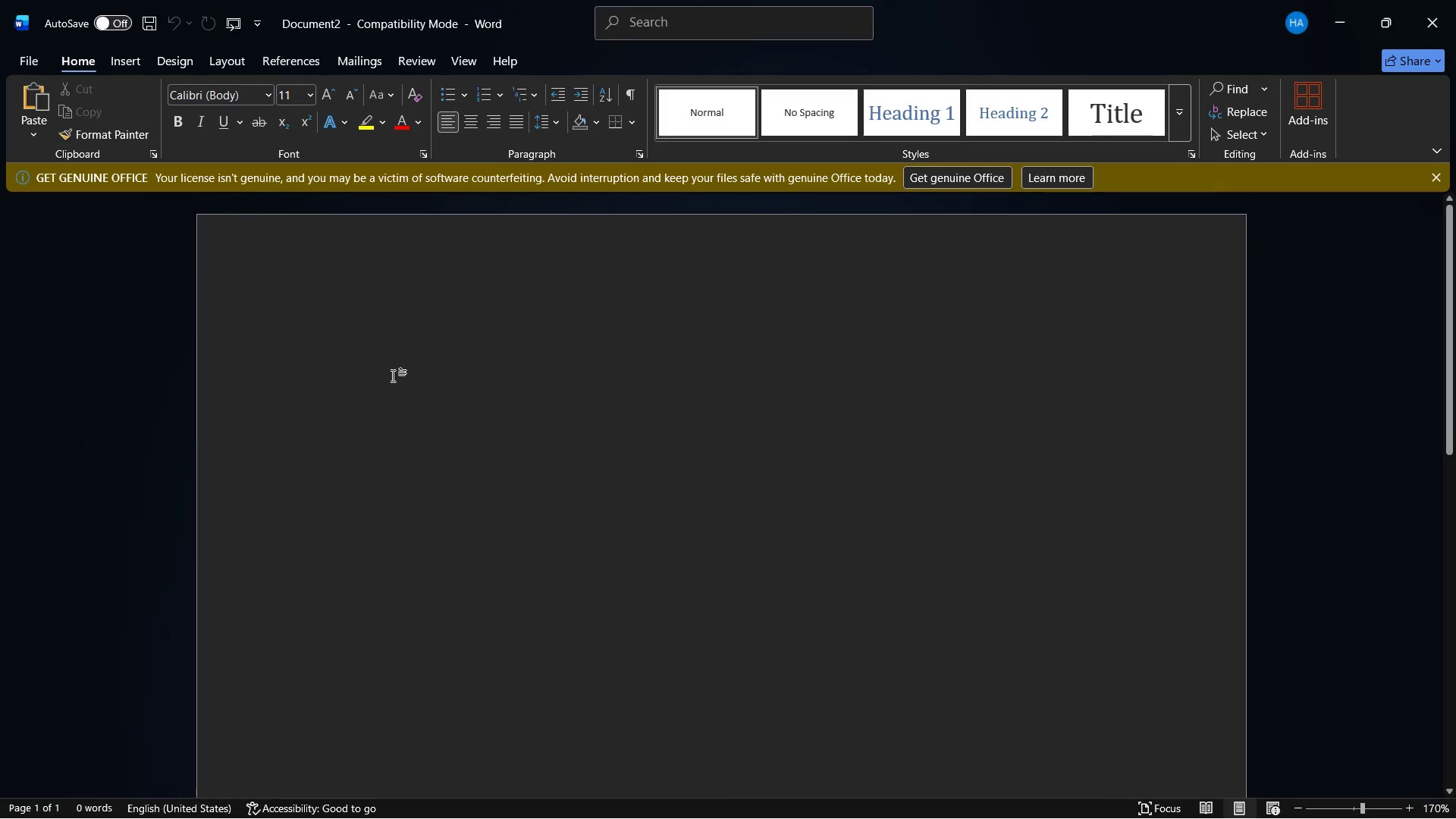 
key(Enter)
 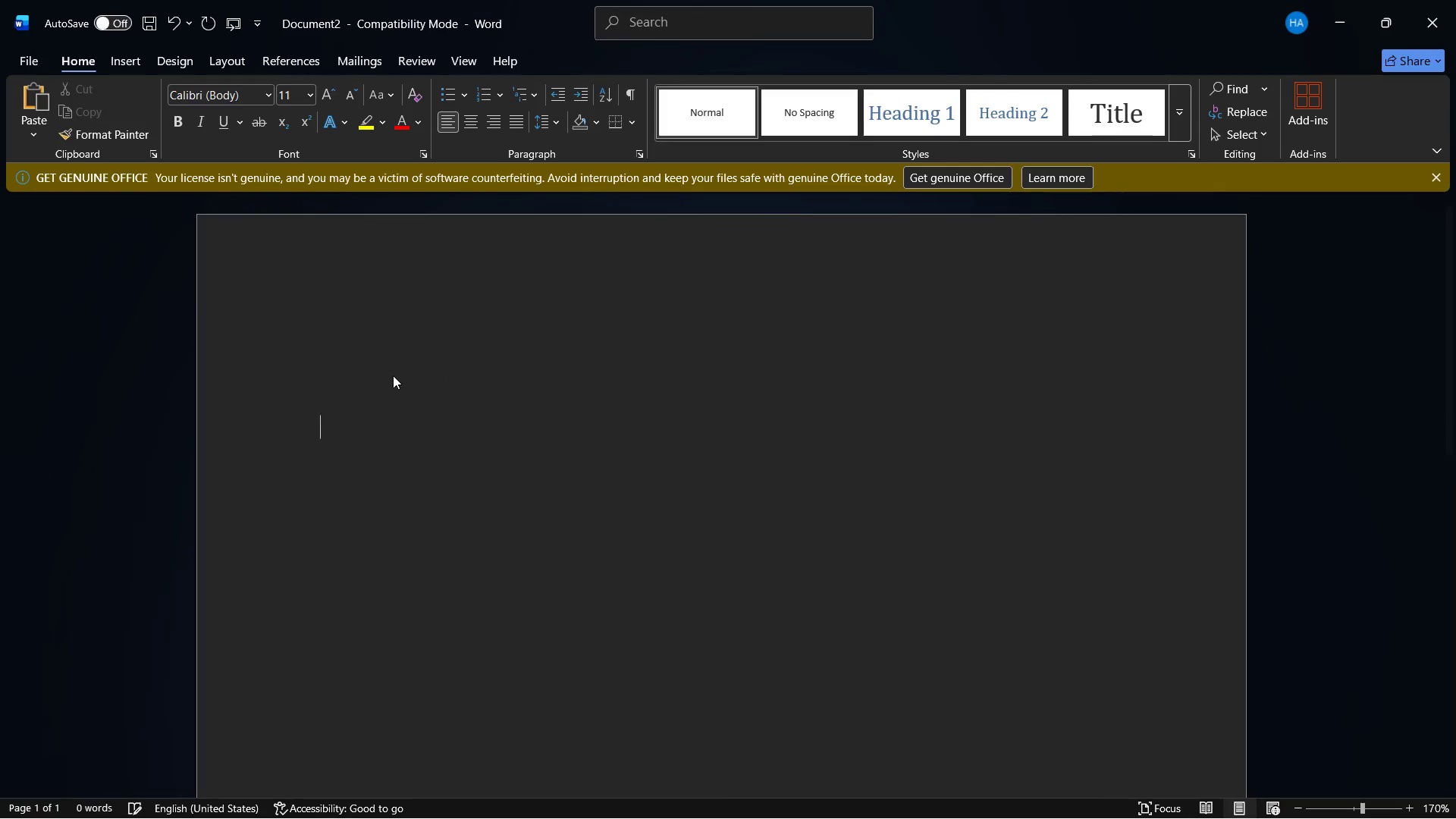 
key(Enter)
 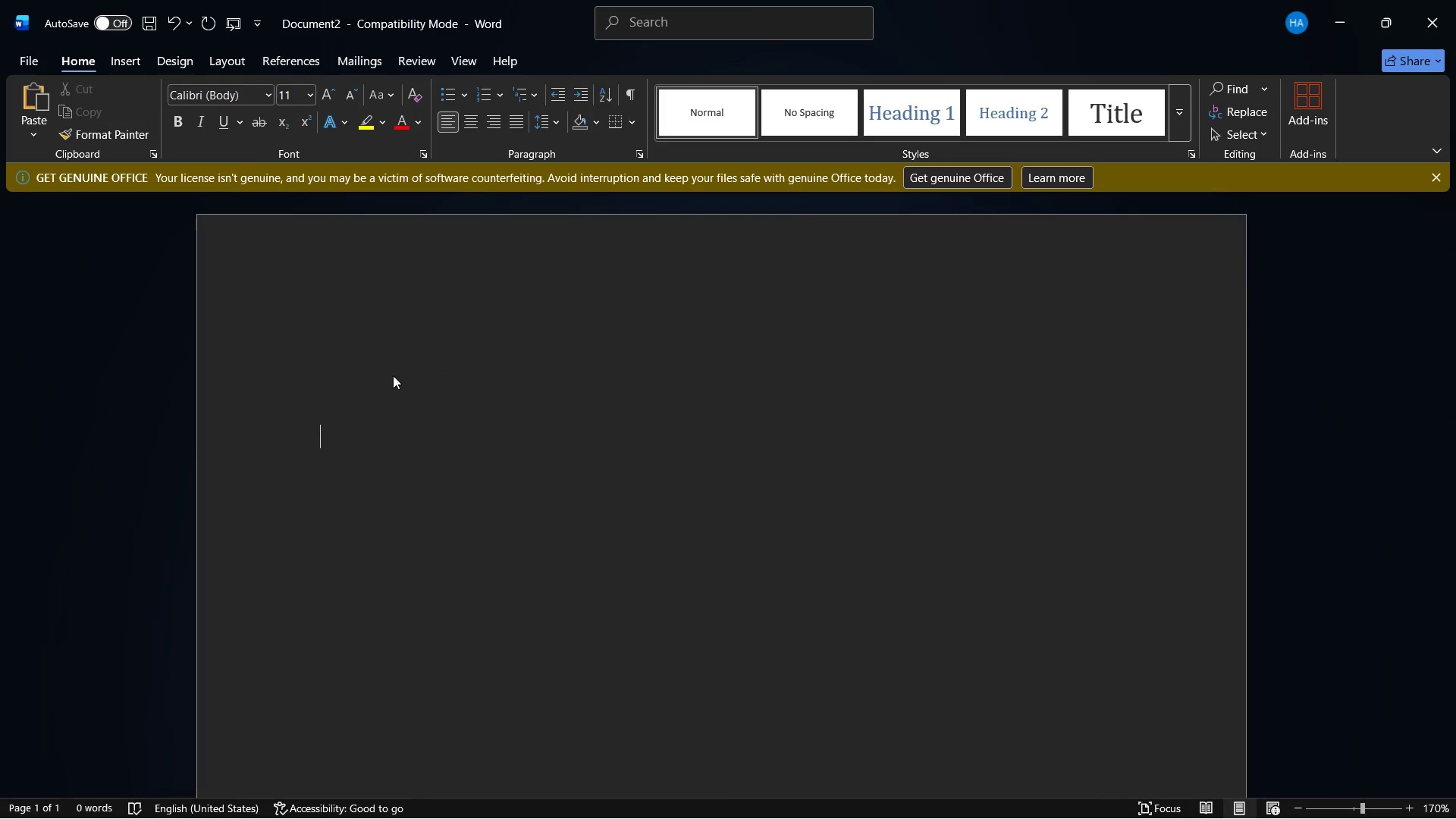 
key(Control+V)
 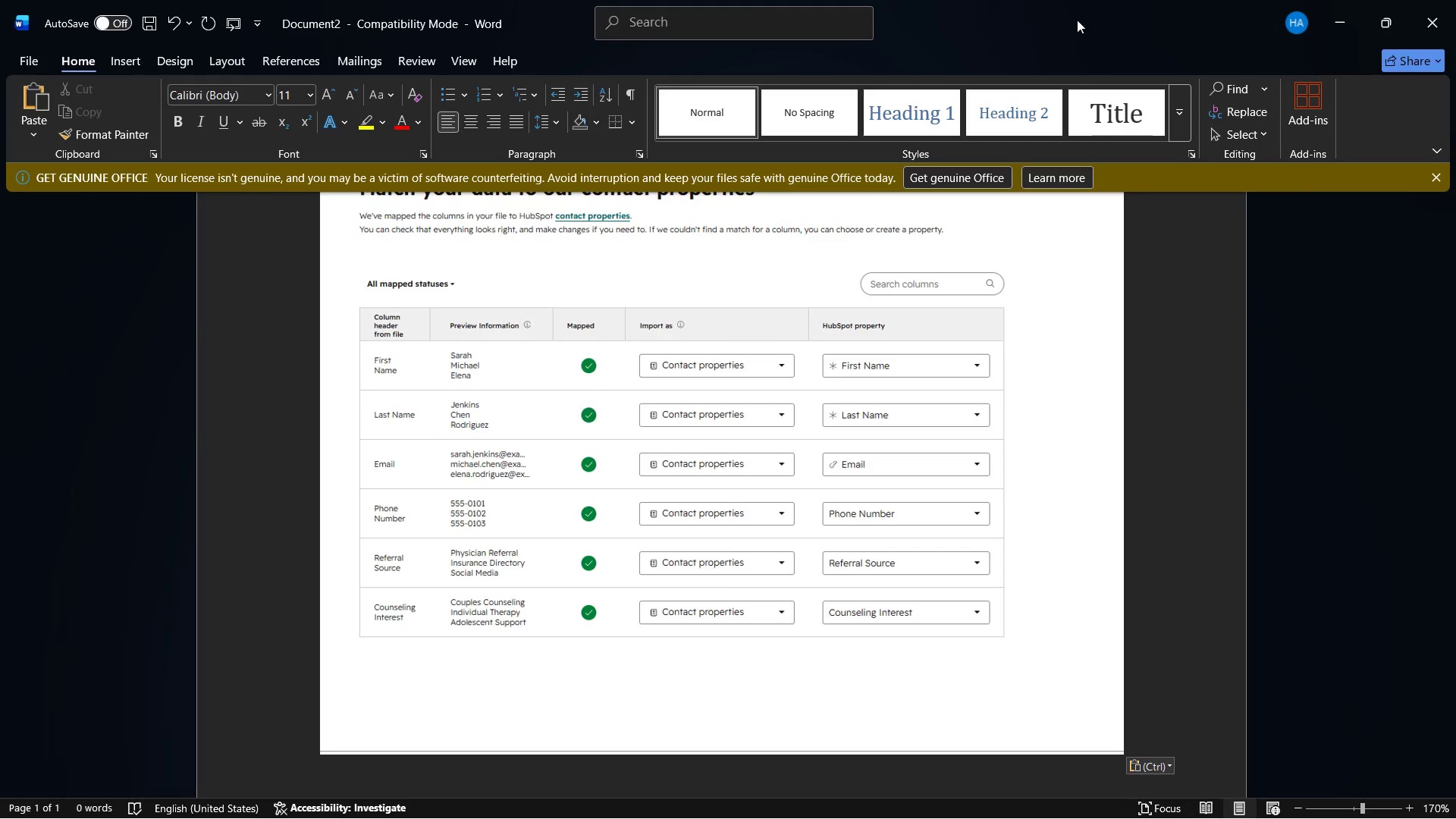 
left_click([1329, 0])
 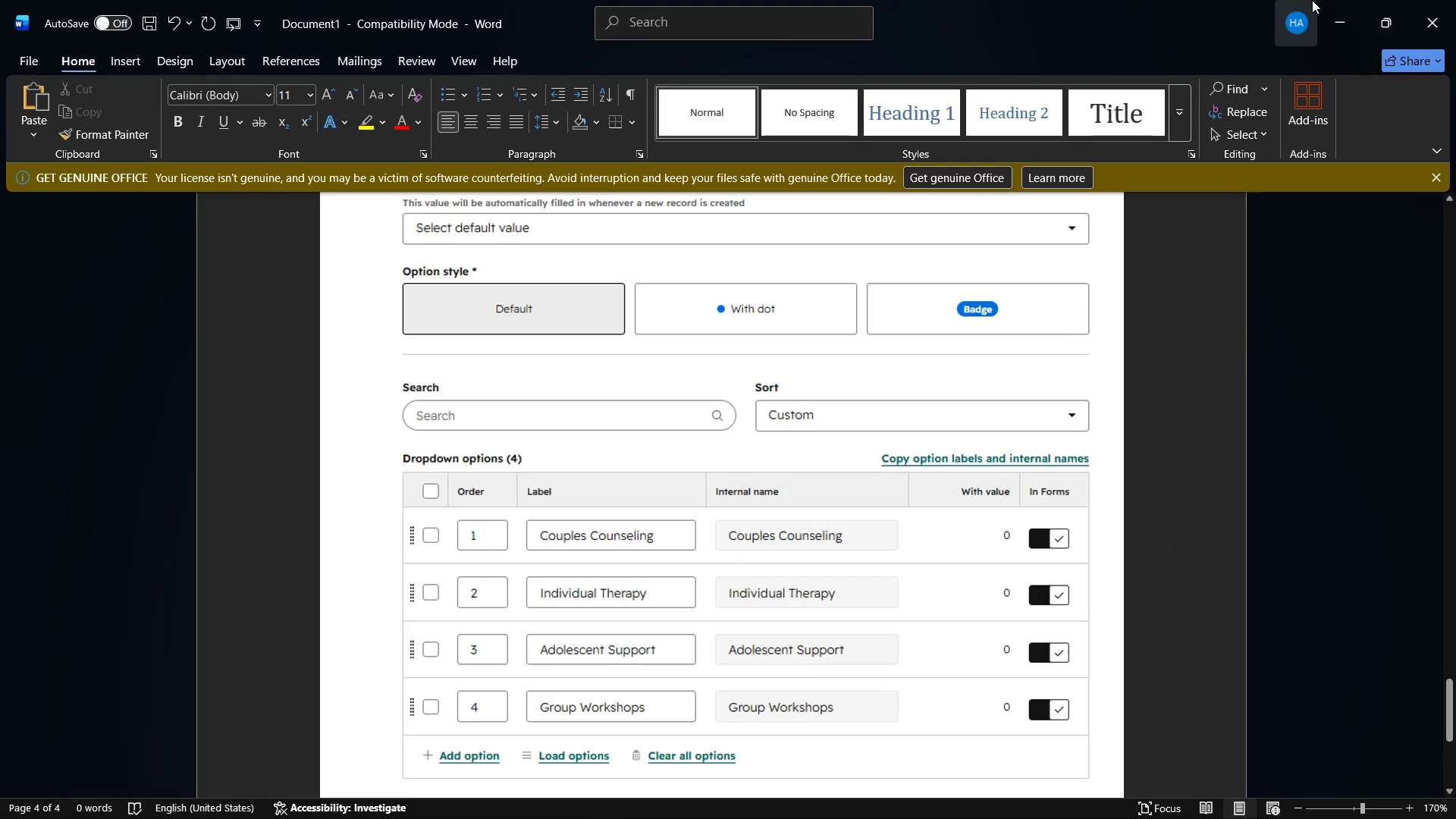 
left_click([1330, 0])
 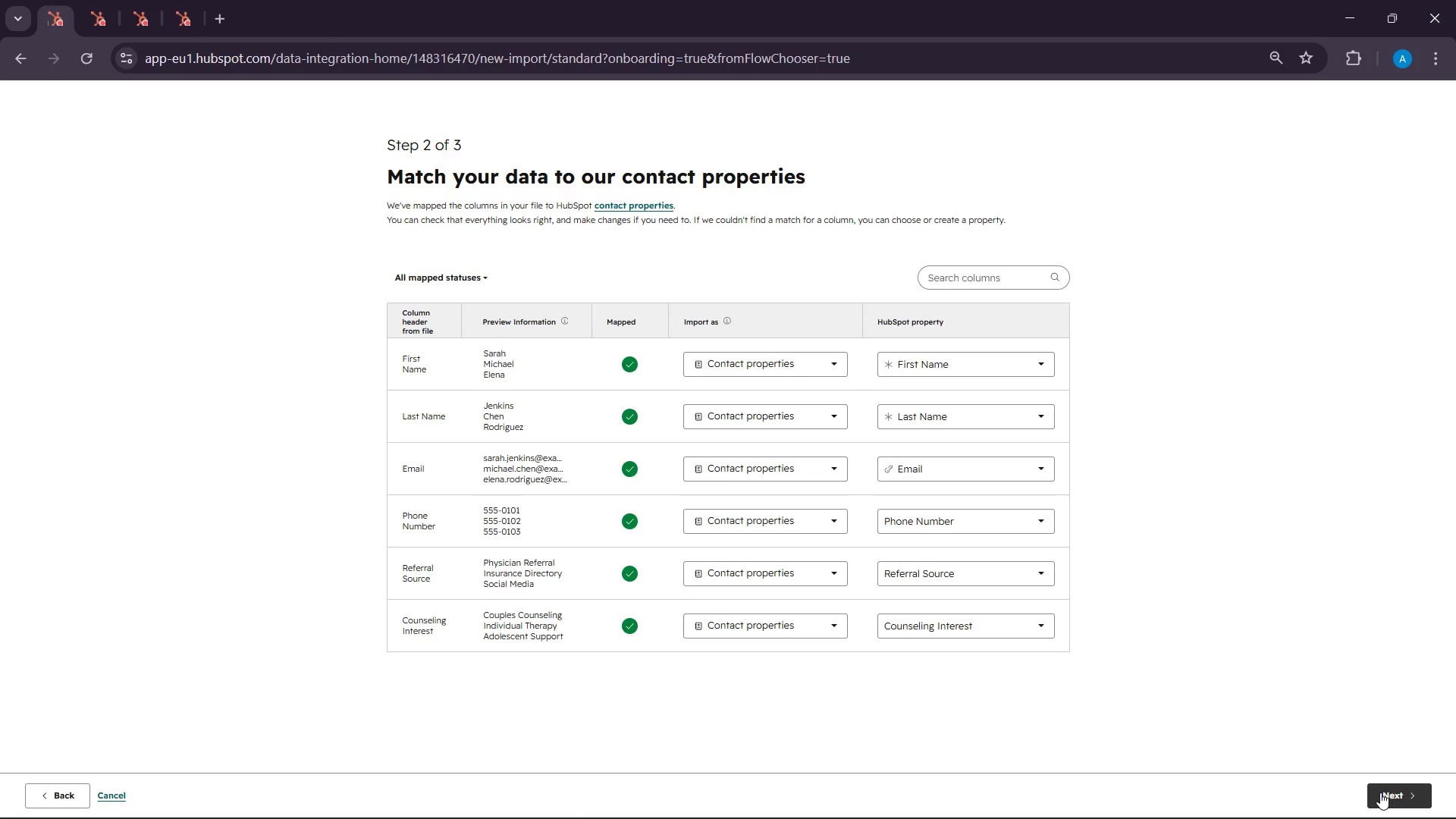 
left_click([1380, 792])
 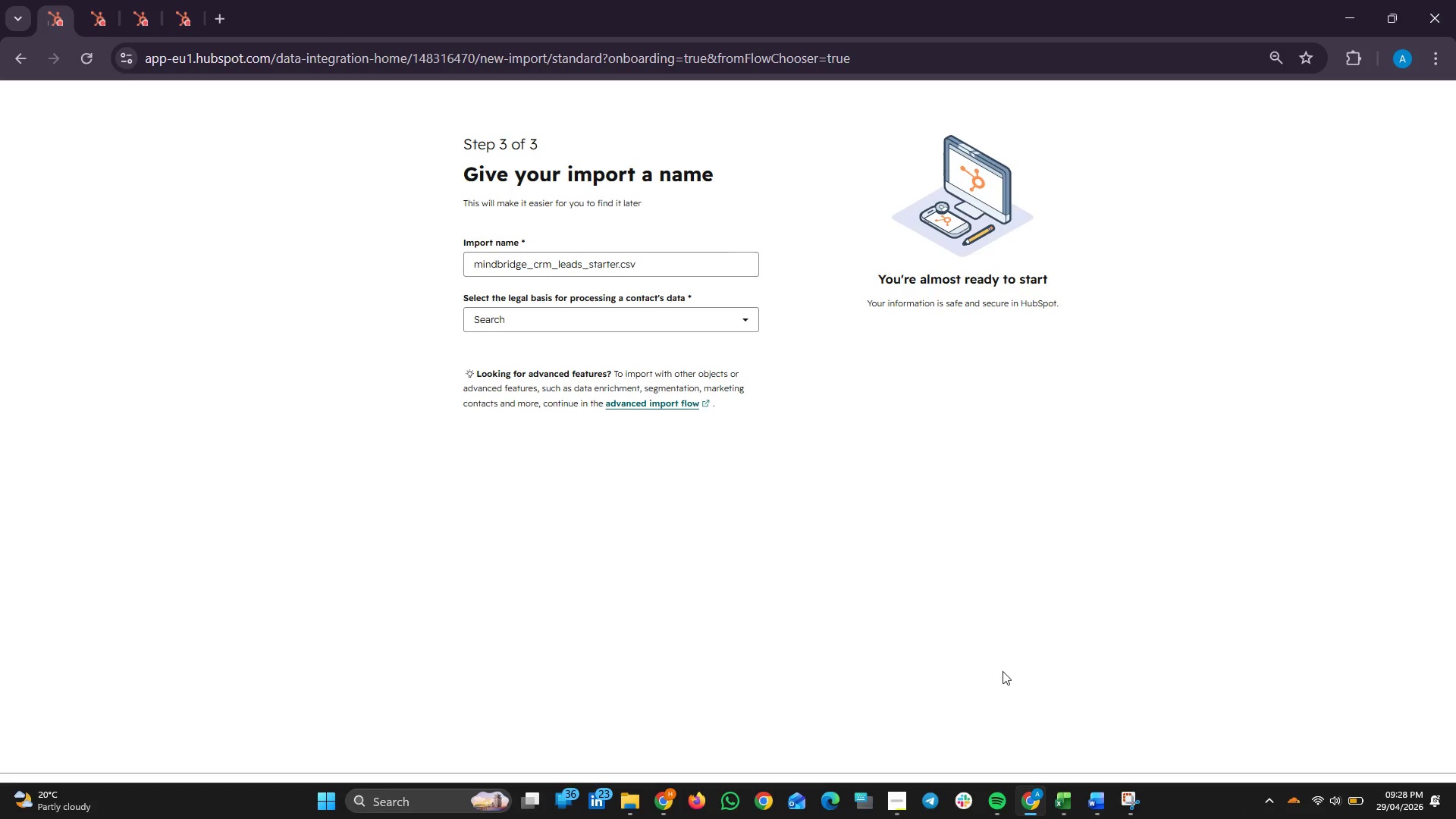 
wait(13.83)
 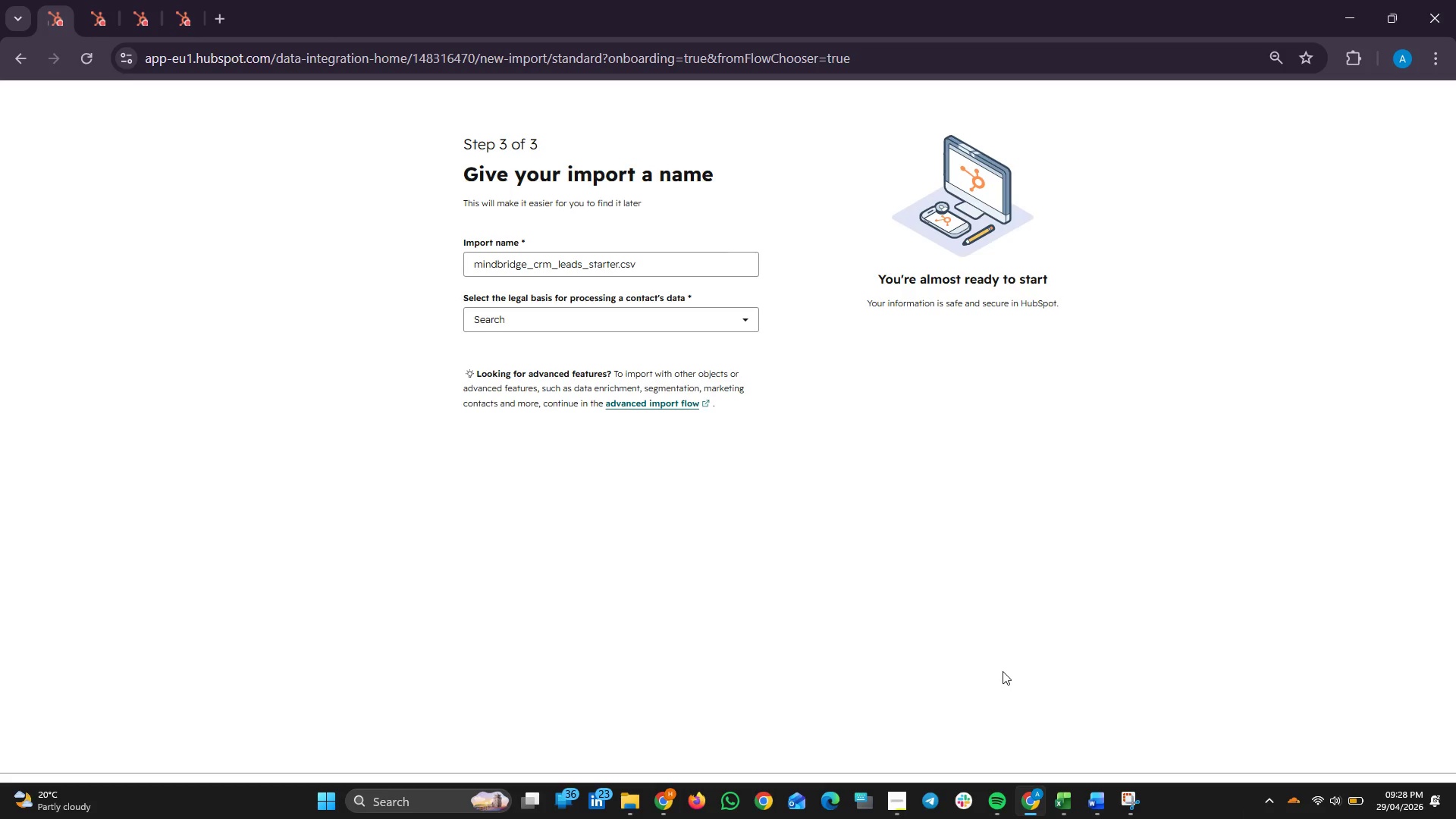 
left_click([673, 317])
 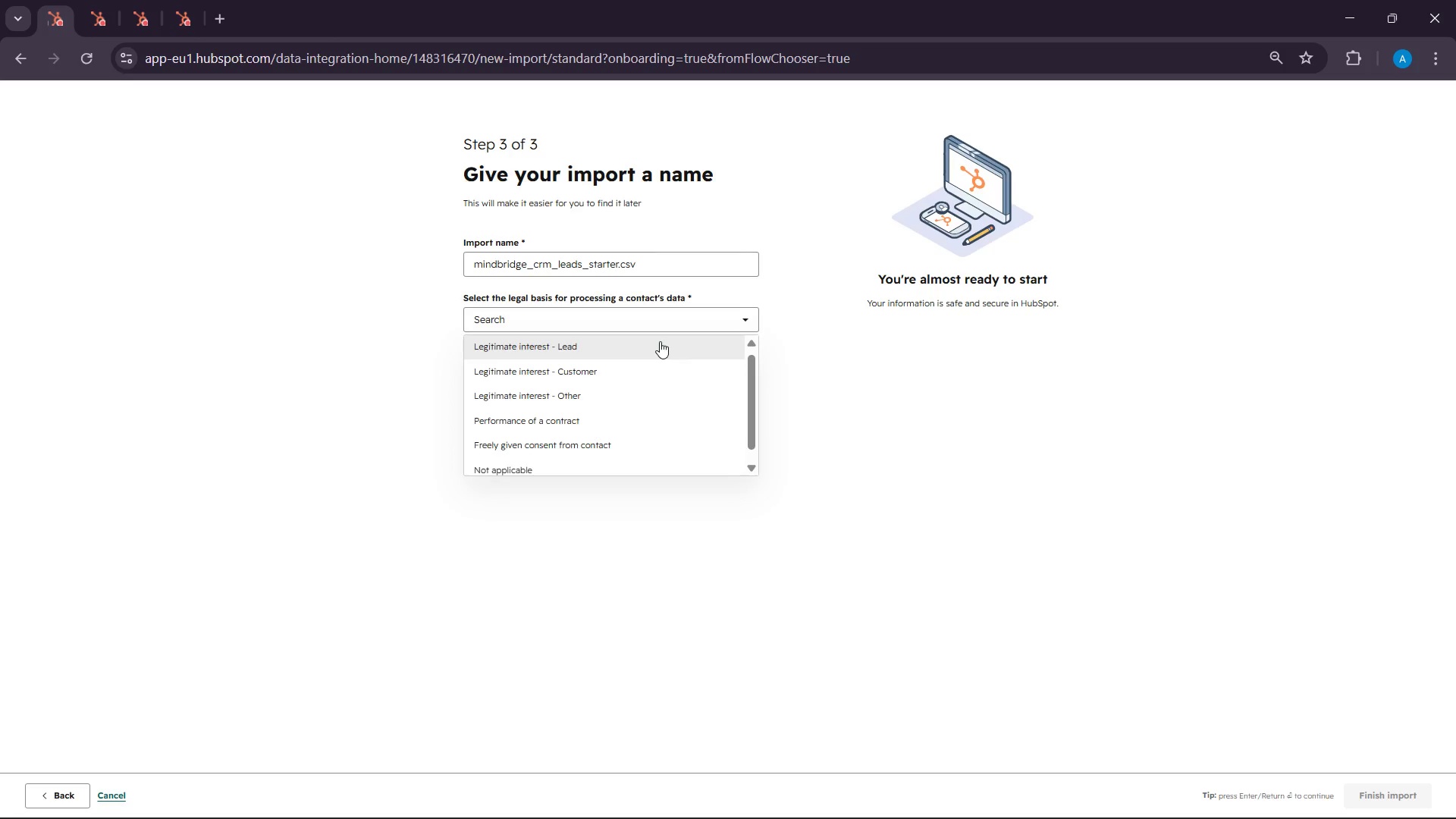 
left_click([660, 341])
 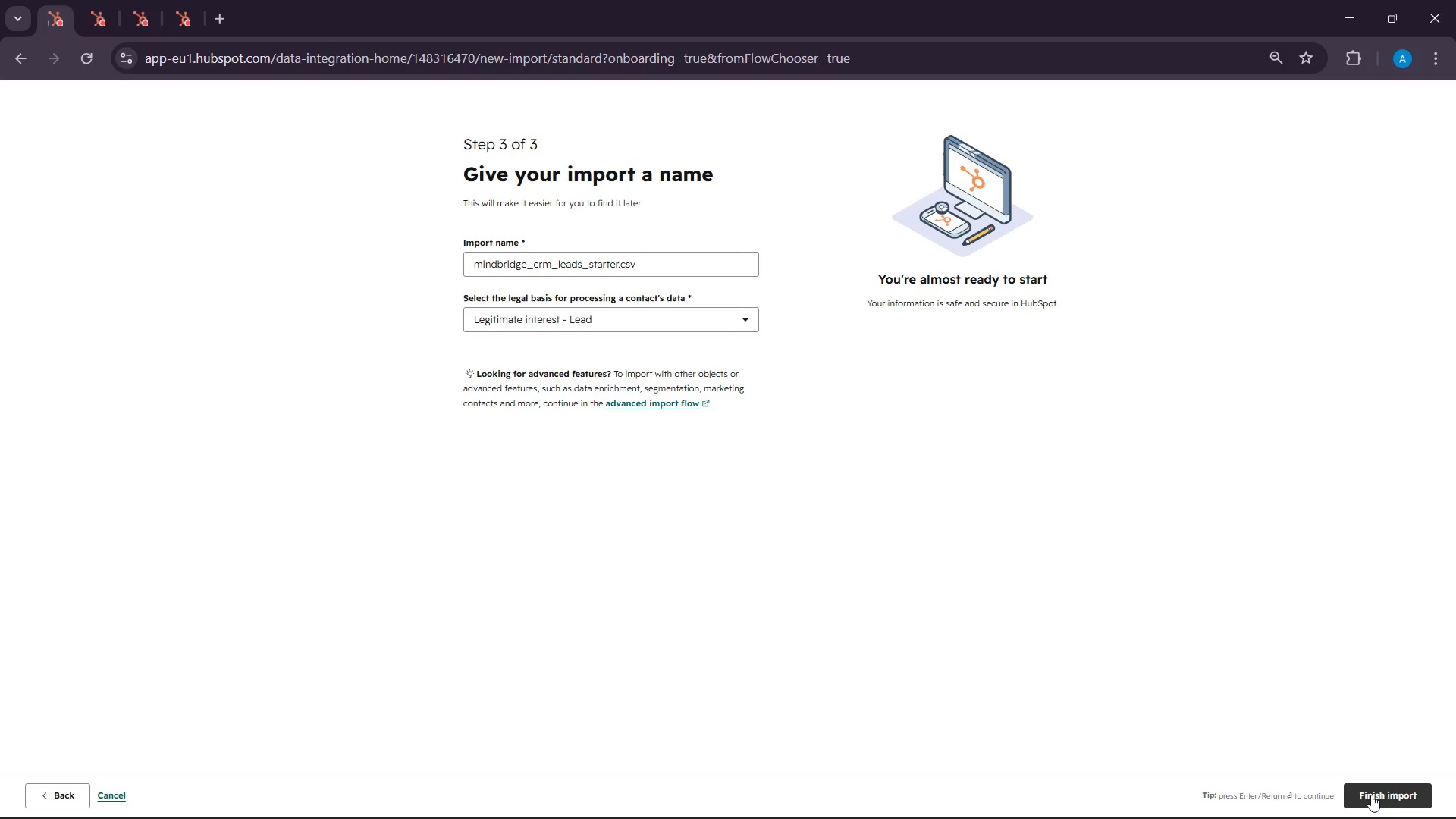 
wait(9.45)
 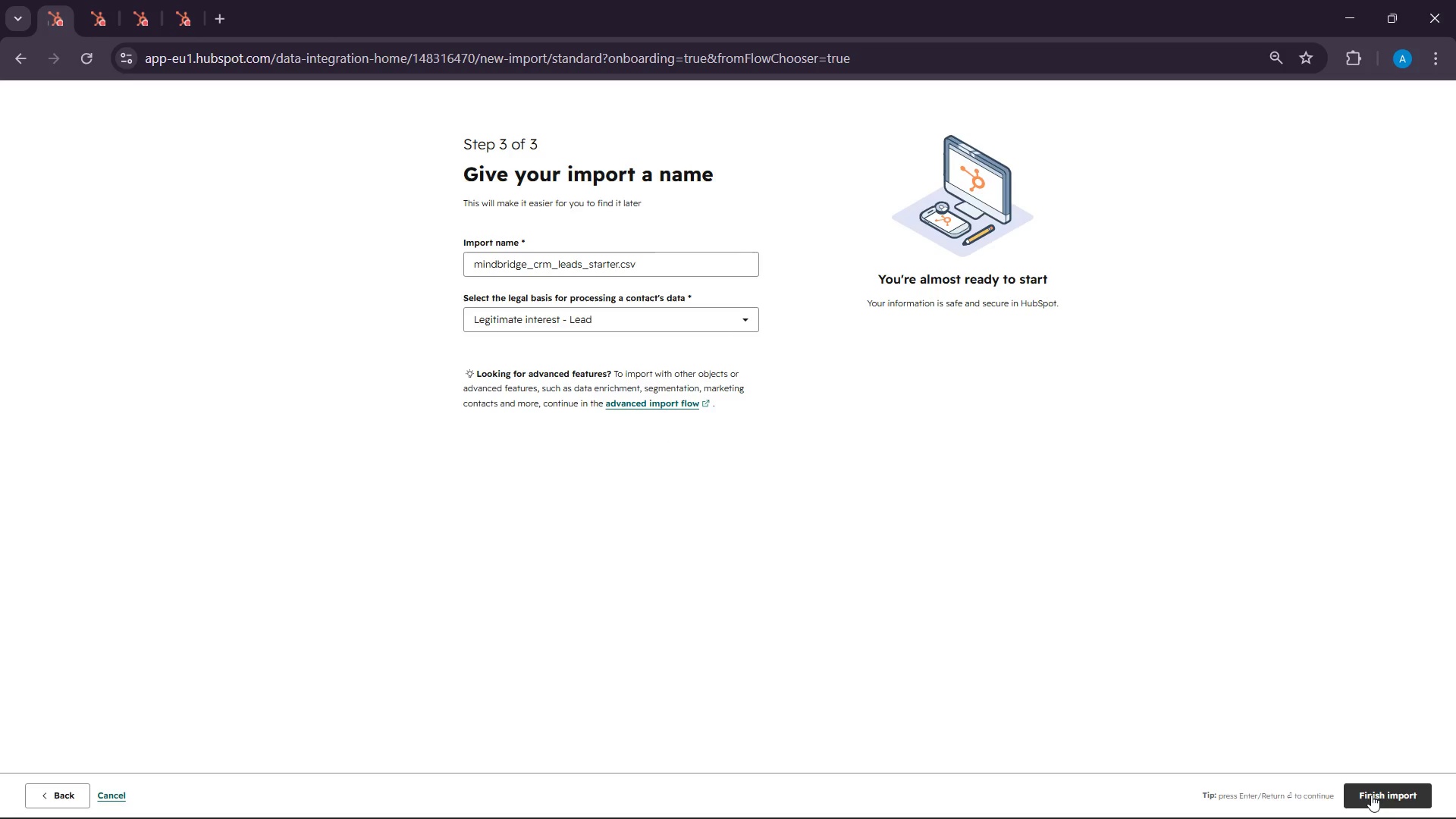 
left_click([1371, 795])
 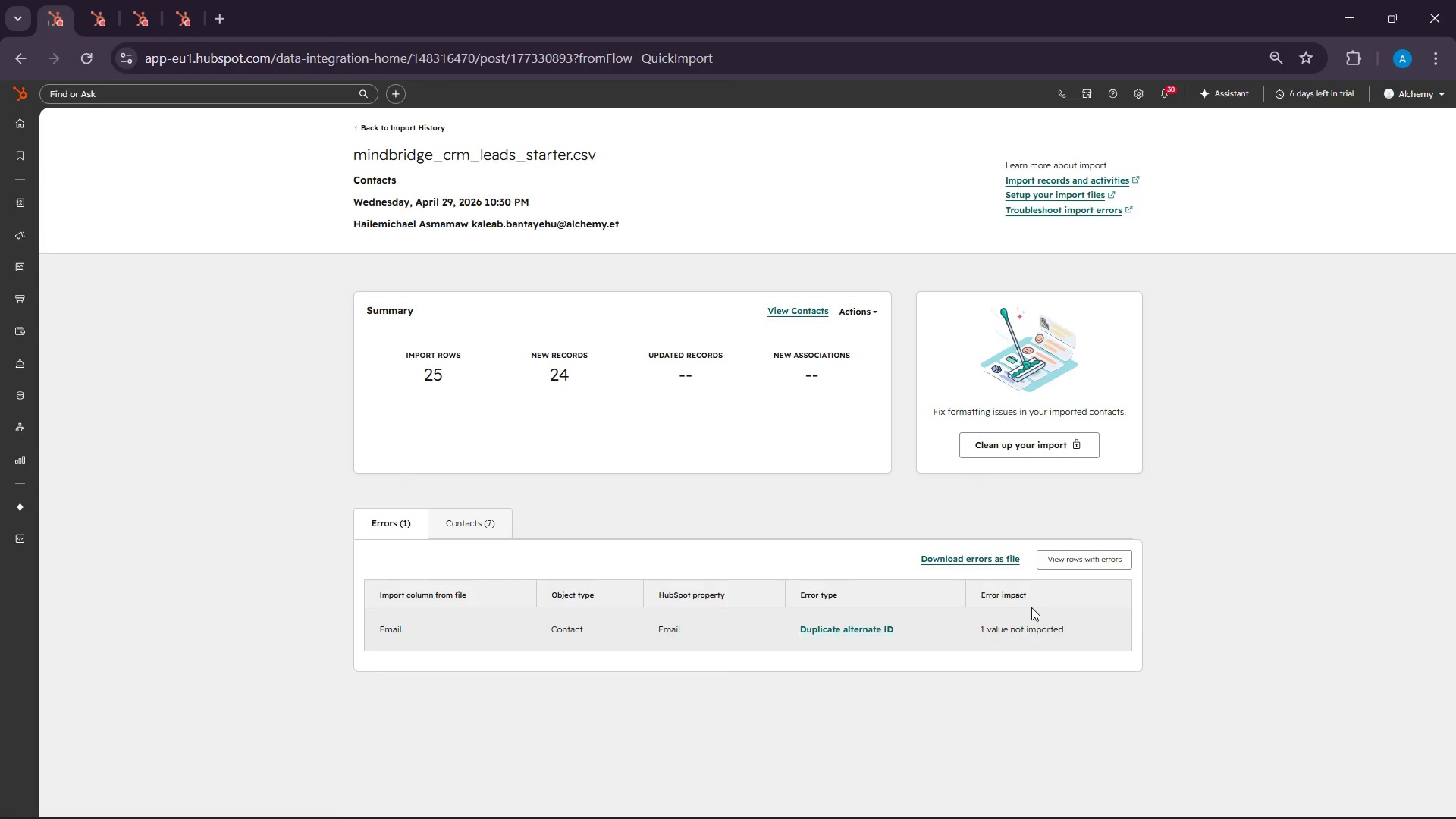 
wait(17.34)
 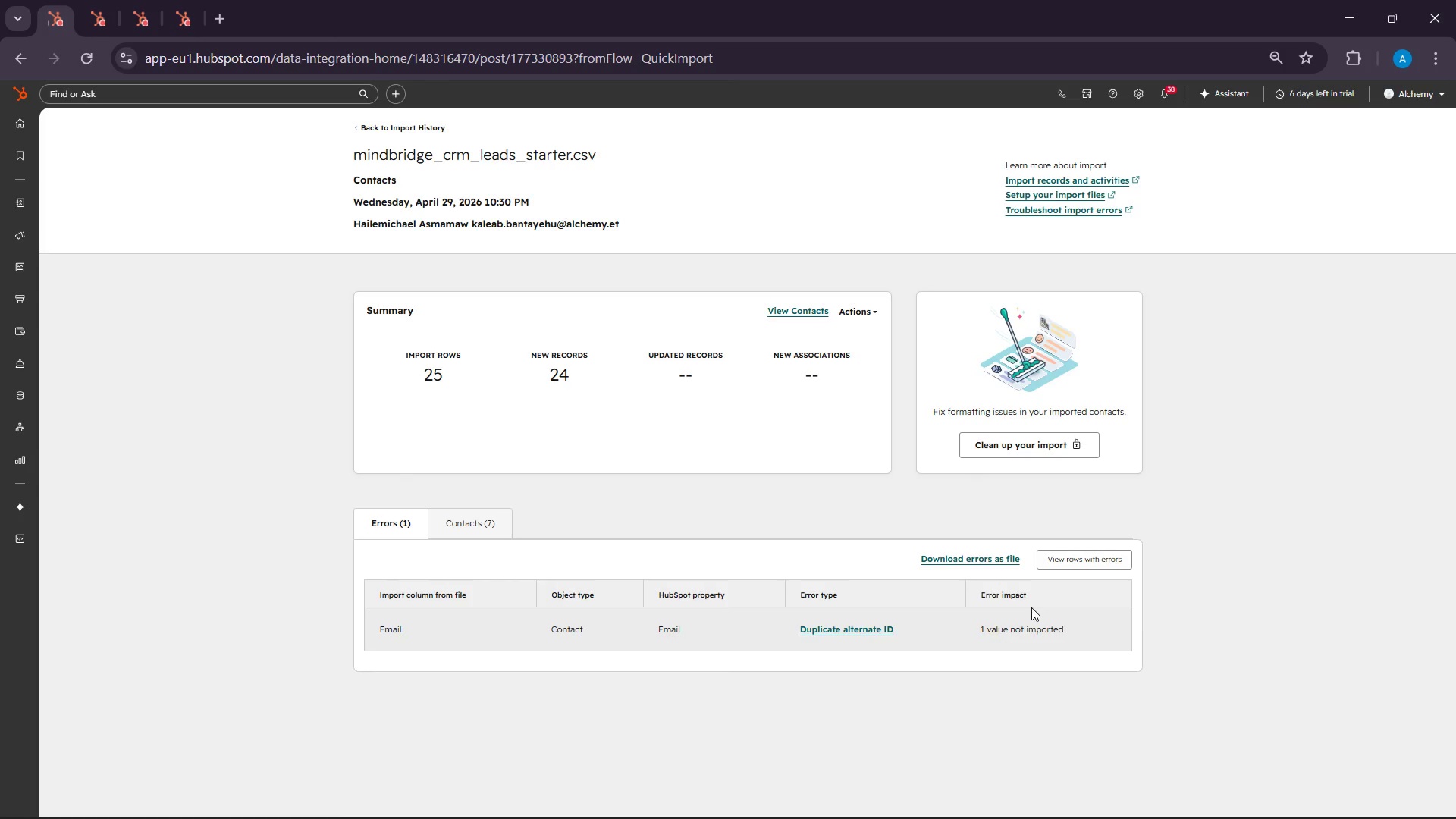 
left_click([1056, 565])
 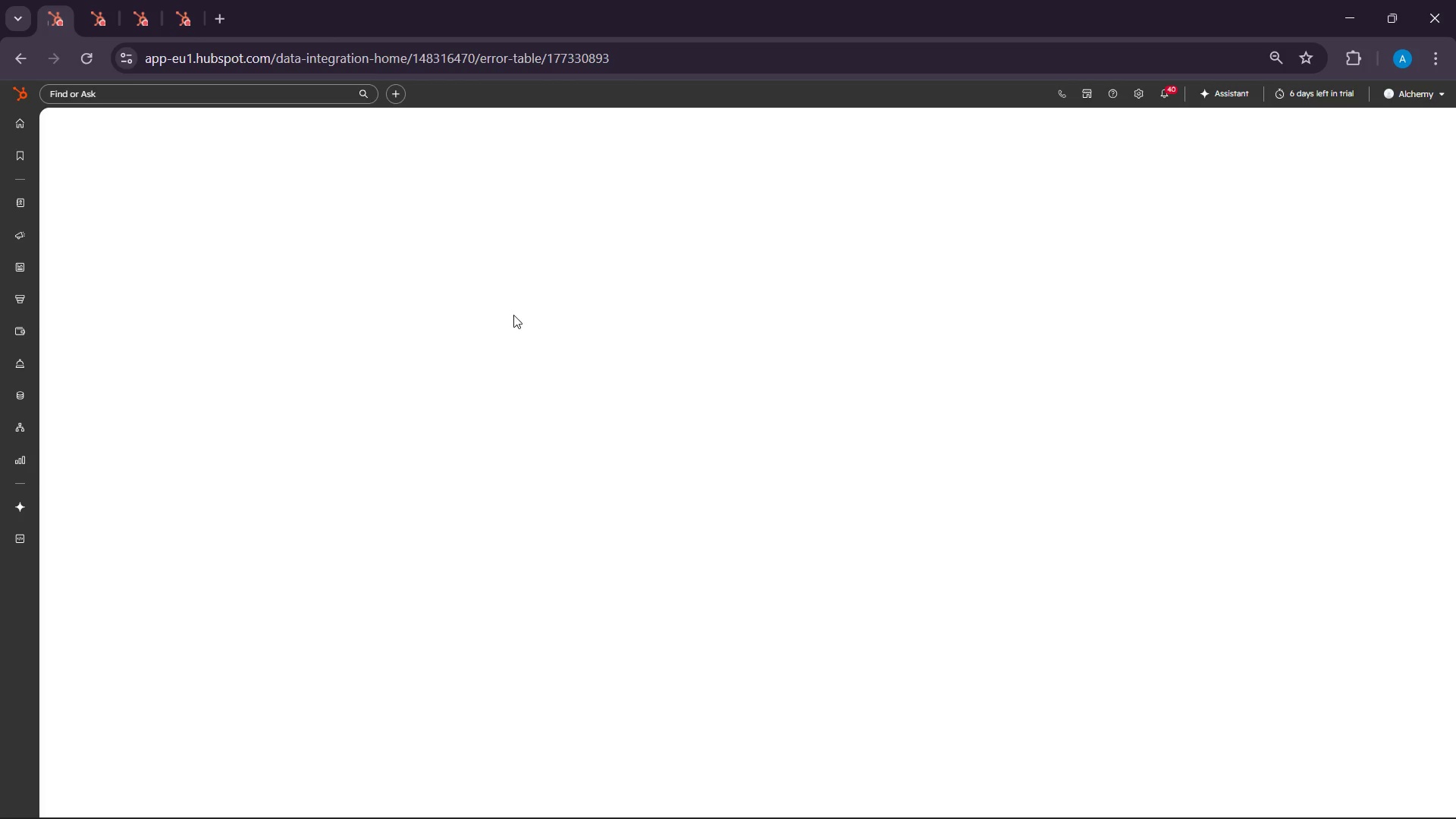 
mouse_move([434, 199])
 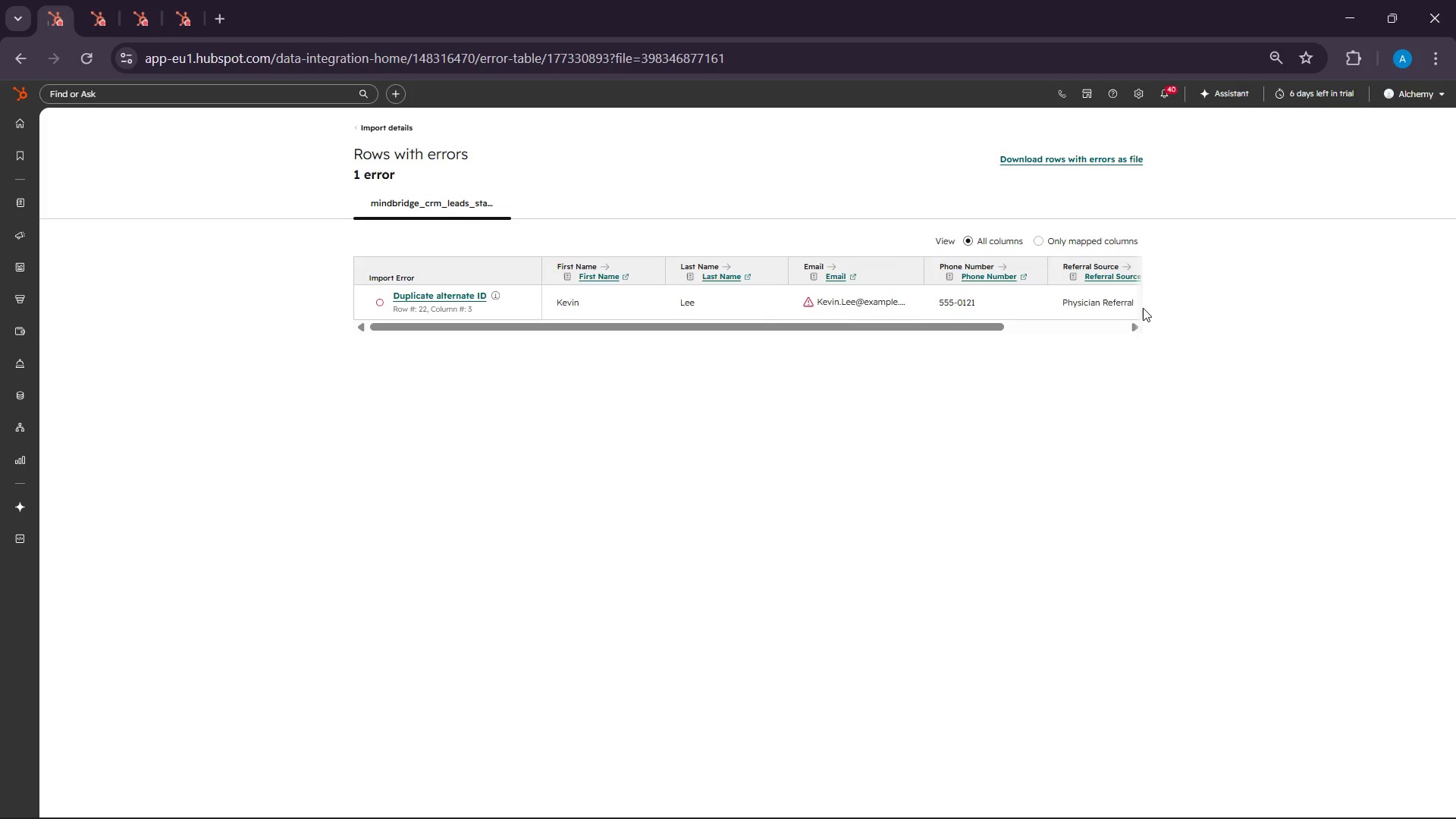 
wait(6.94)
 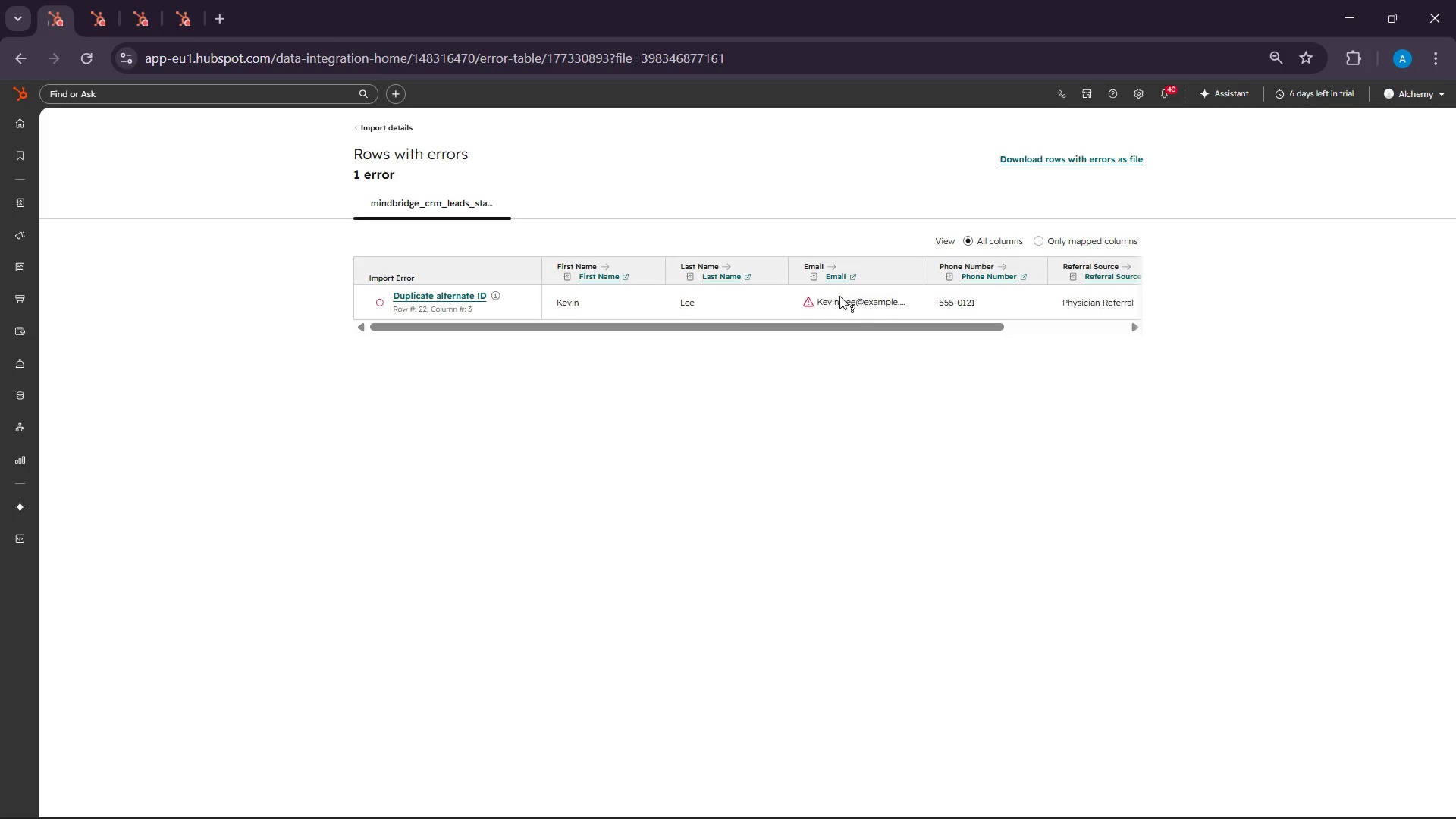 
left_click_drag(start_coordinate=[946, 330], to_coordinate=[1210, 320])
 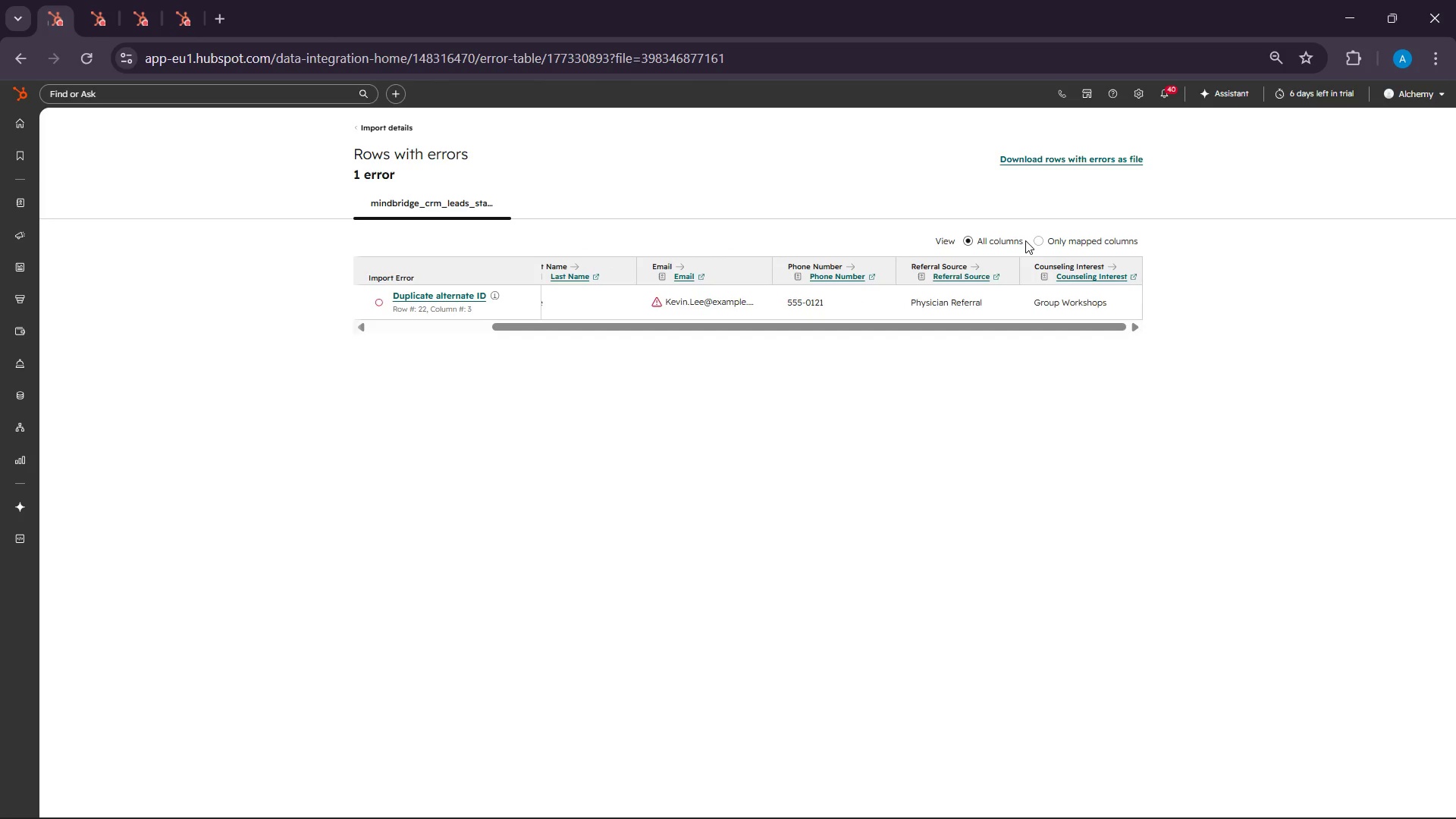 
left_click([1028, 240])
 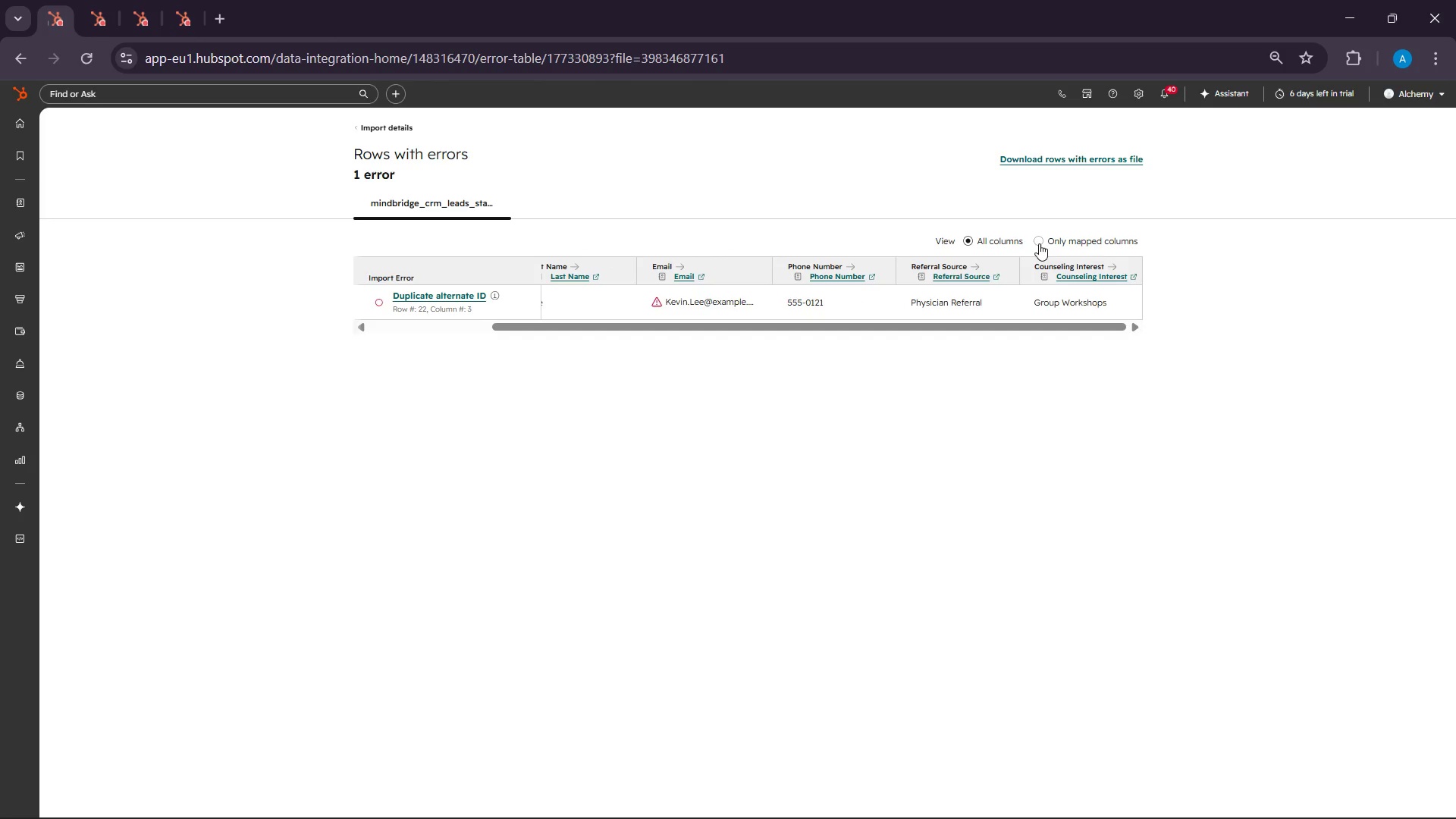 
left_click([1039, 243])
 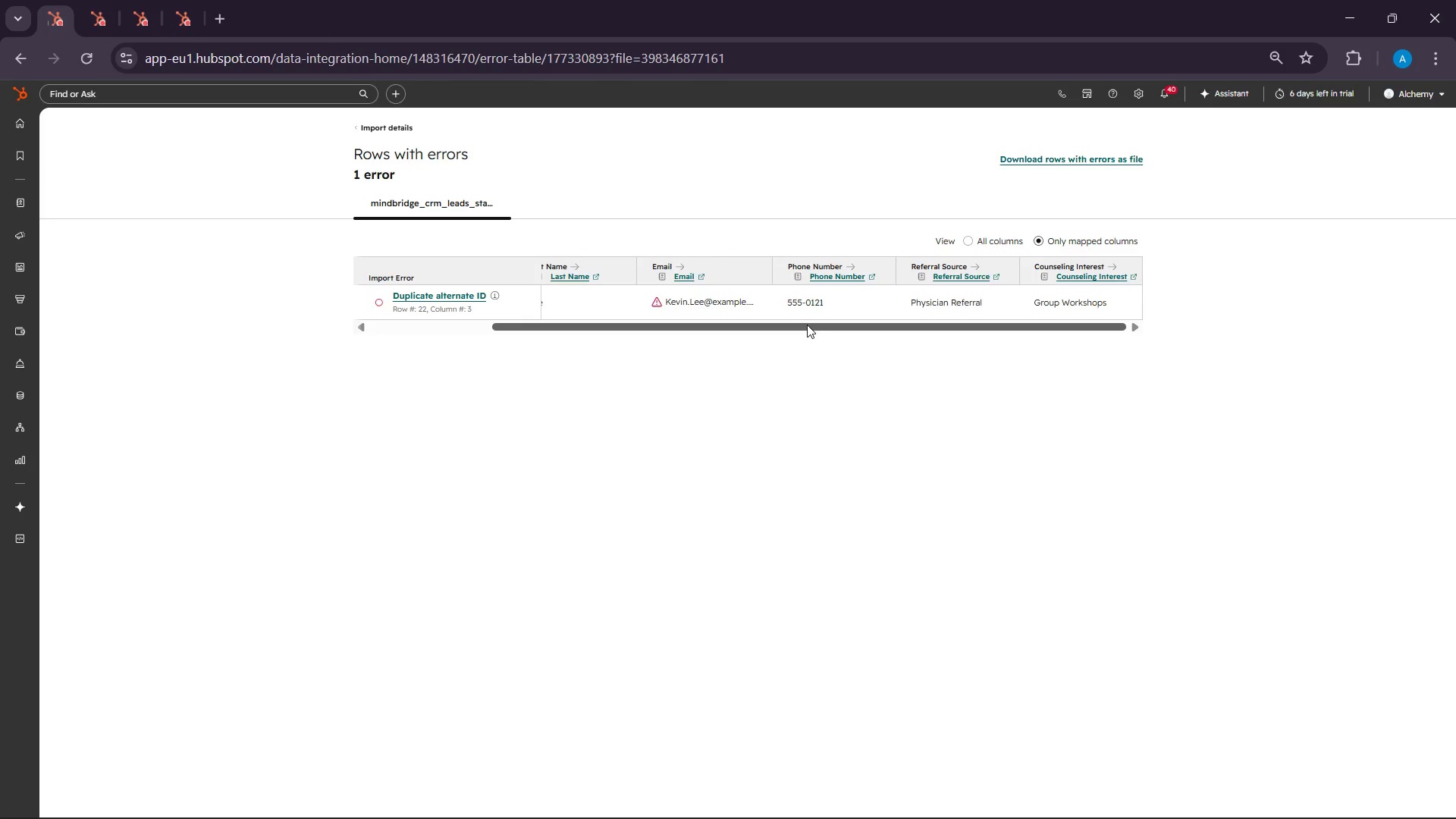 
left_click_drag(start_coordinate=[779, 331], to_coordinate=[714, 337])
 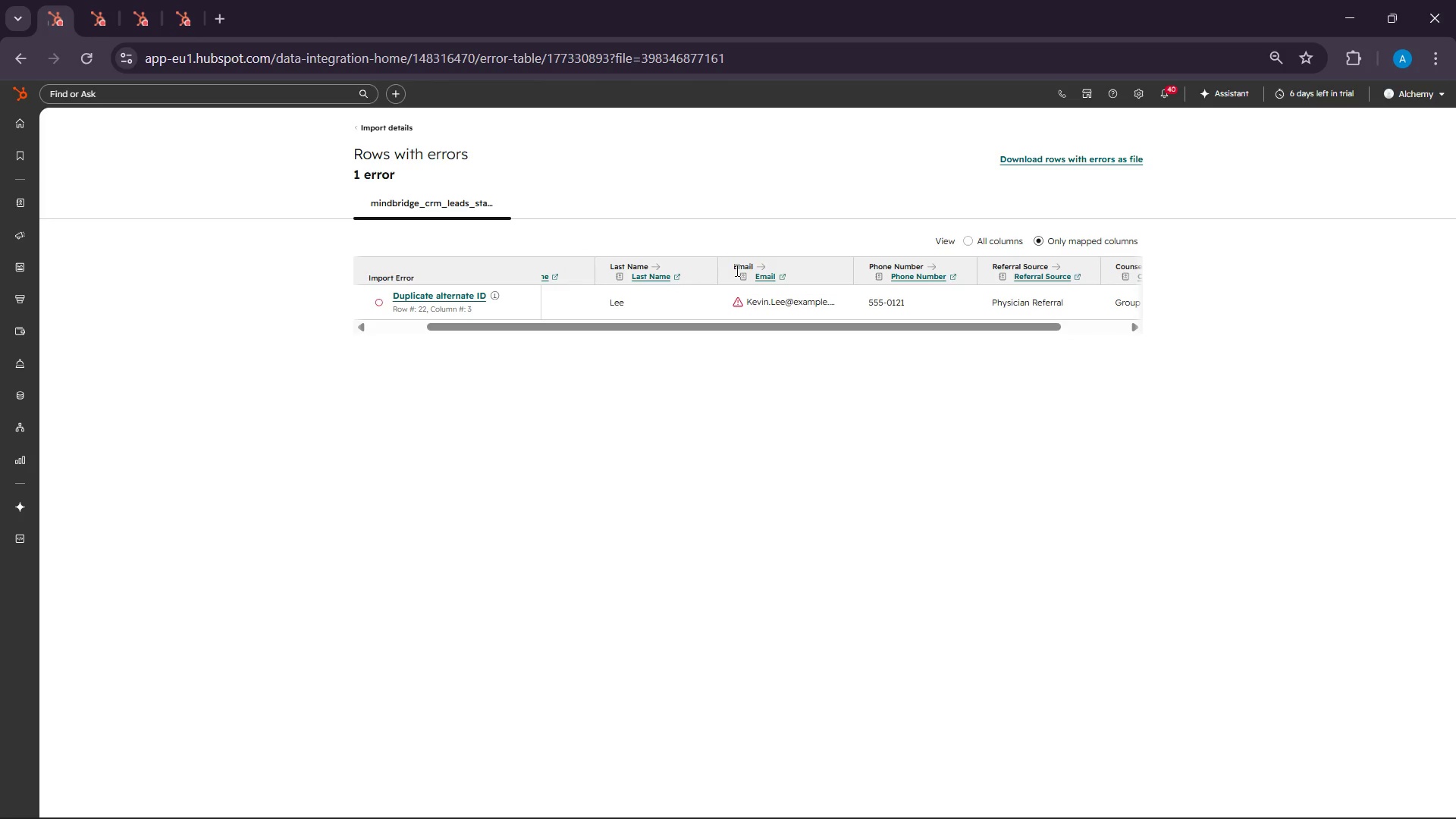 
left_click([736, 270])
 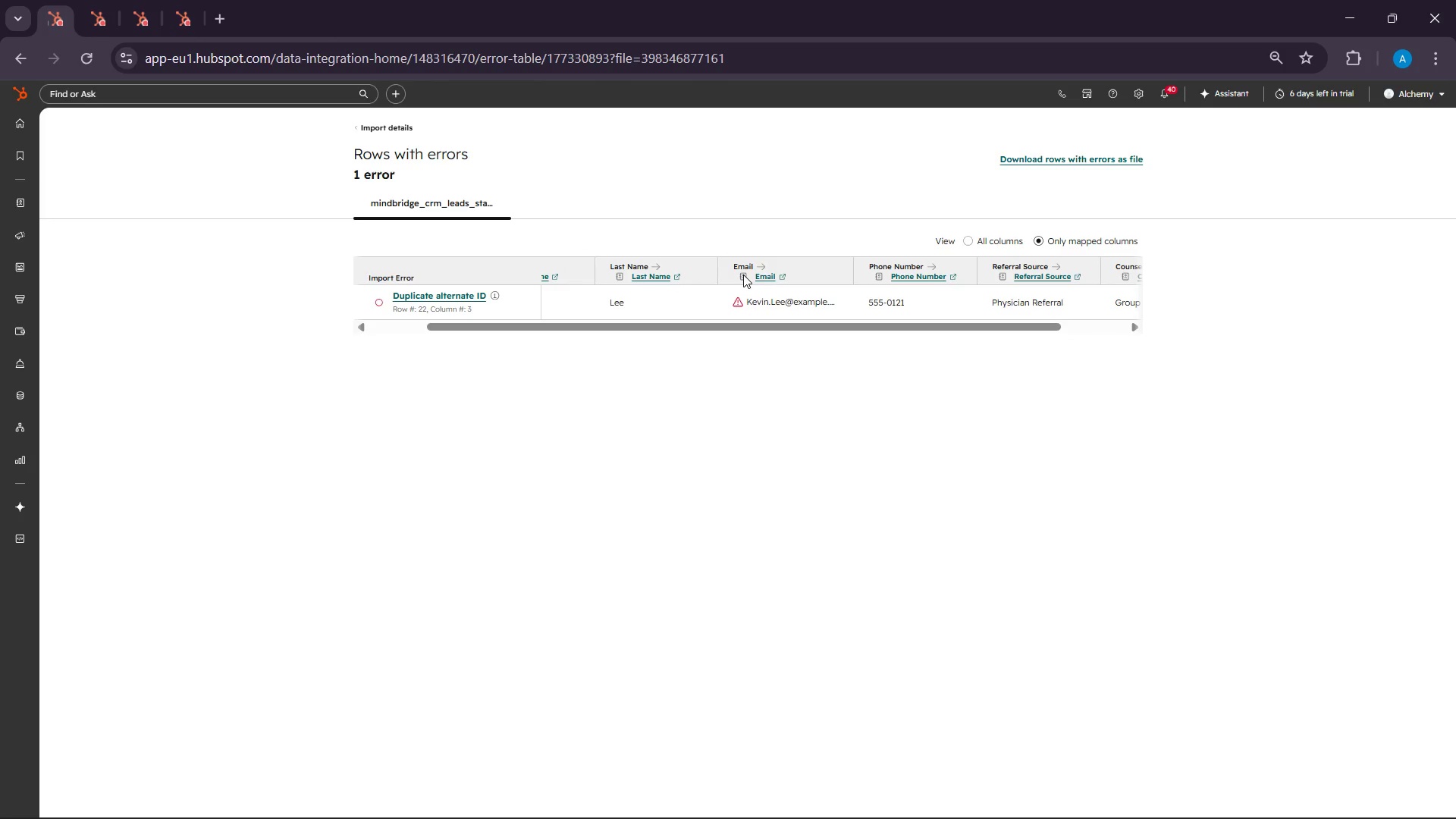 
left_click([743, 275])
 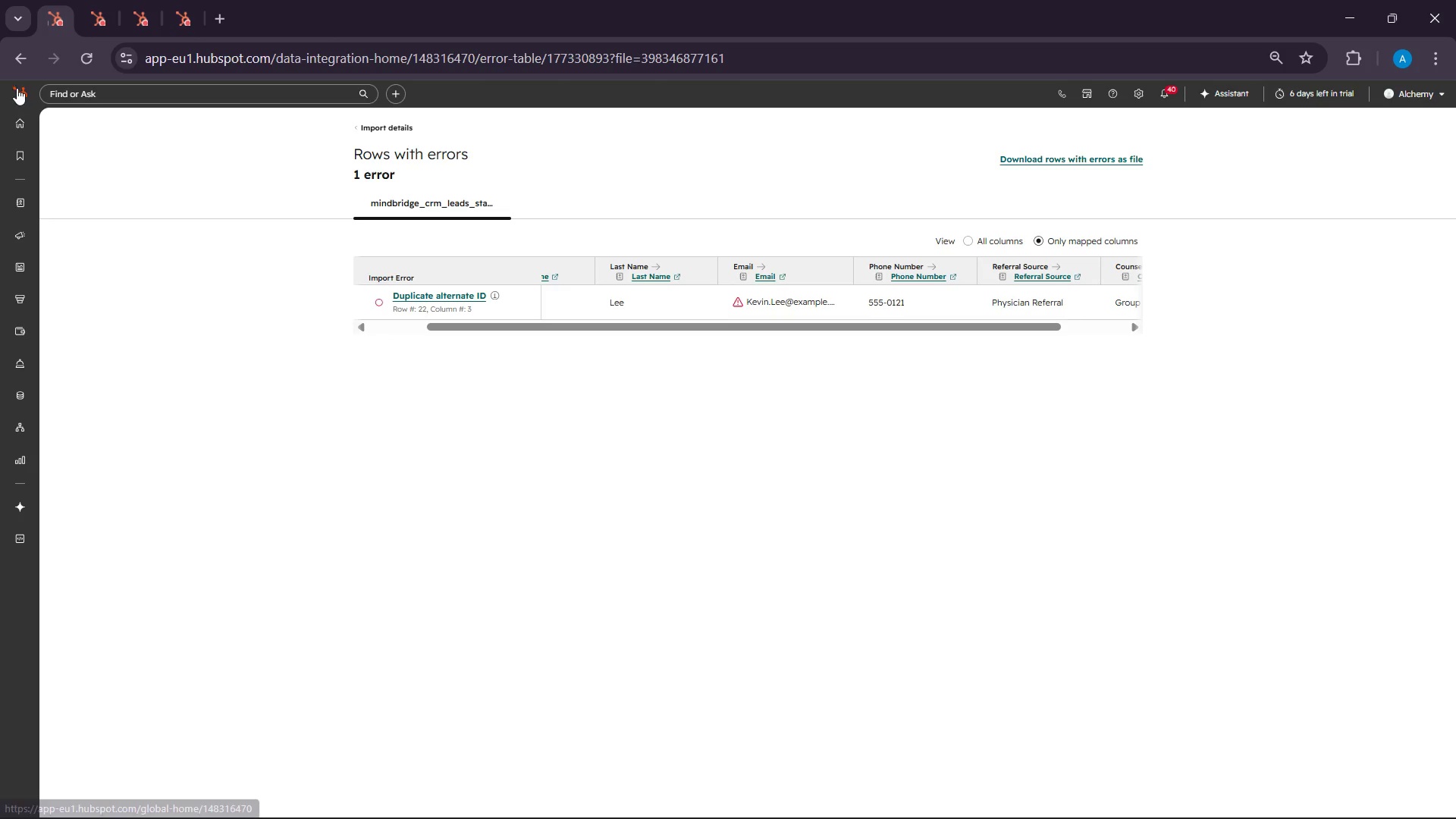 
left_click([9, 60])
 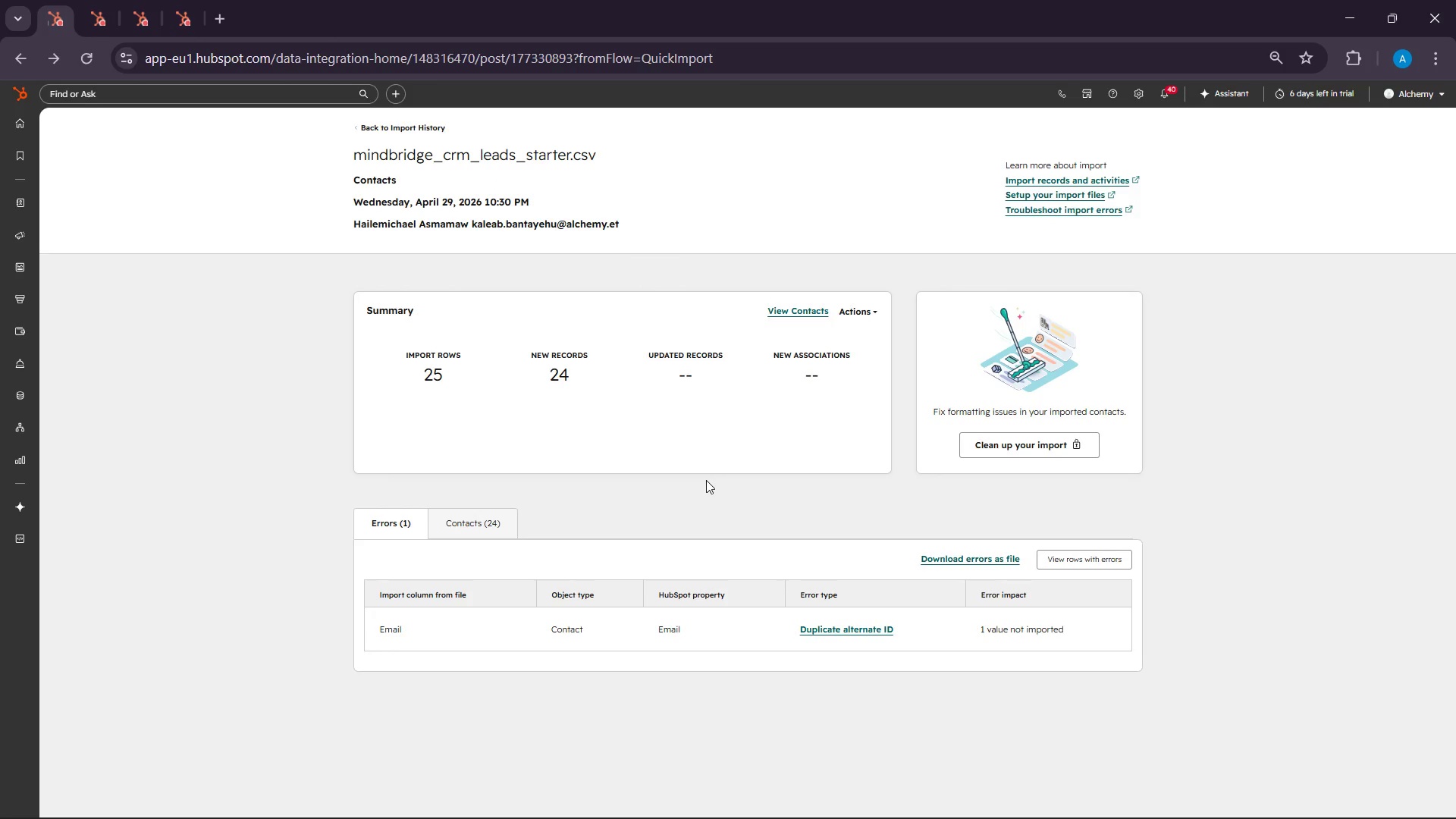 
scroll: coordinate [707, 482], scroll_direction: up, amount: 2.0
 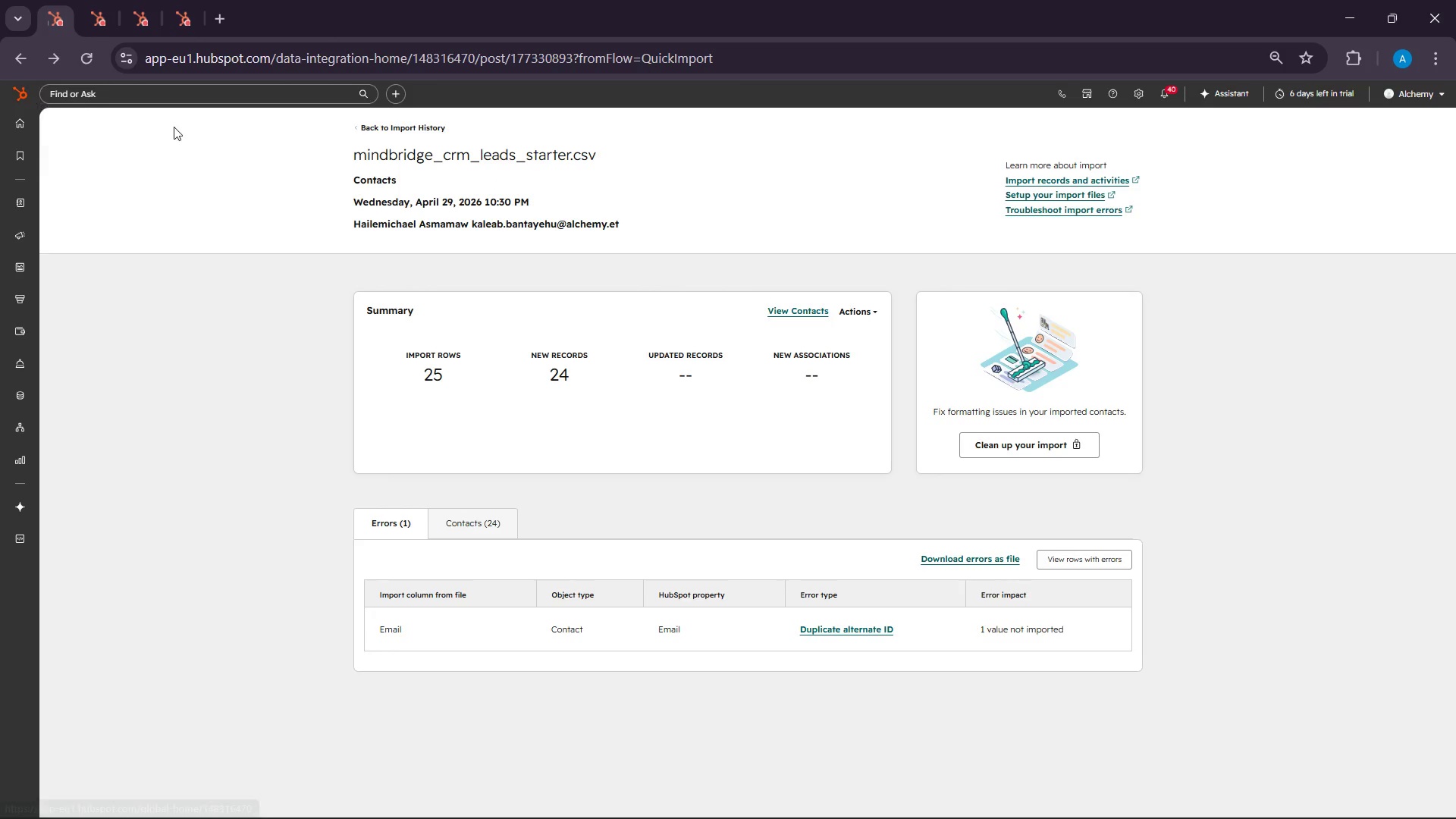 
wait(8.8)
 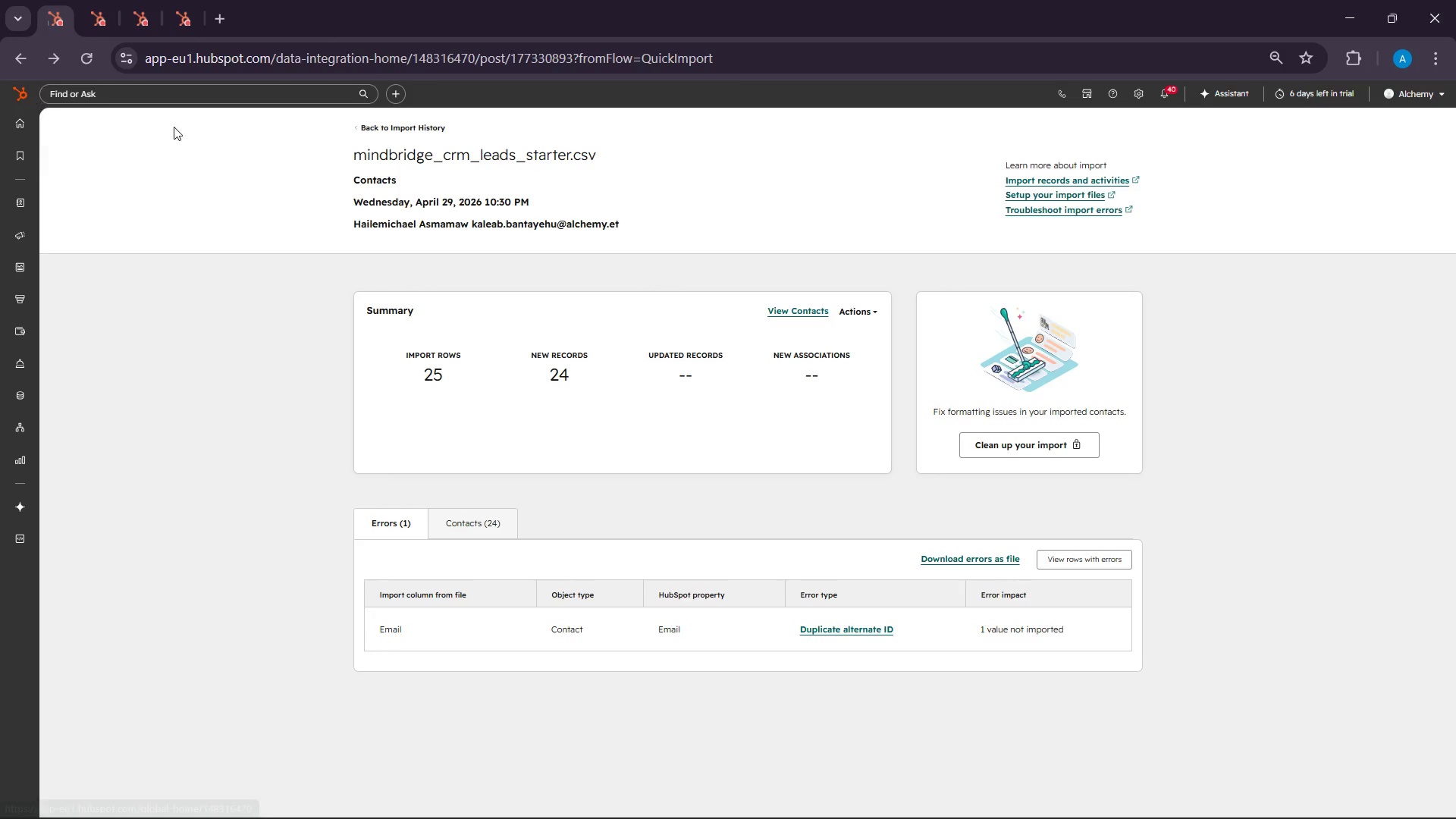 
left_click([17, 60])
 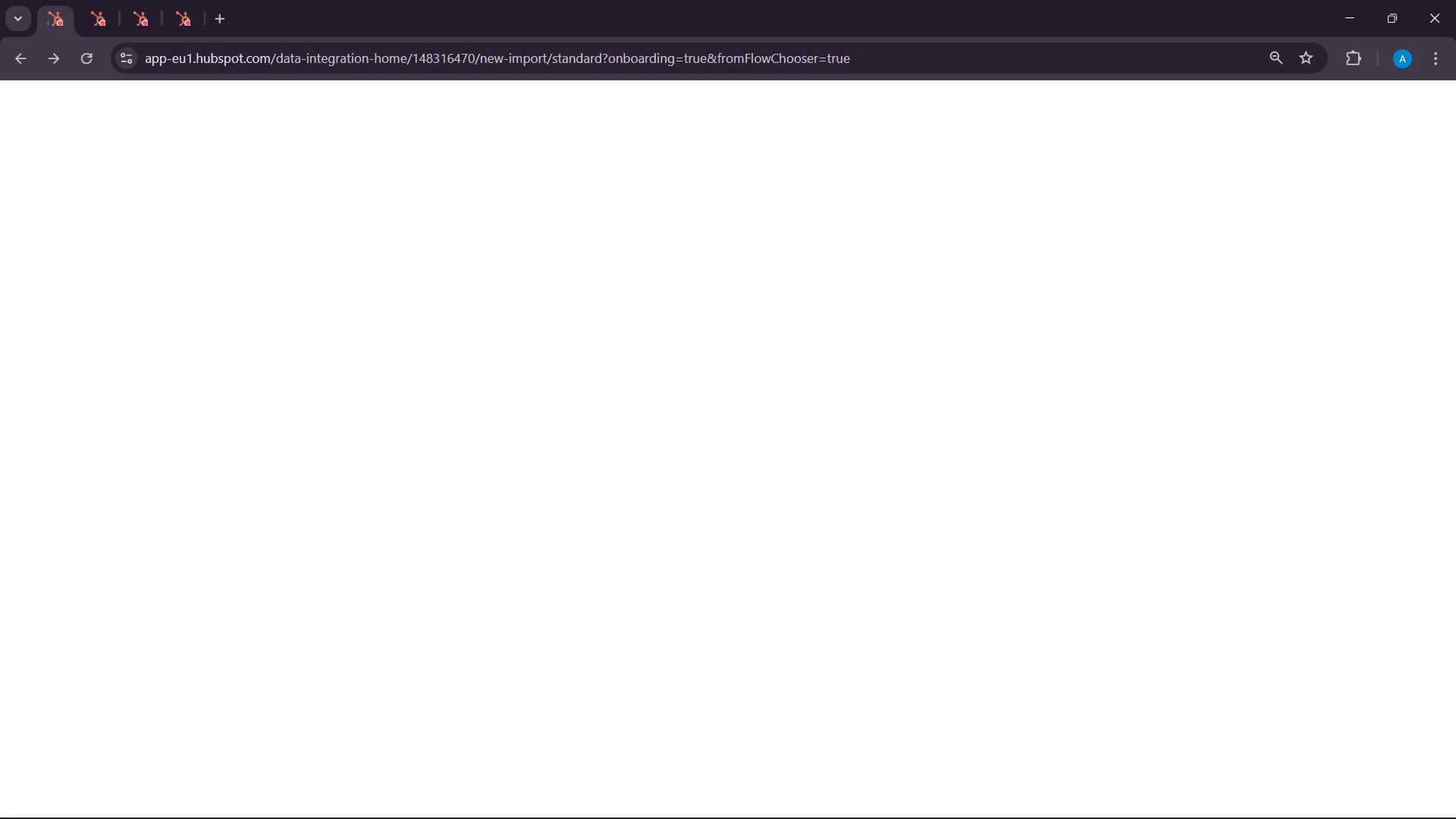 
mouse_move([1109, 804])
 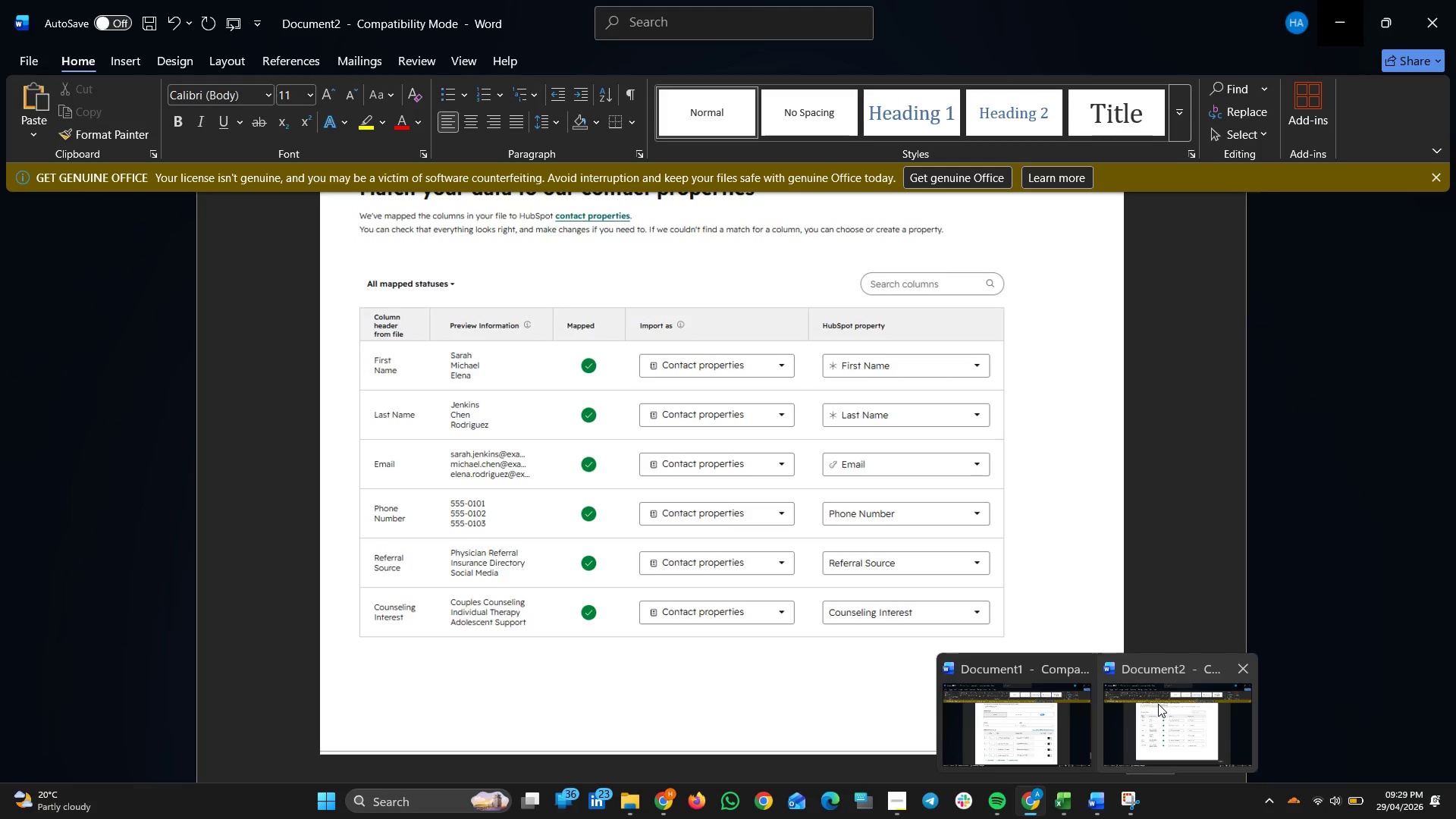 
left_click([1158, 704])
 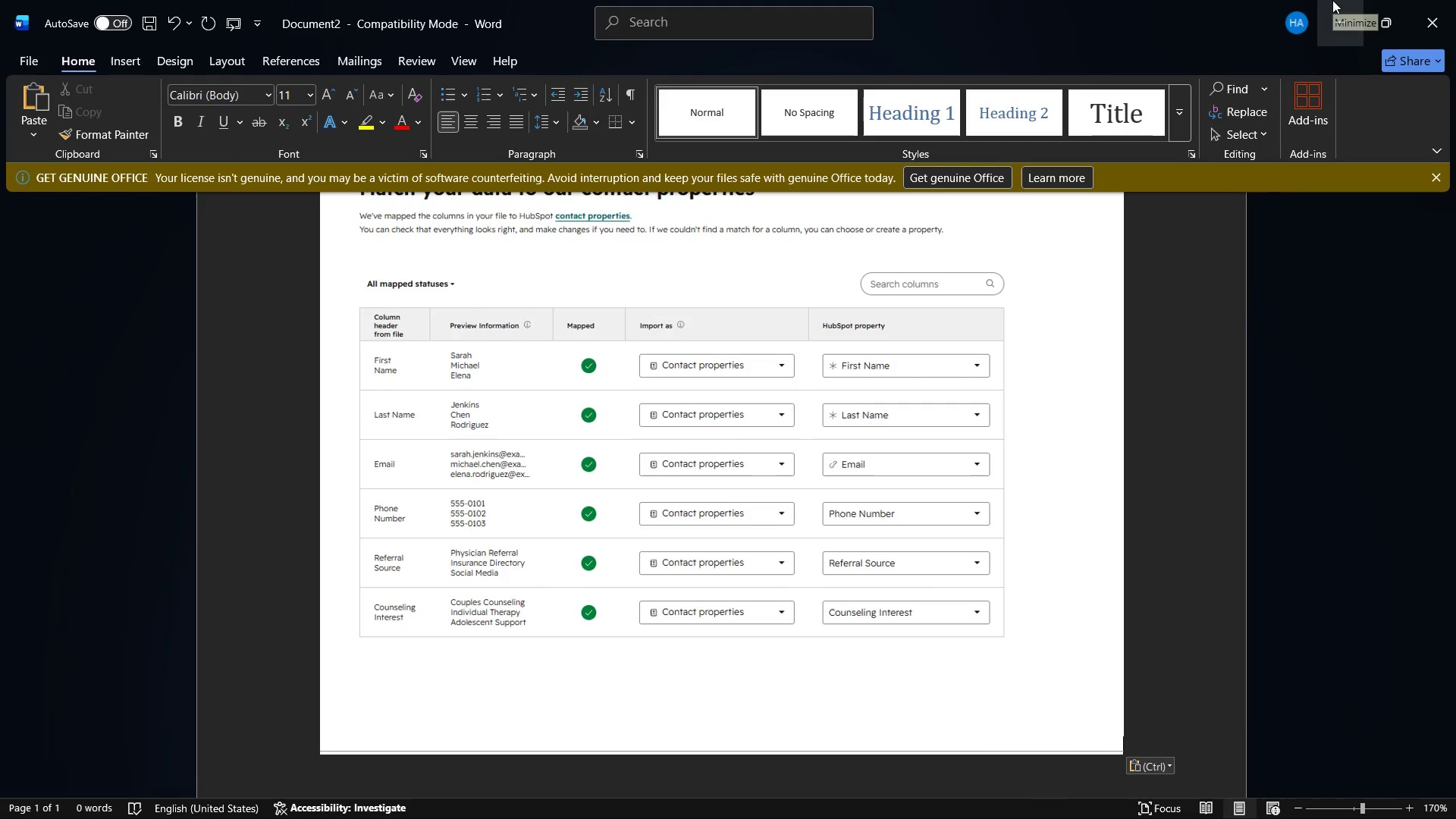 
left_click([1332, 0])
 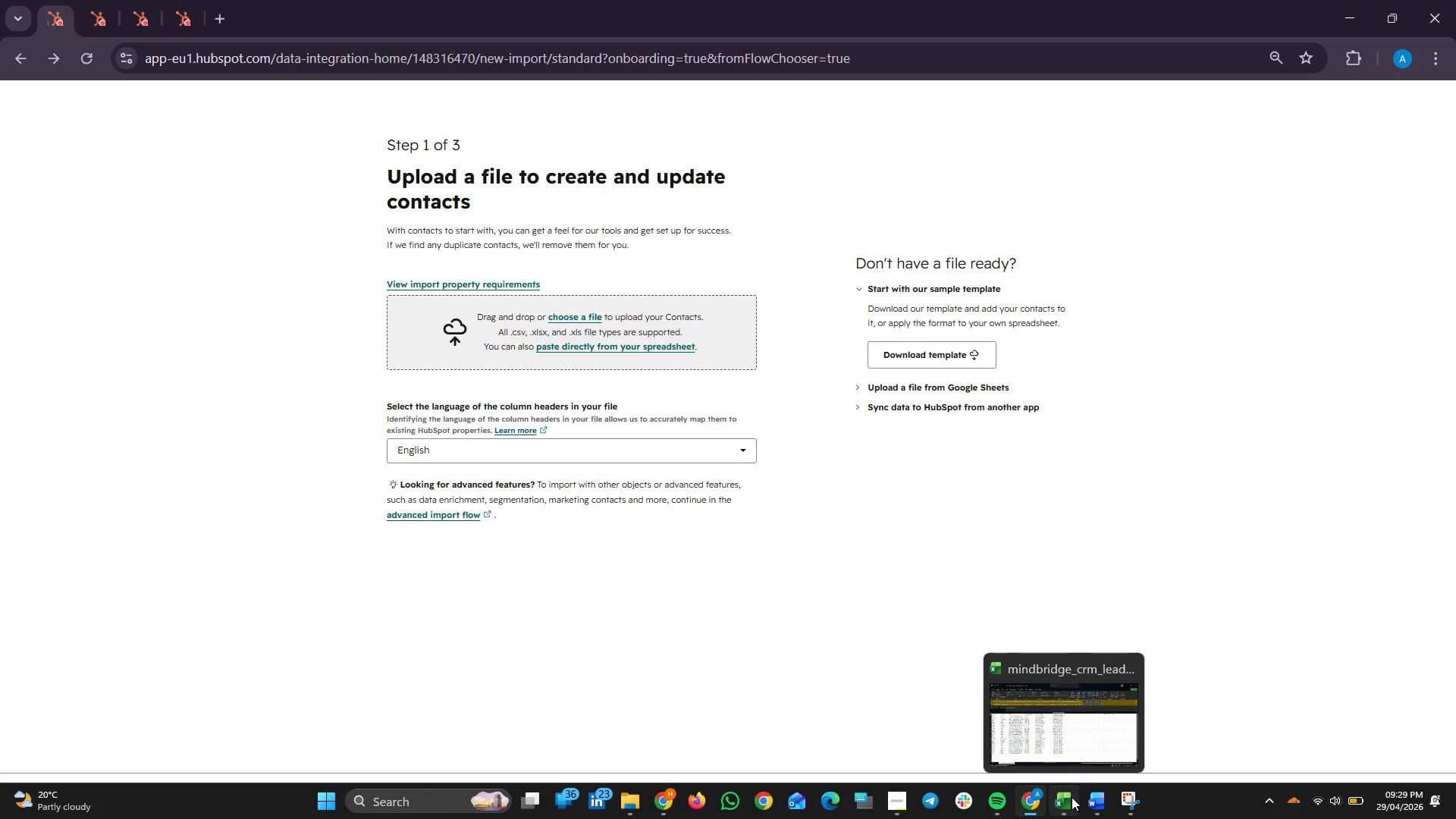 
wait(5.03)
 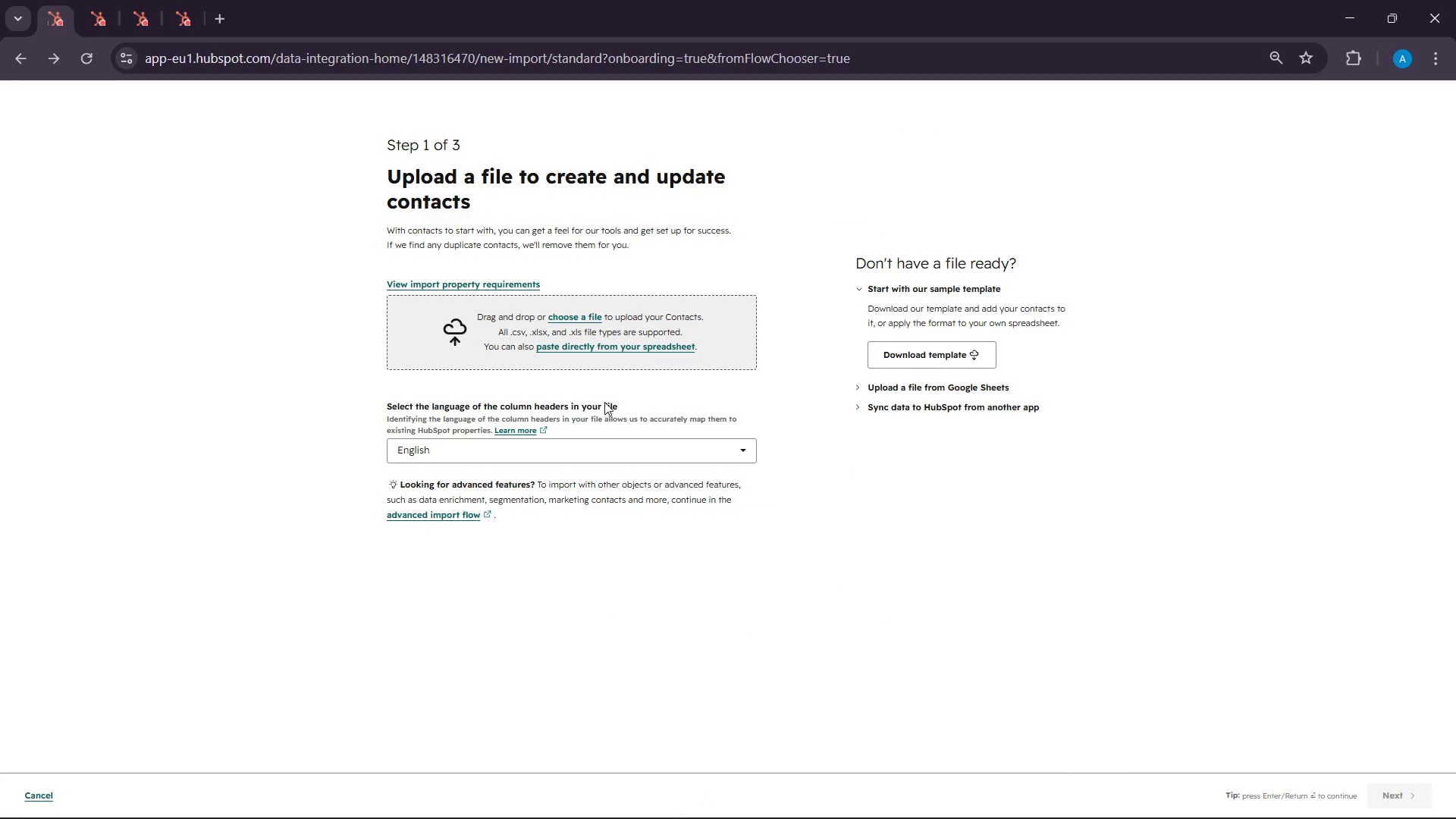 
left_click([1072, 797])
 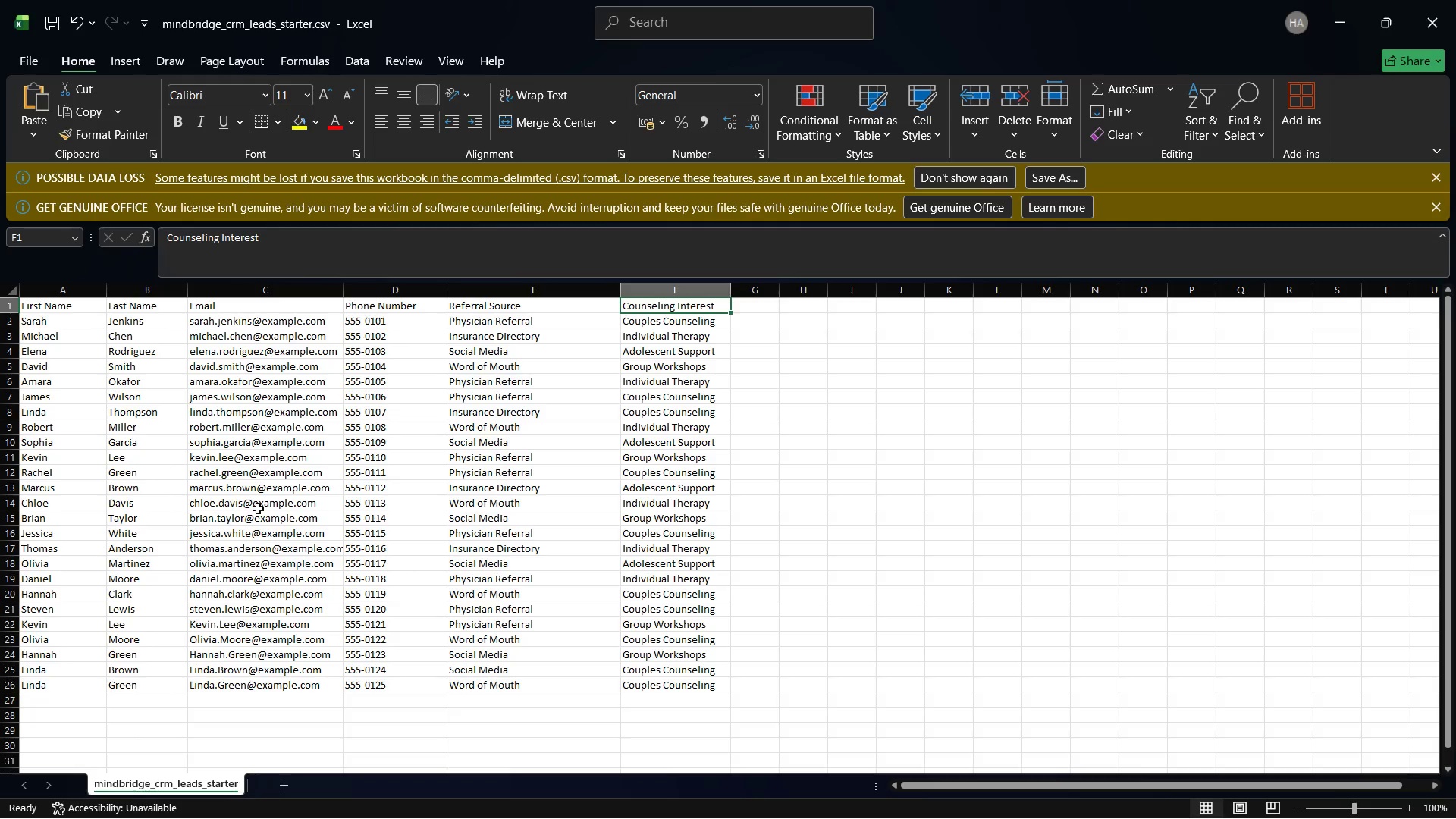 
wait(29.58)
 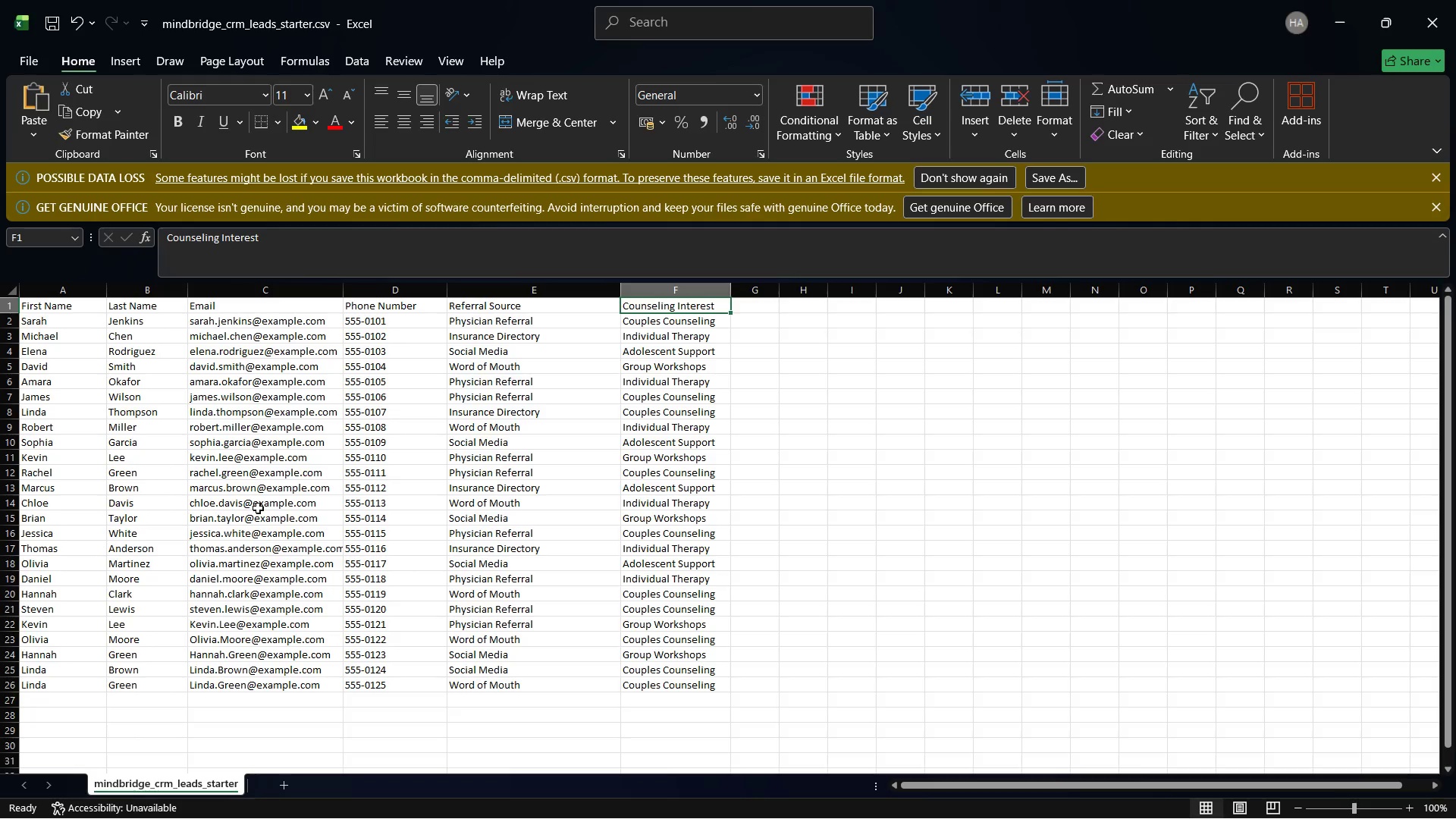 
scroll: coordinate [277, 610], scroll_direction: up, amount: 2.0
 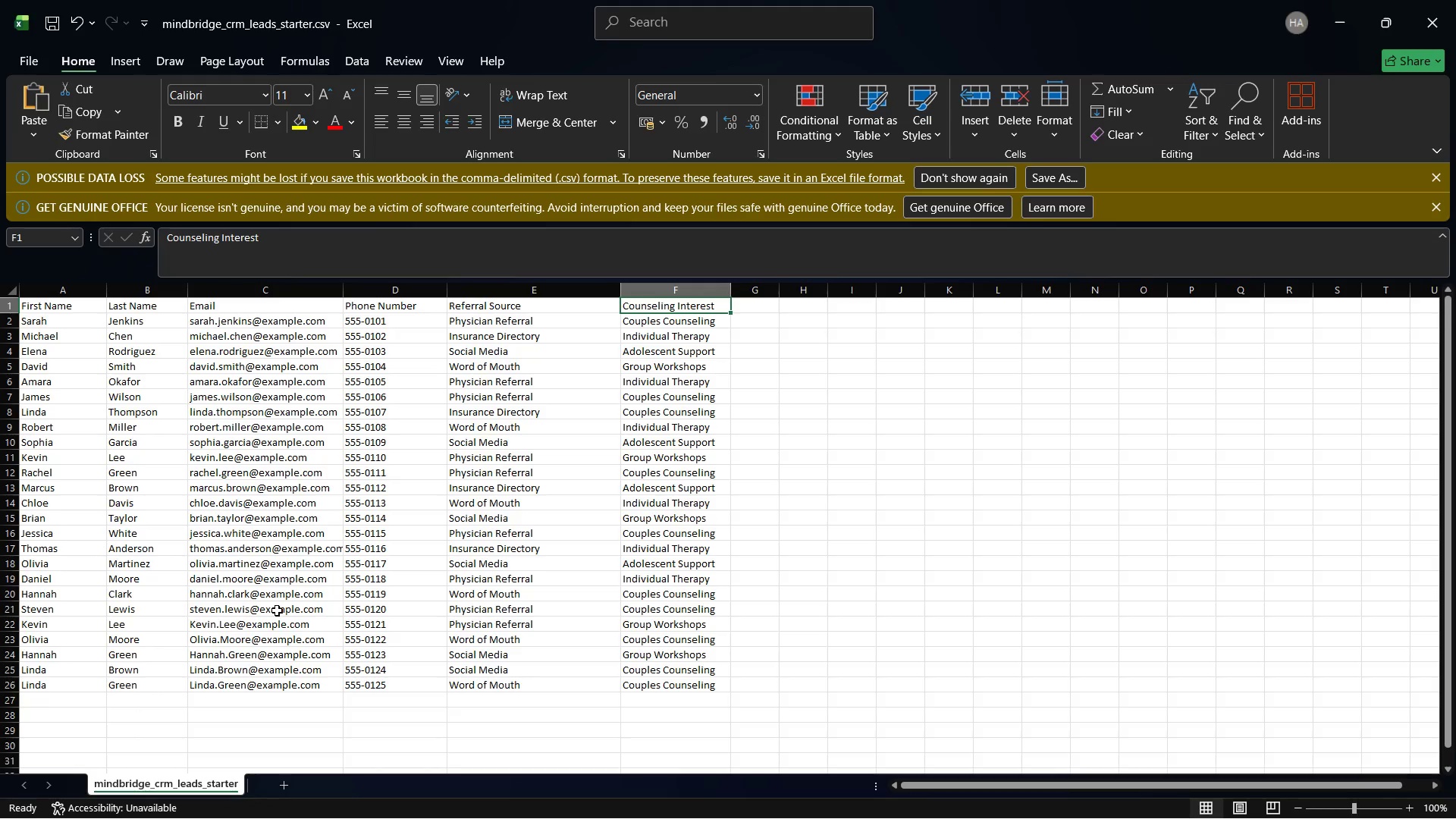 
scroll: coordinate [277, 610], scroll_direction: down, amount: 1.0
 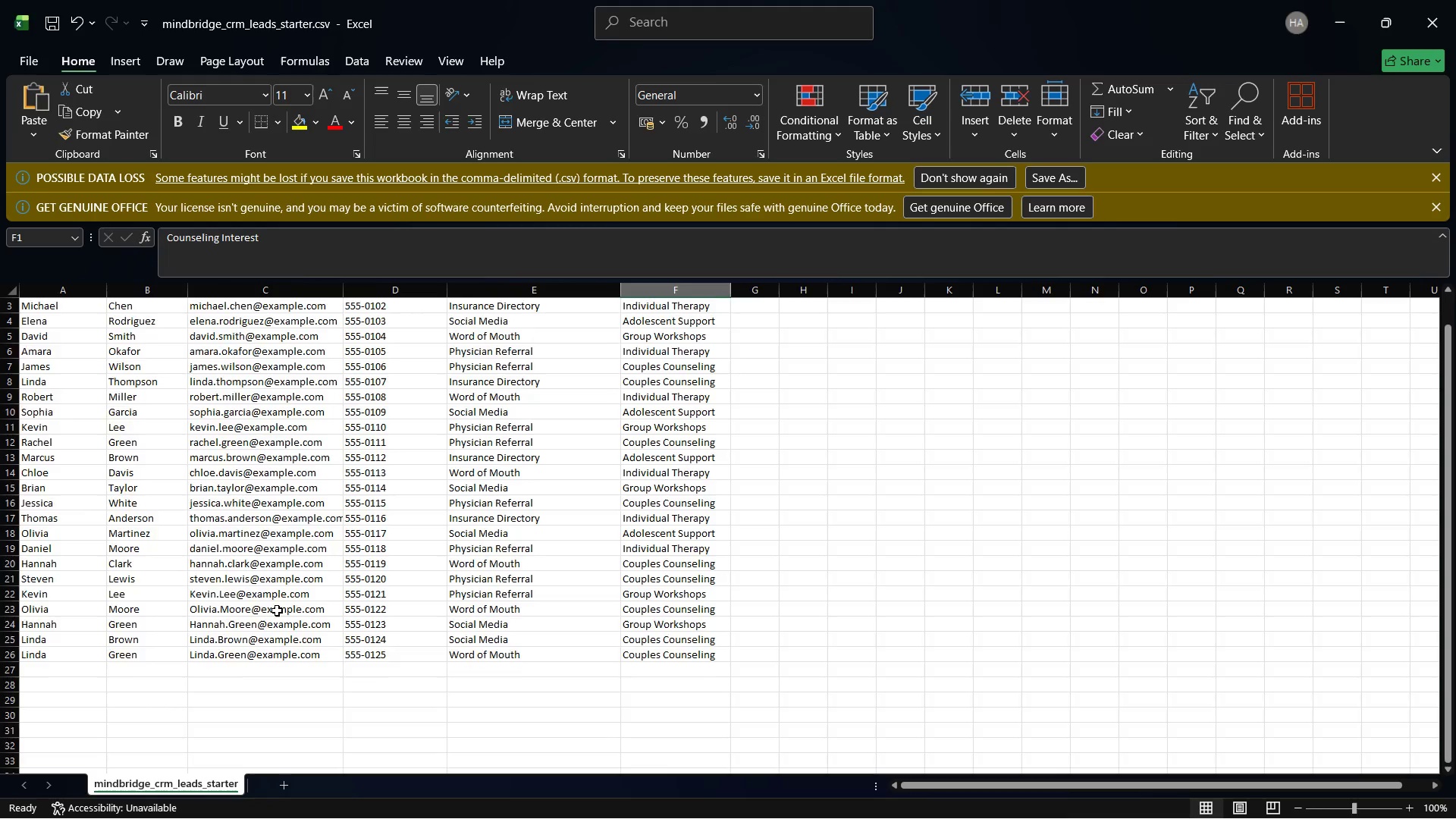 
scroll: coordinate [277, 610], scroll_direction: up, amount: 2.0
 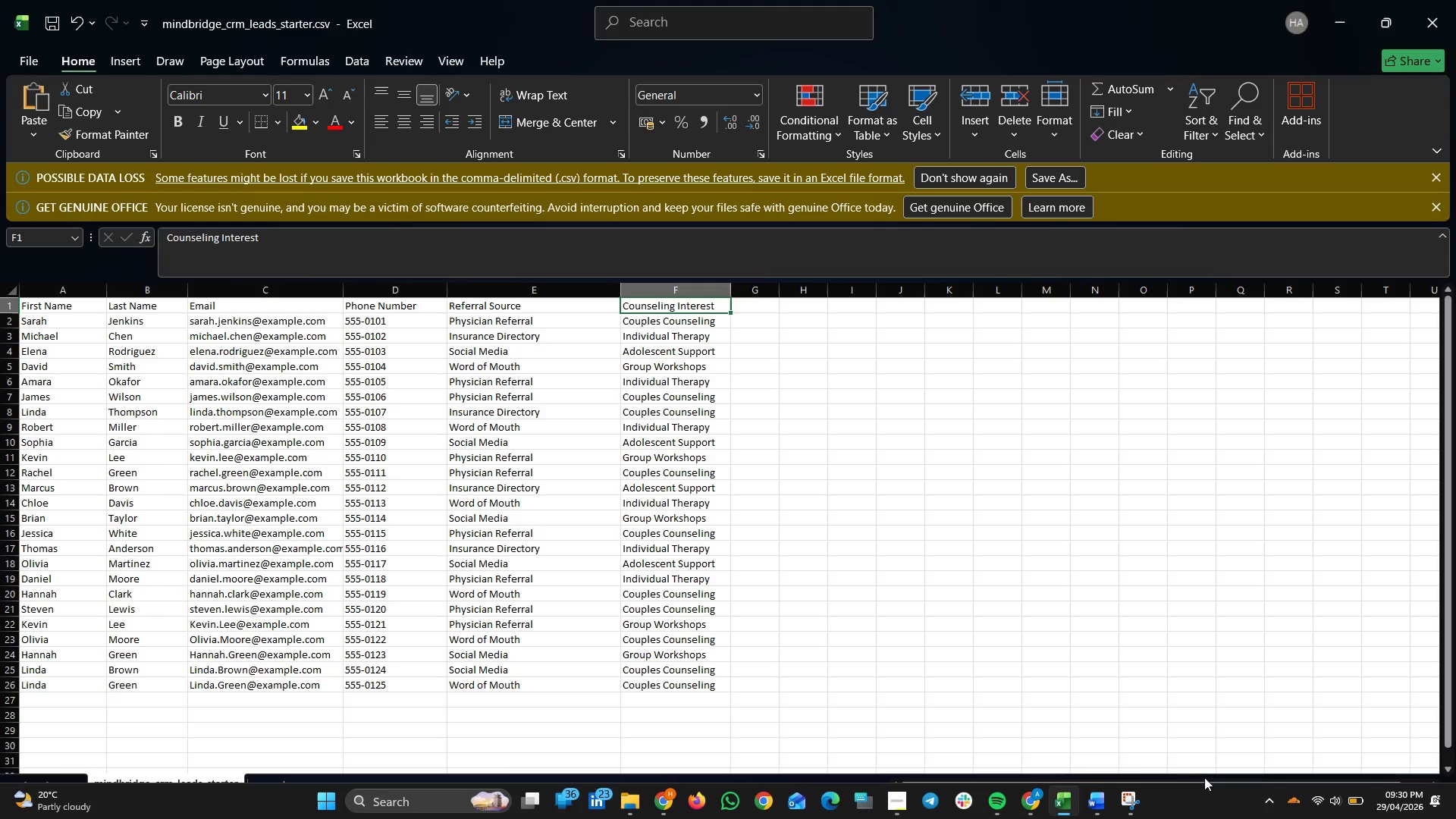 
mouse_move([1099, 799])
 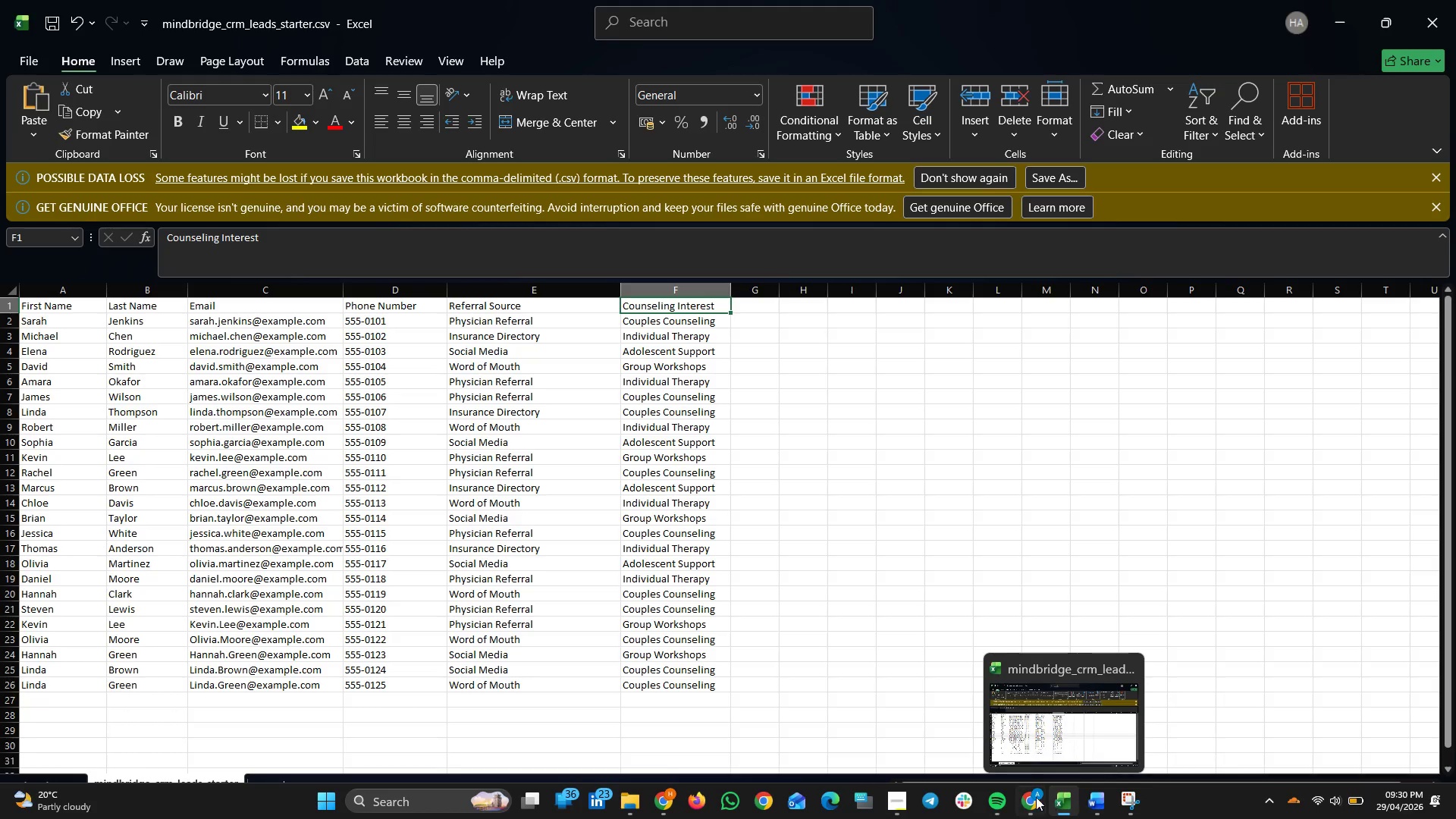 
left_click([1034, 797])
 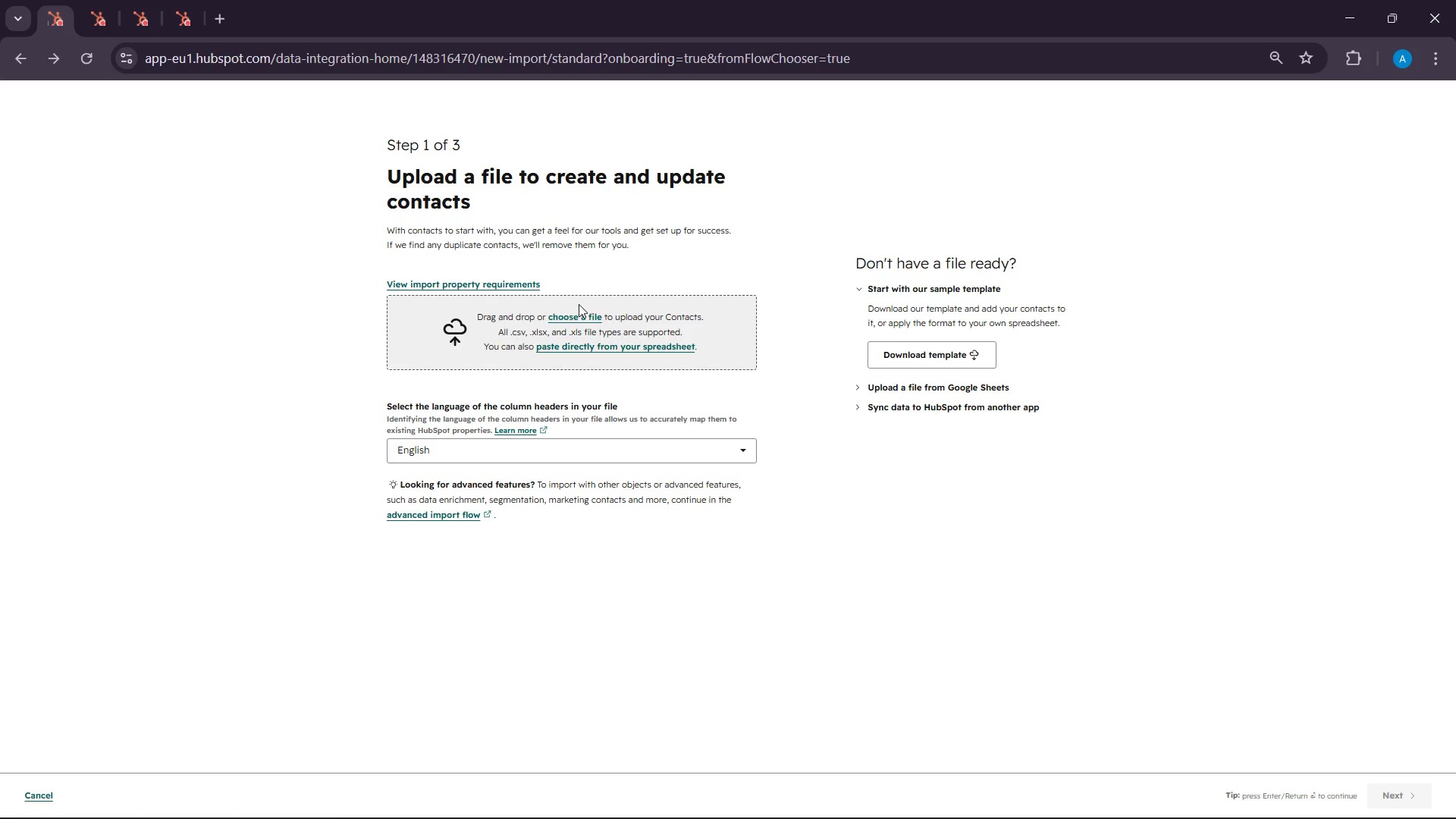 
left_click([574, 312])
 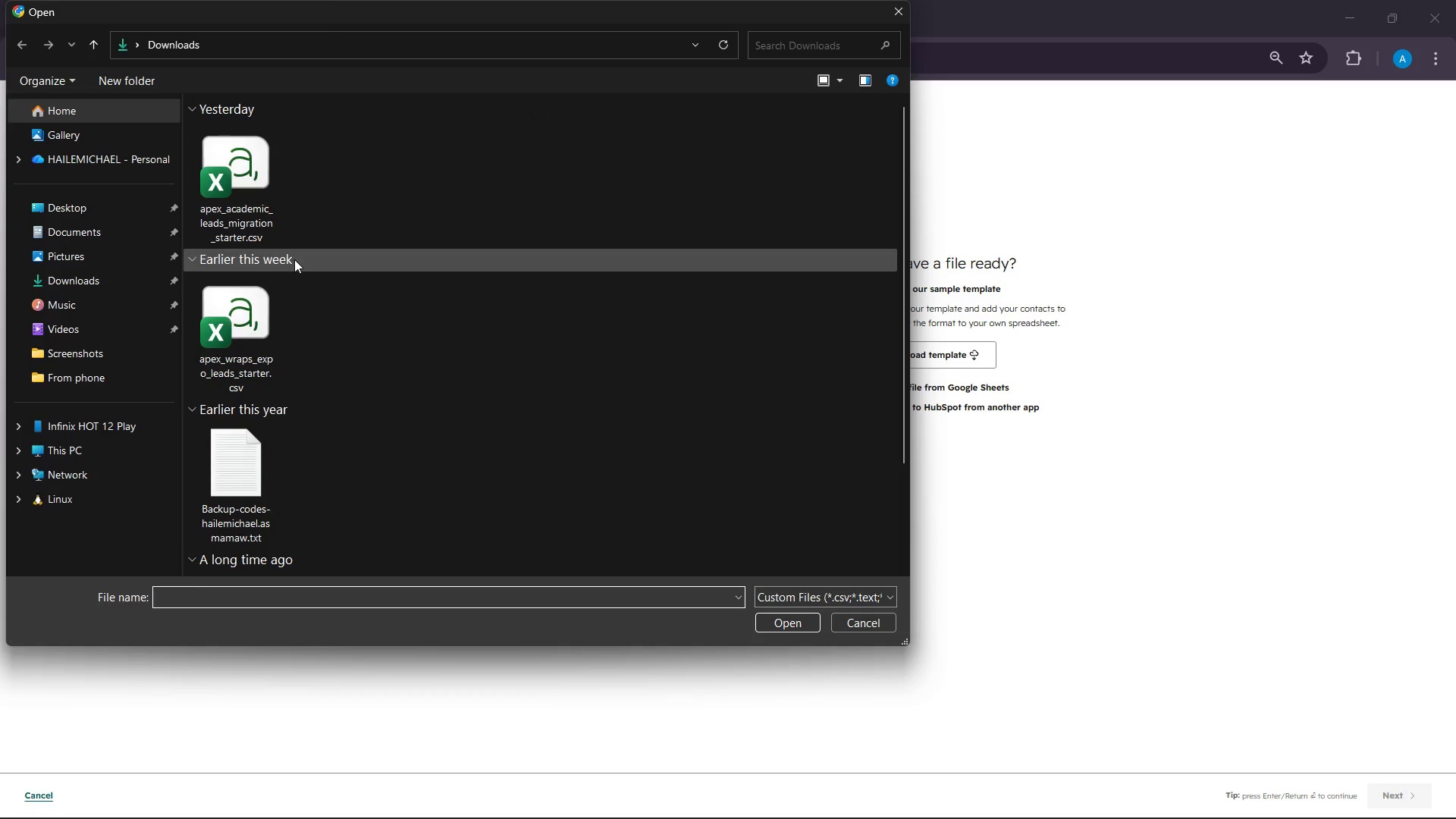 
left_click([239, 189])
 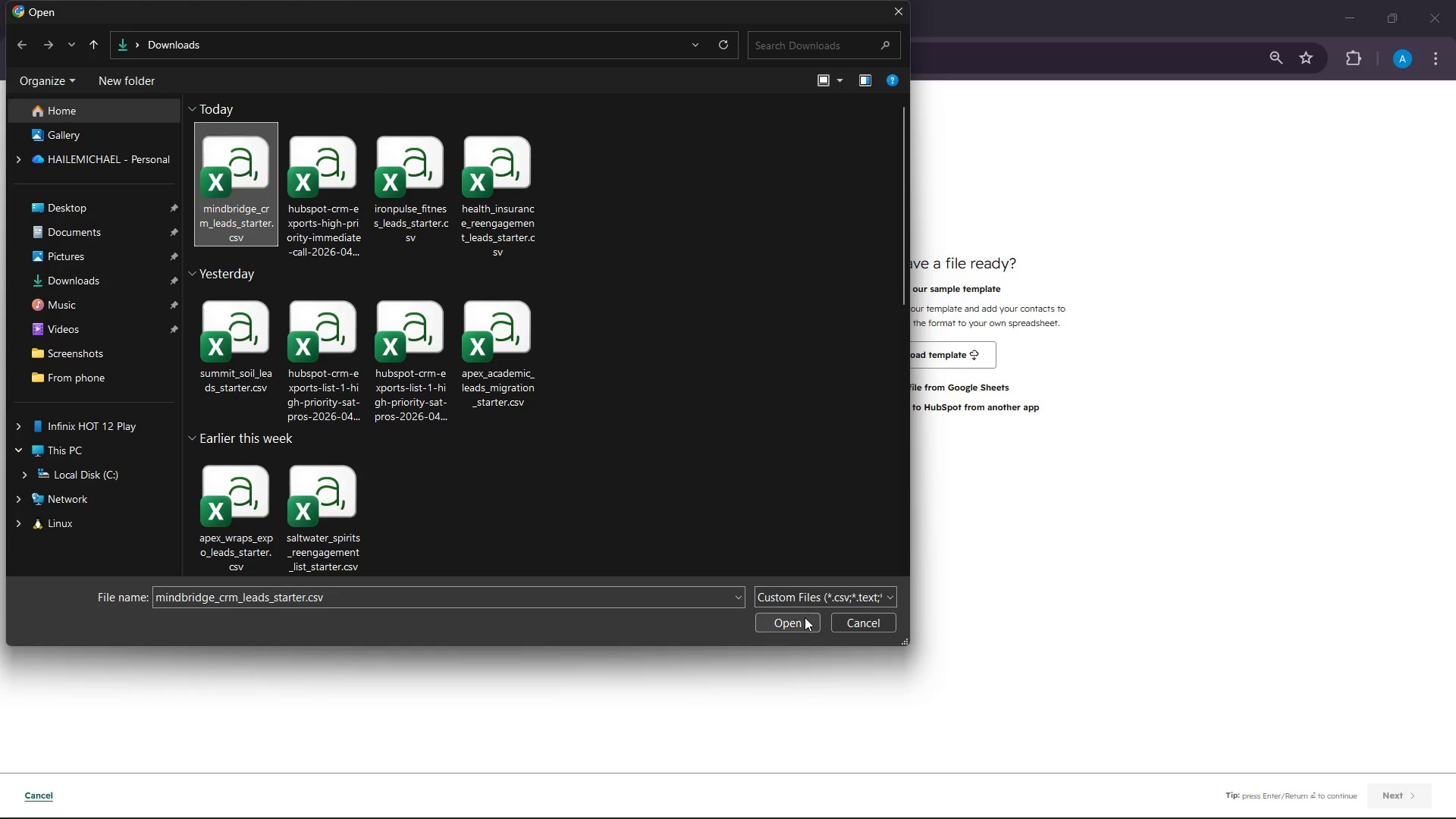 
left_click([805, 617])
 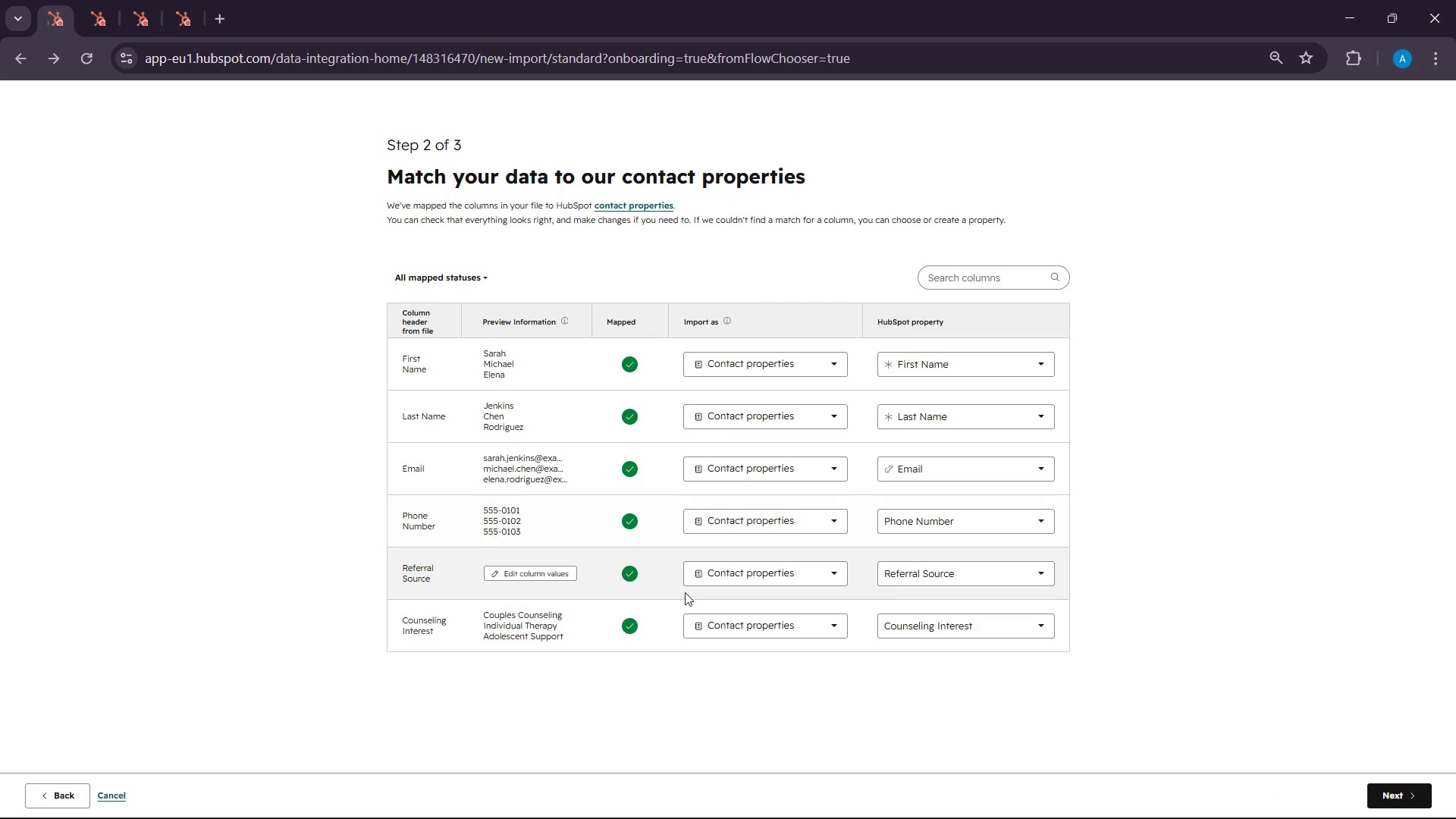 
wait(6.91)
 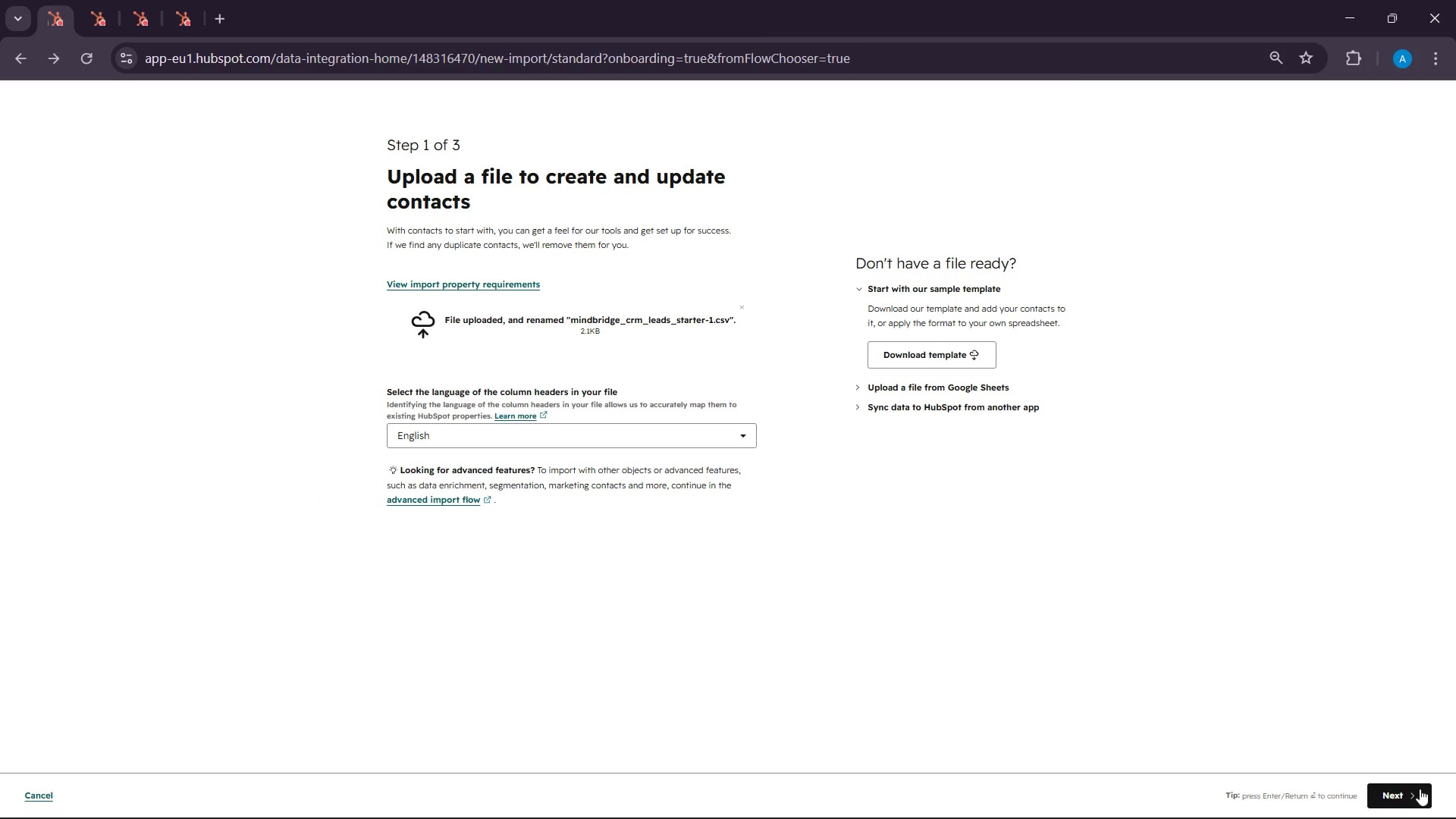 
left_click([827, 473])
 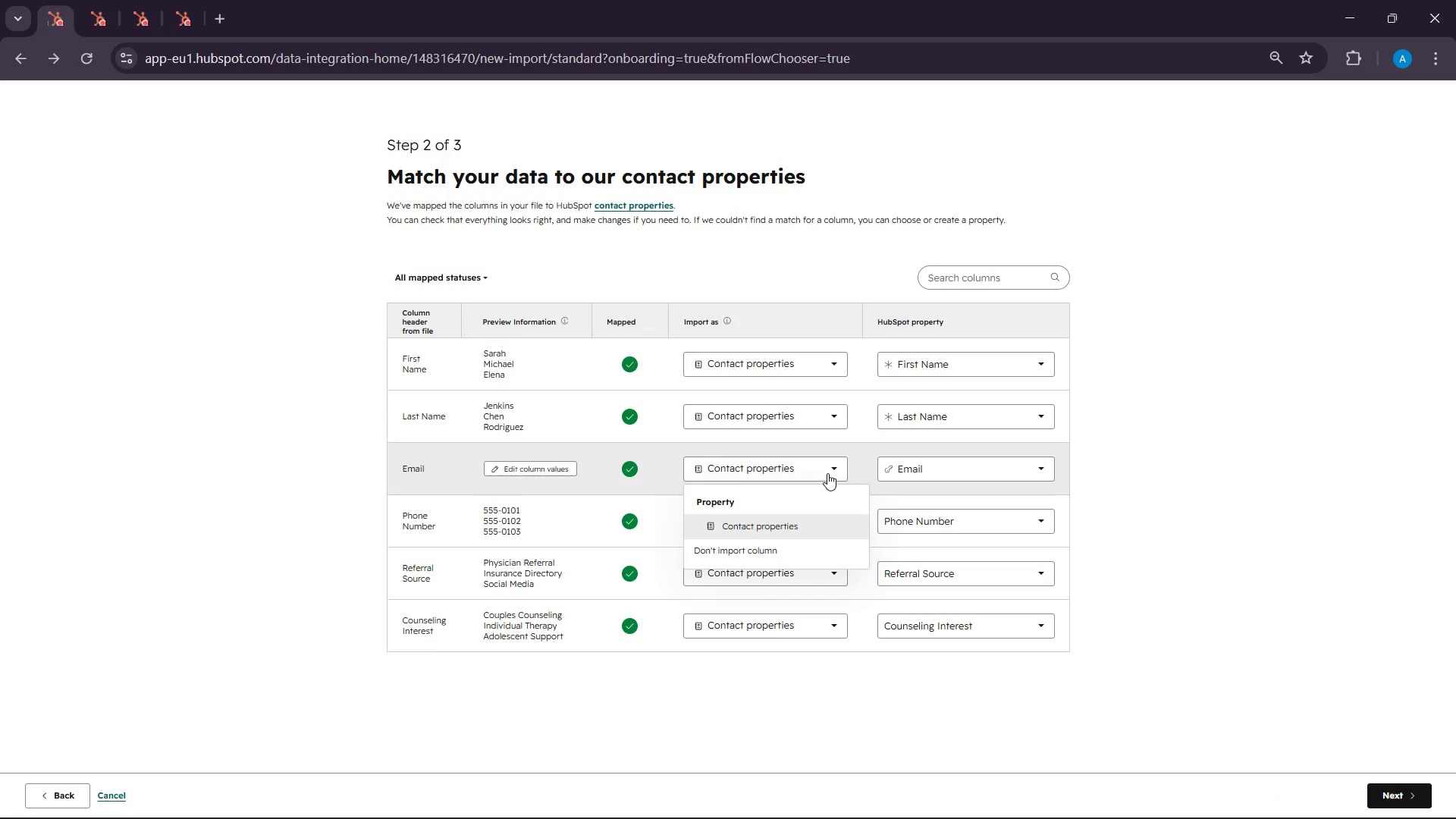 
left_click([827, 473])
 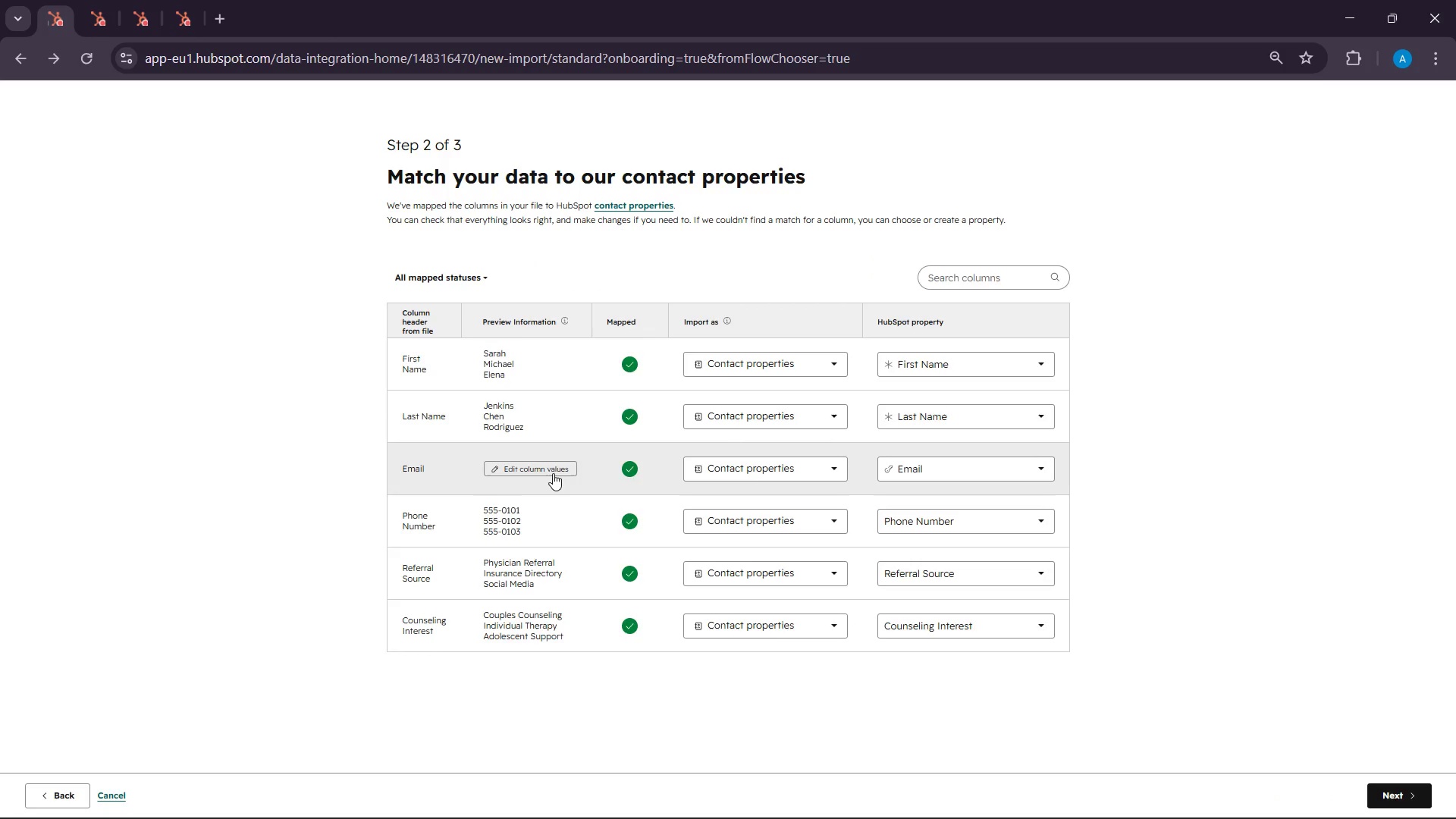 
left_click([549, 471])
 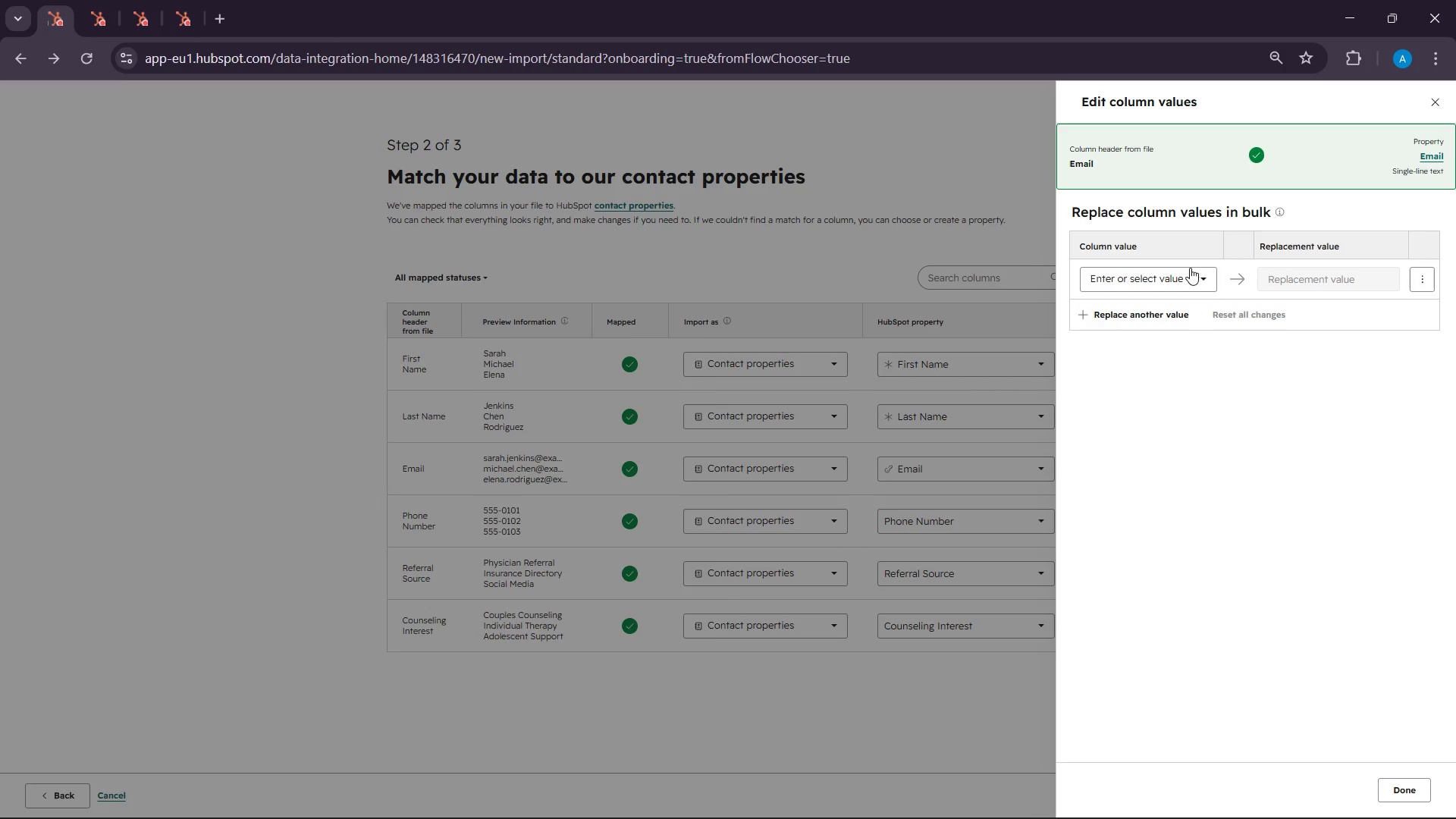 
left_click([1195, 278])
 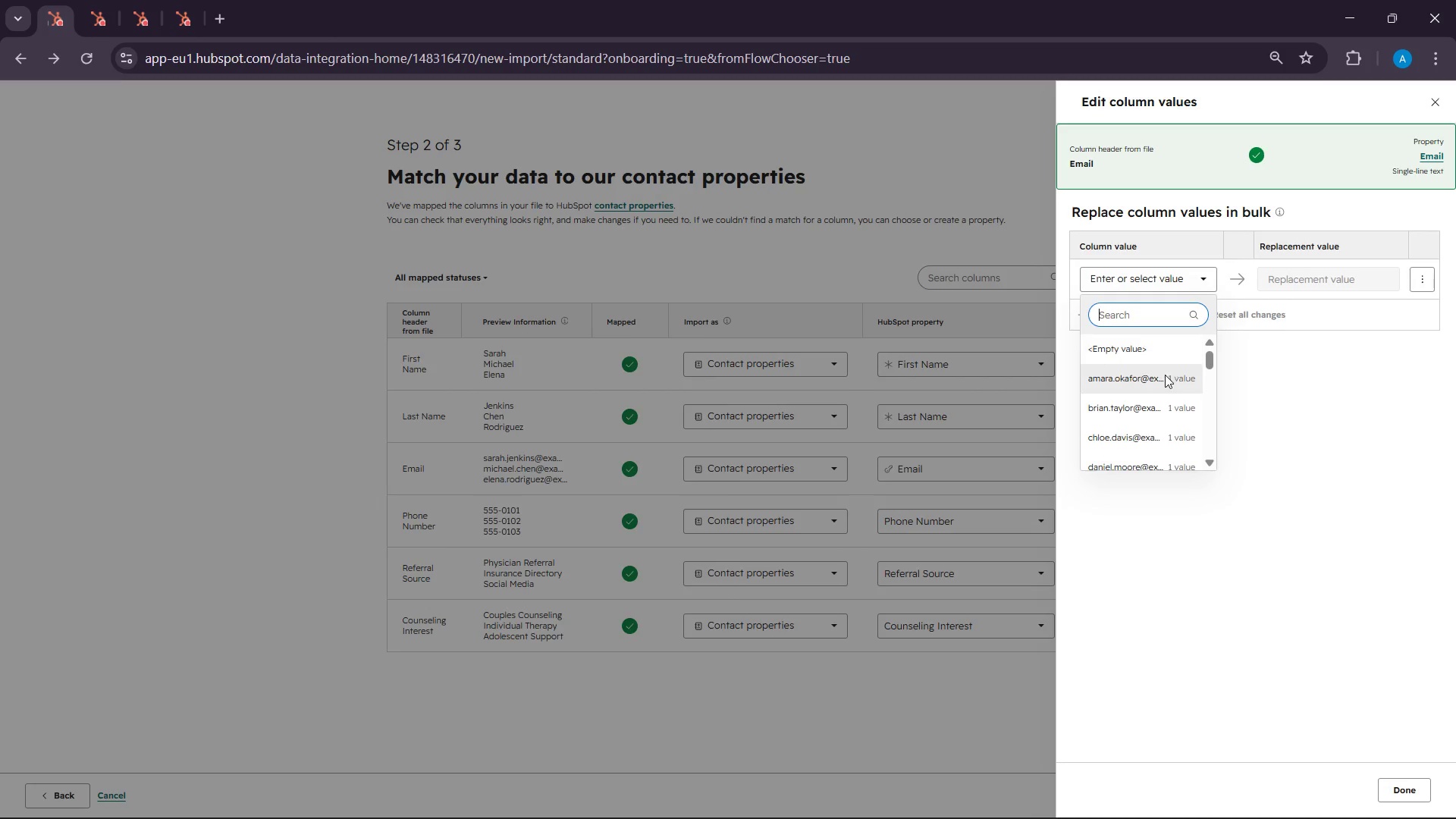 
scroll: coordinate [1166, 430], scroll_direction: down, amount: 18.0
 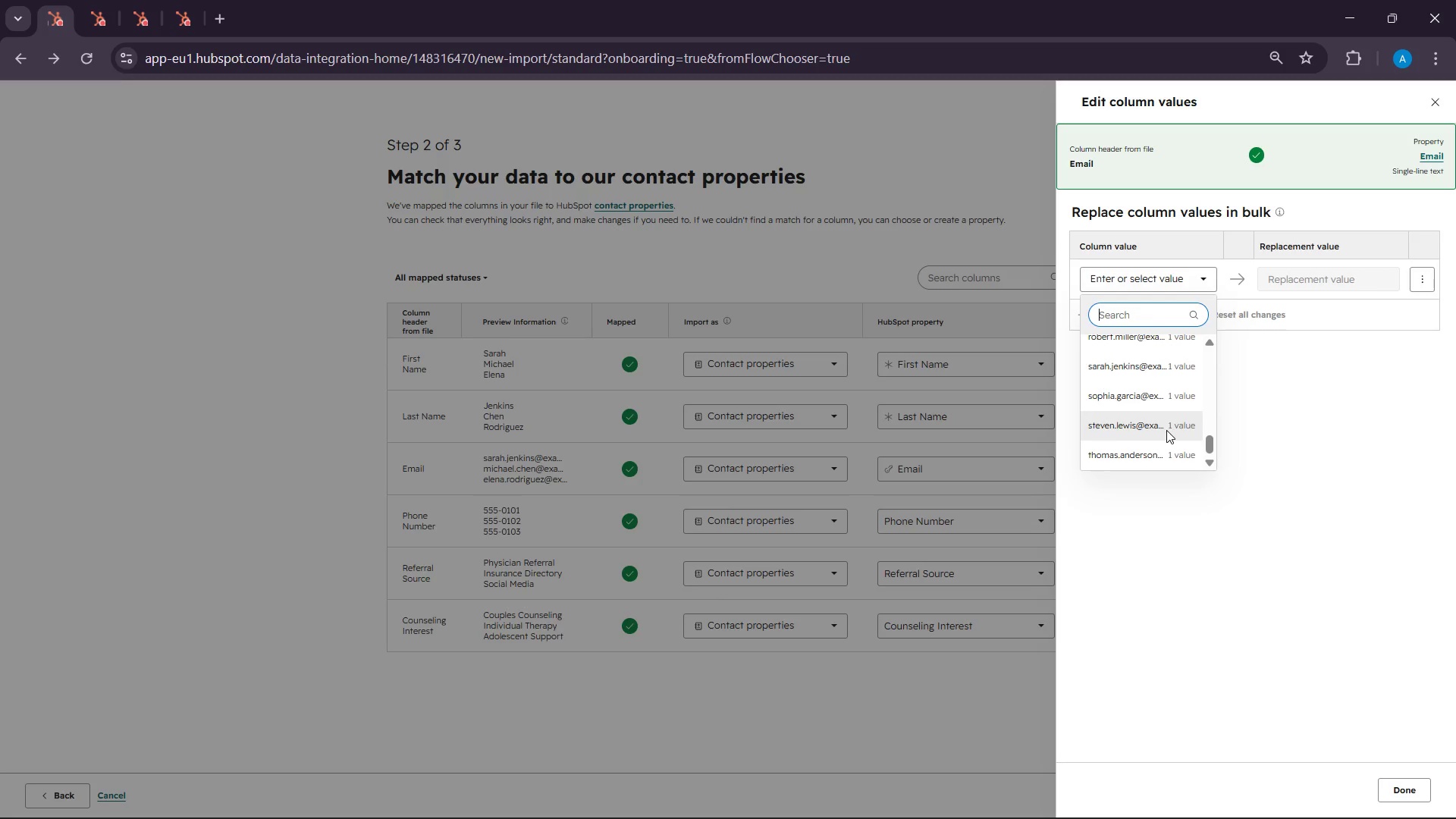 
scroll: coordinate [1160, 460], scroll_direction: up, amount: 5.0
 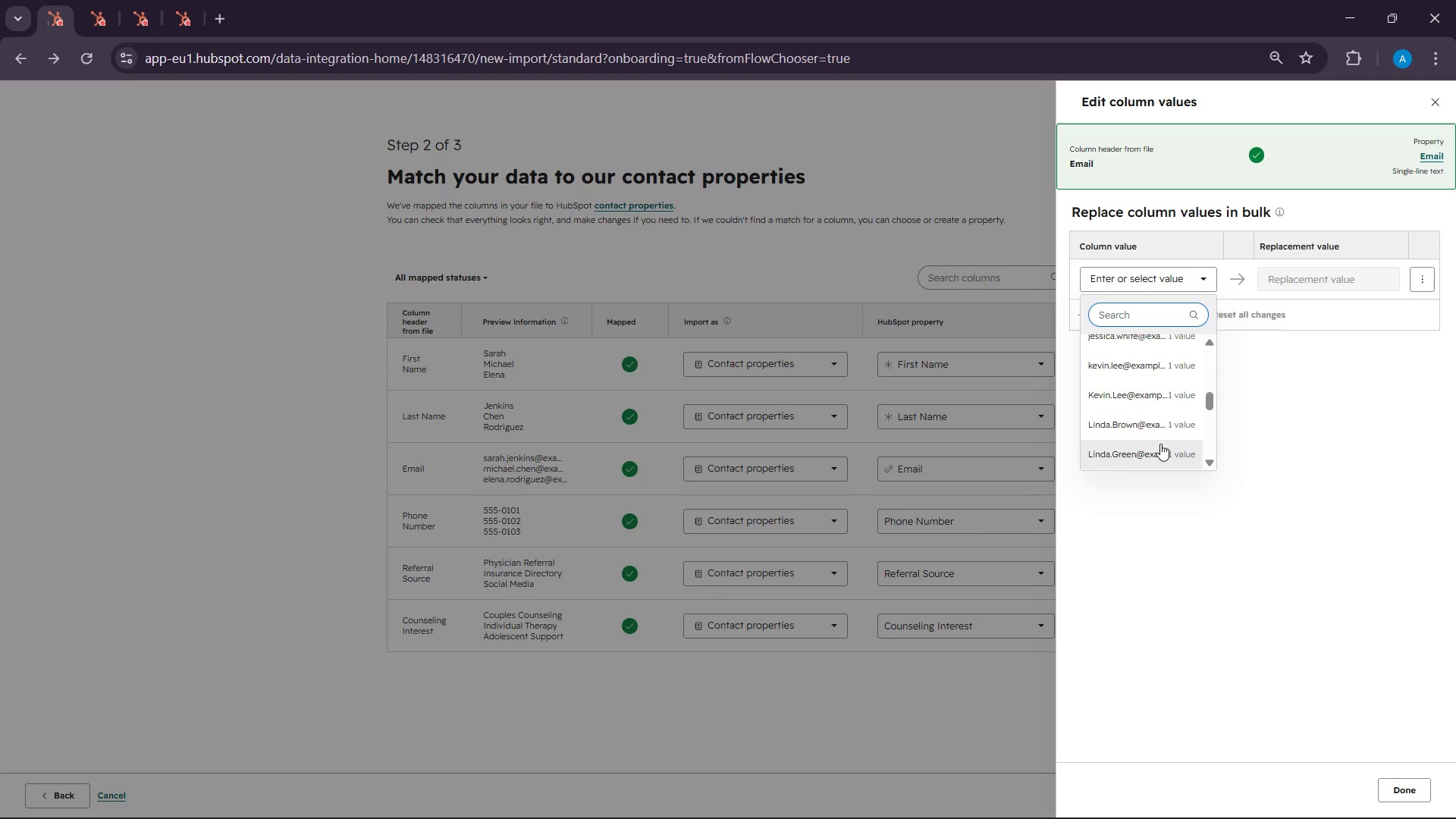 
scroll: coordinate [1156, 383], scroll_direction: down, amount: 11.0
 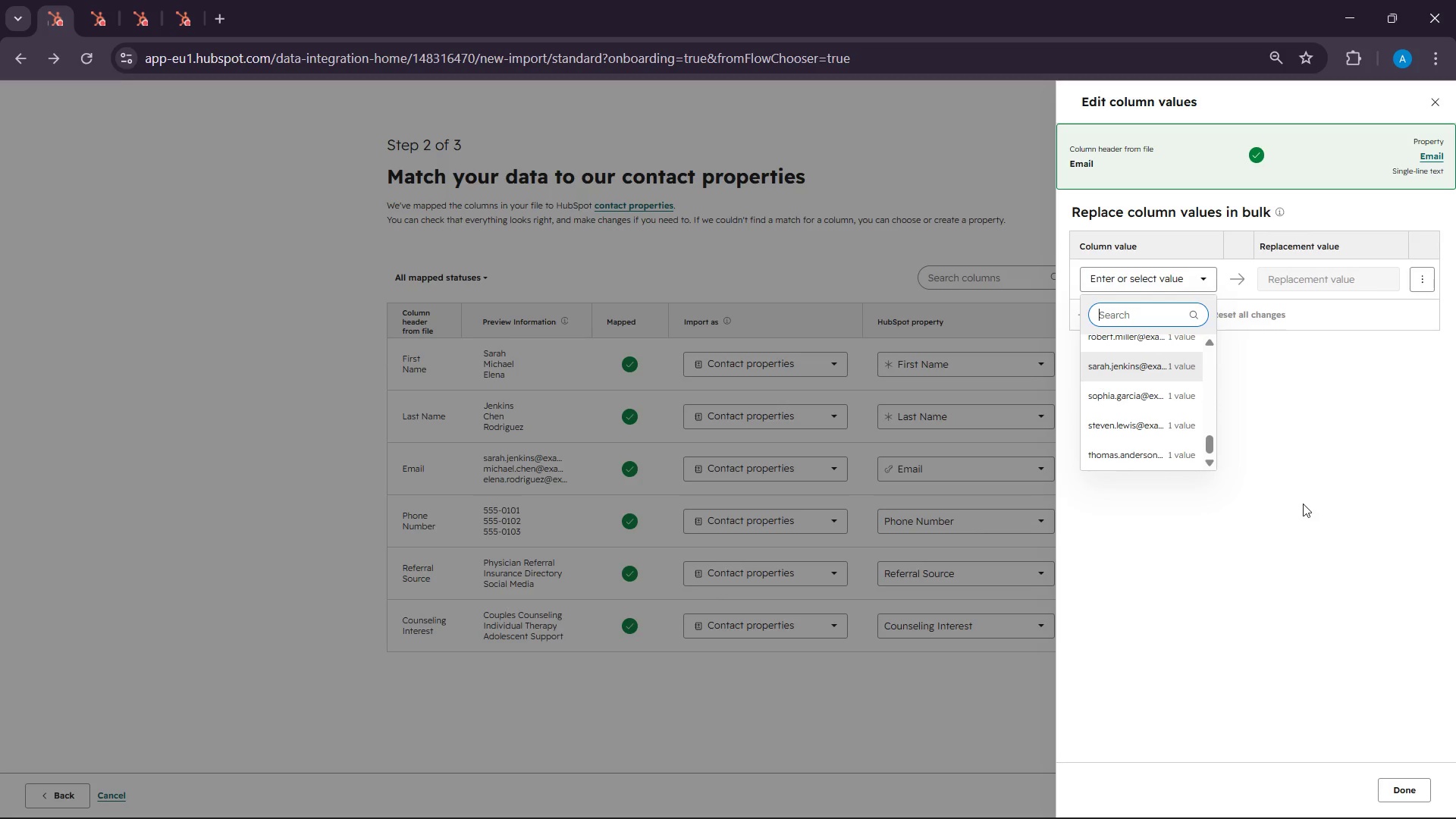 
left_click([1300, 503])
 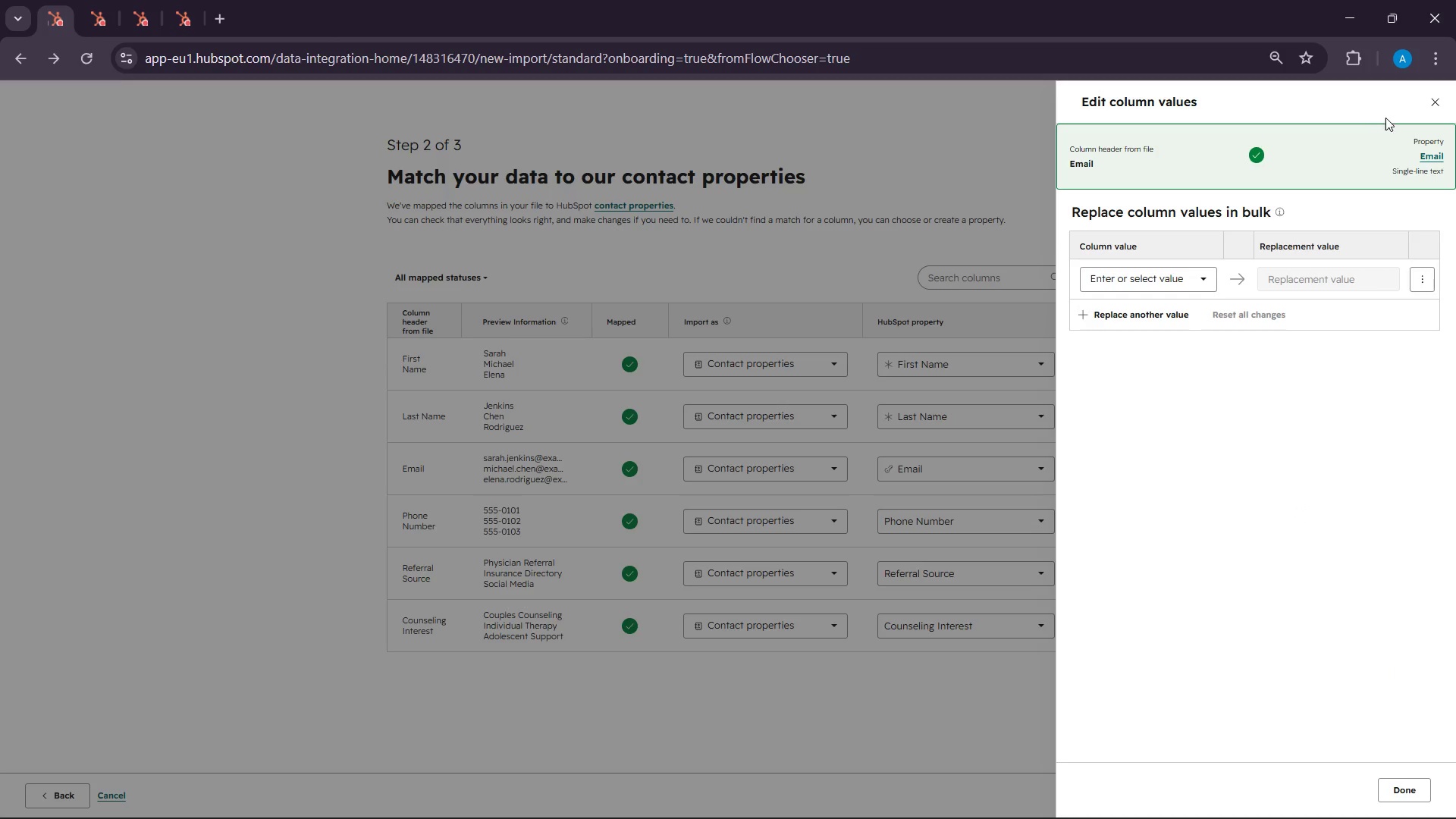 
left_click([1422, 107])
 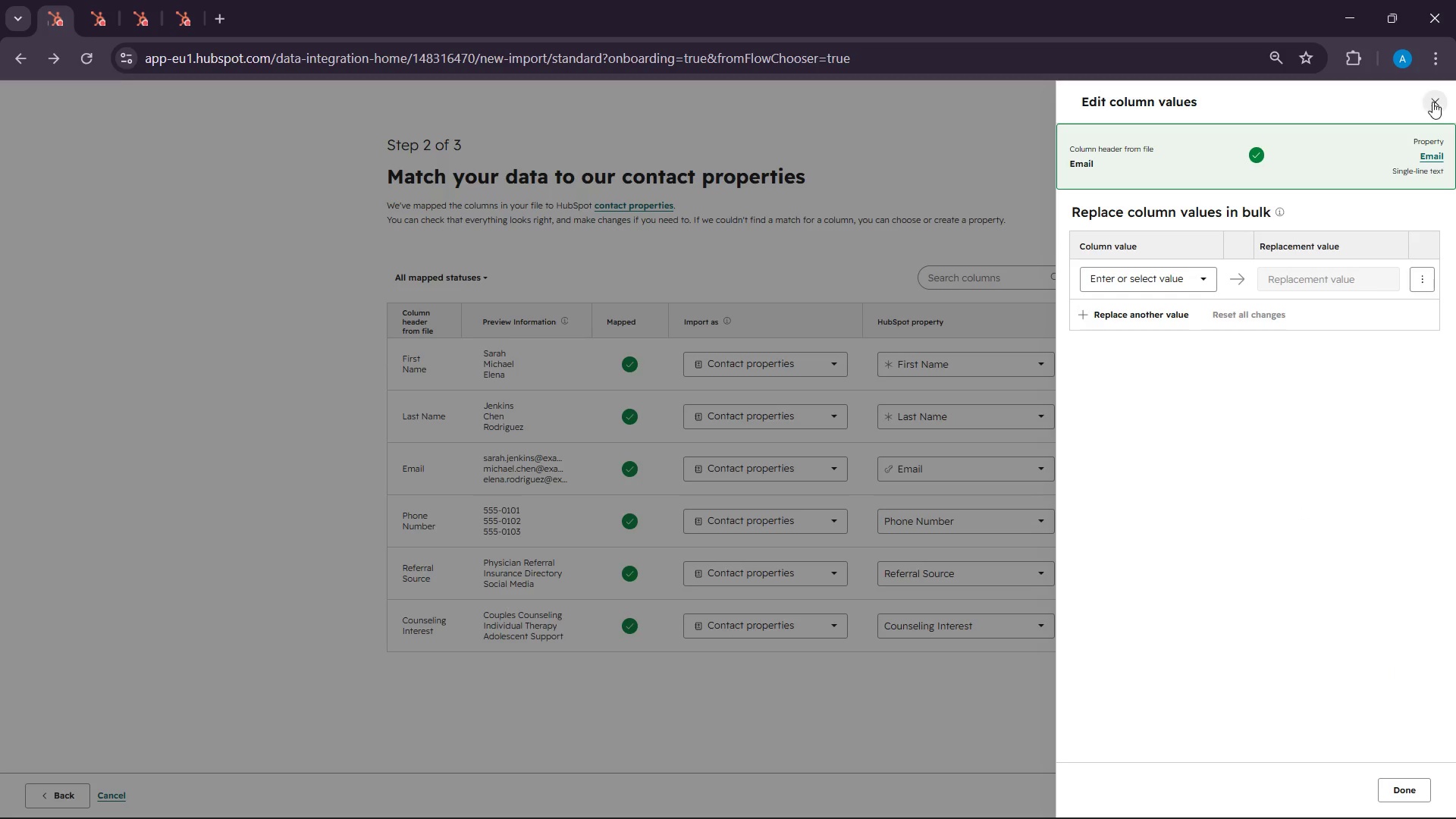 
left_click([1432, 102])
 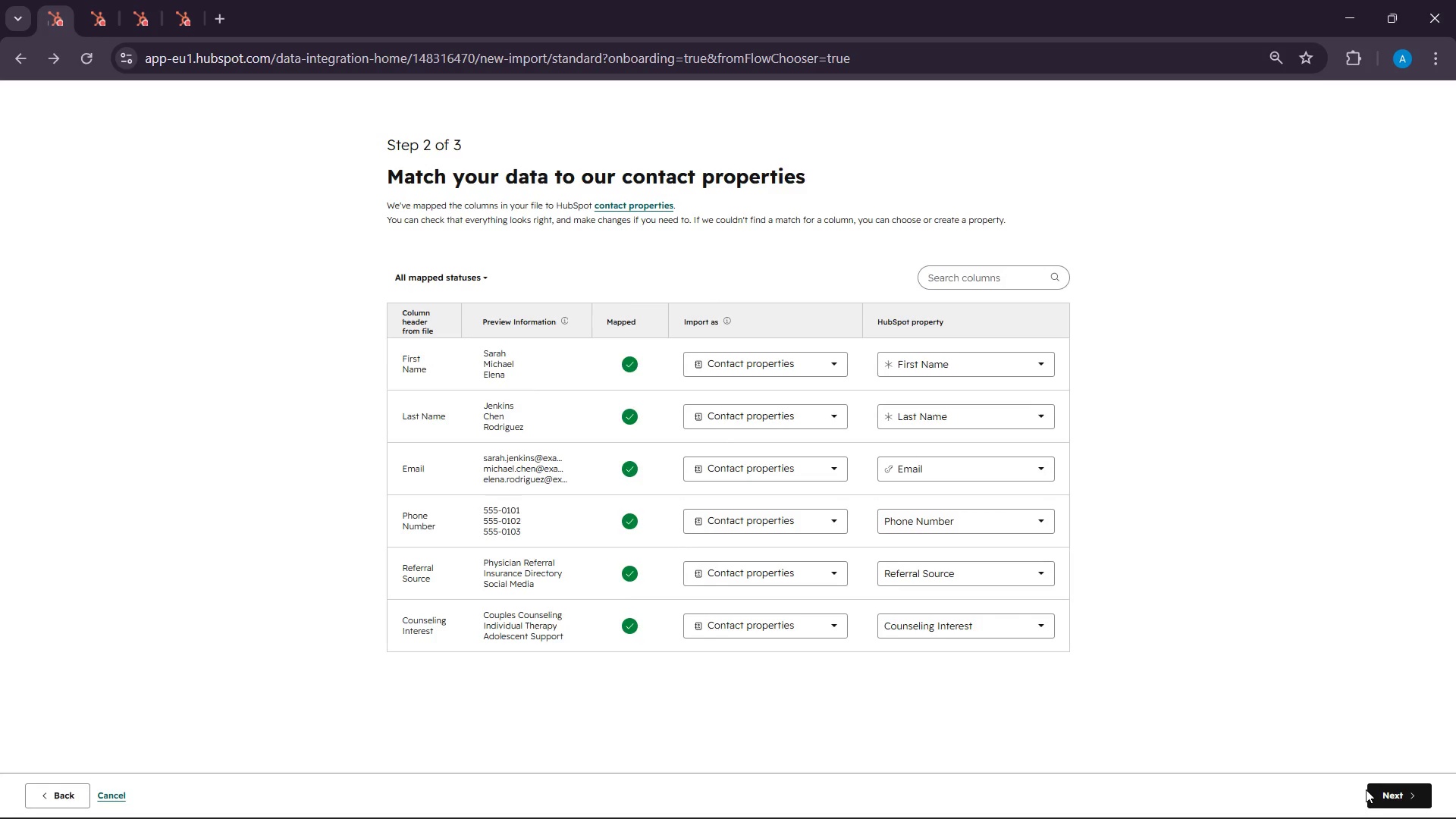 
left_click([1376, 789])
 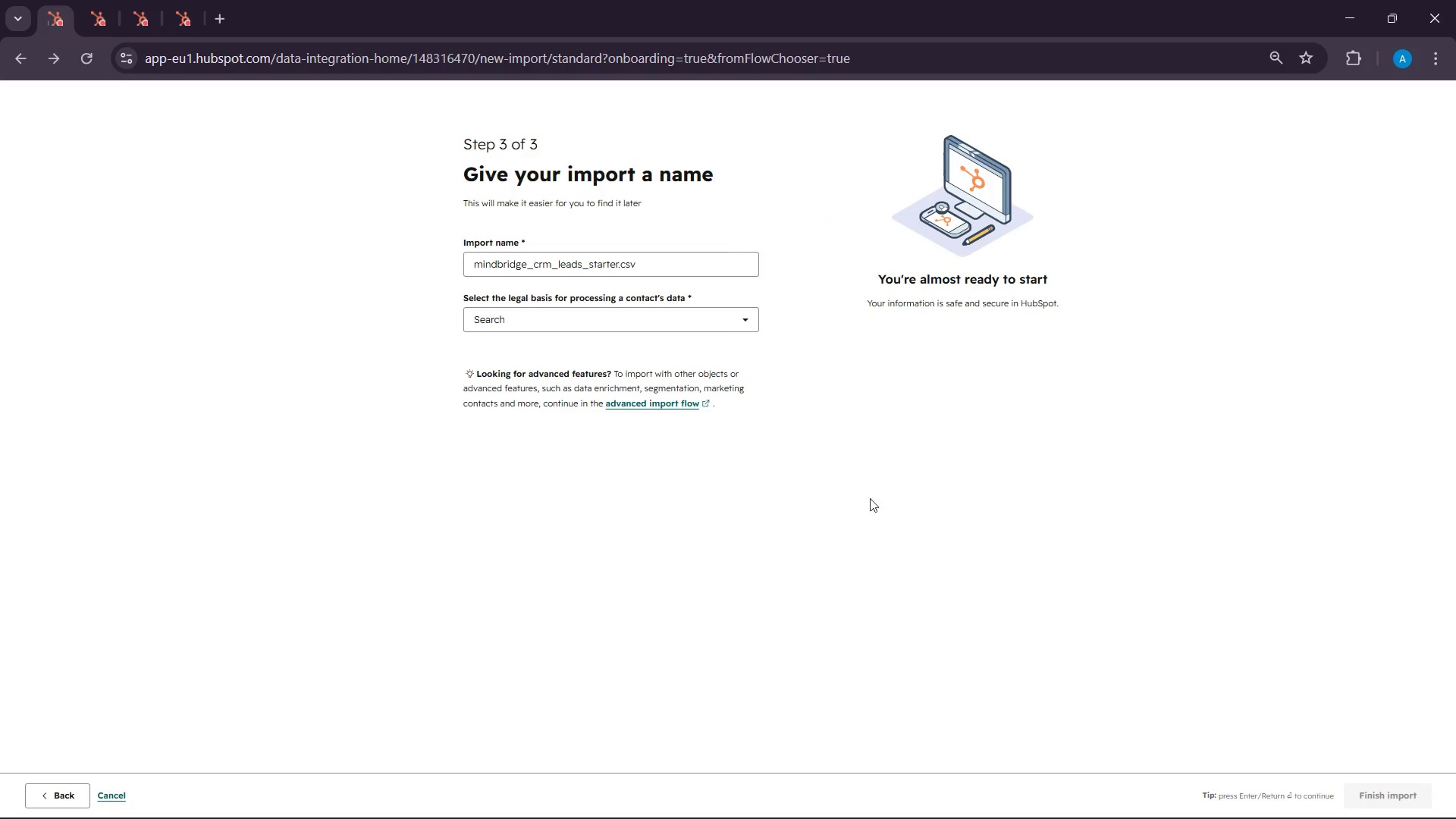 
left_click([727, 320])
 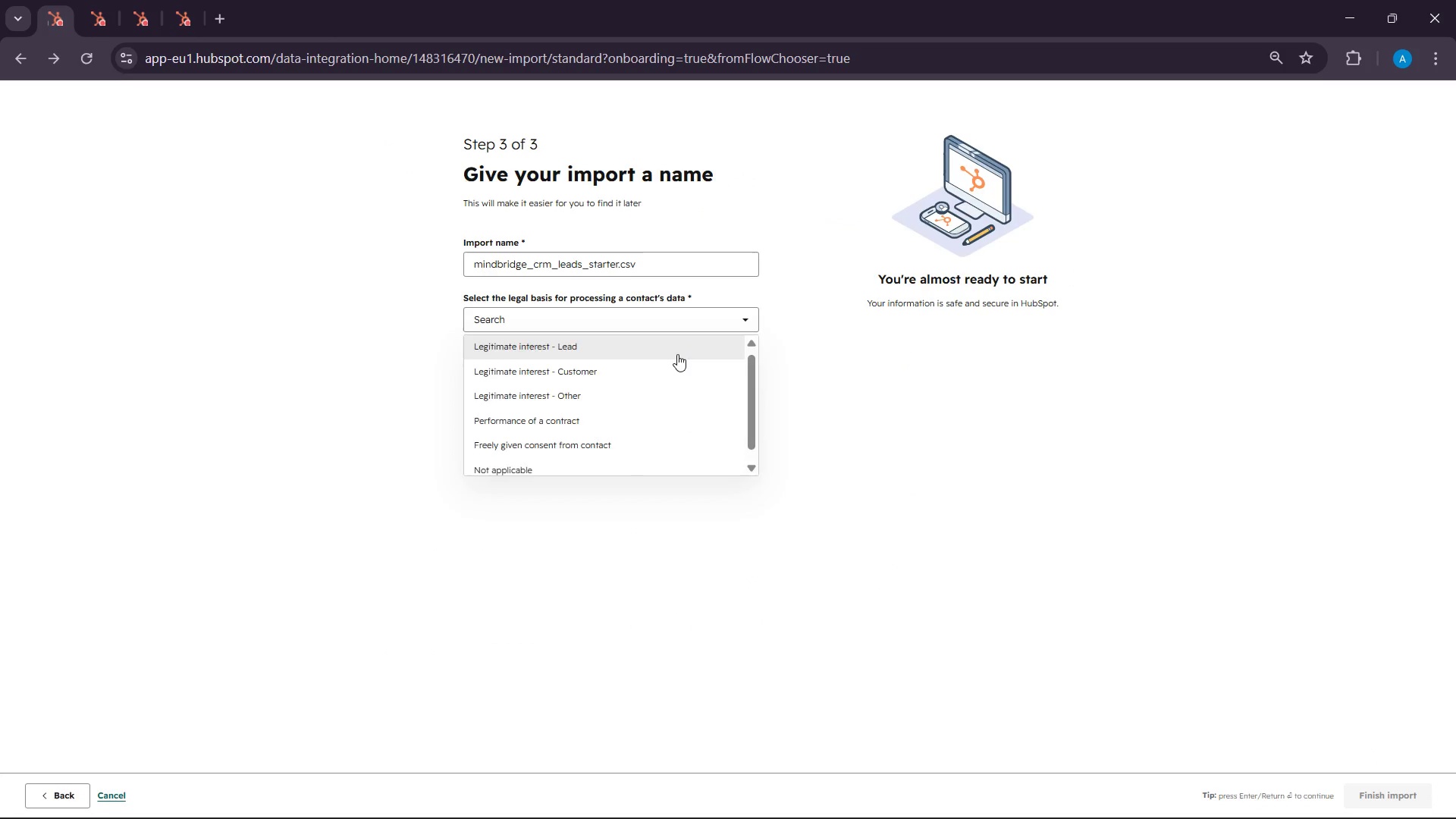 
left_click([677, 354])
 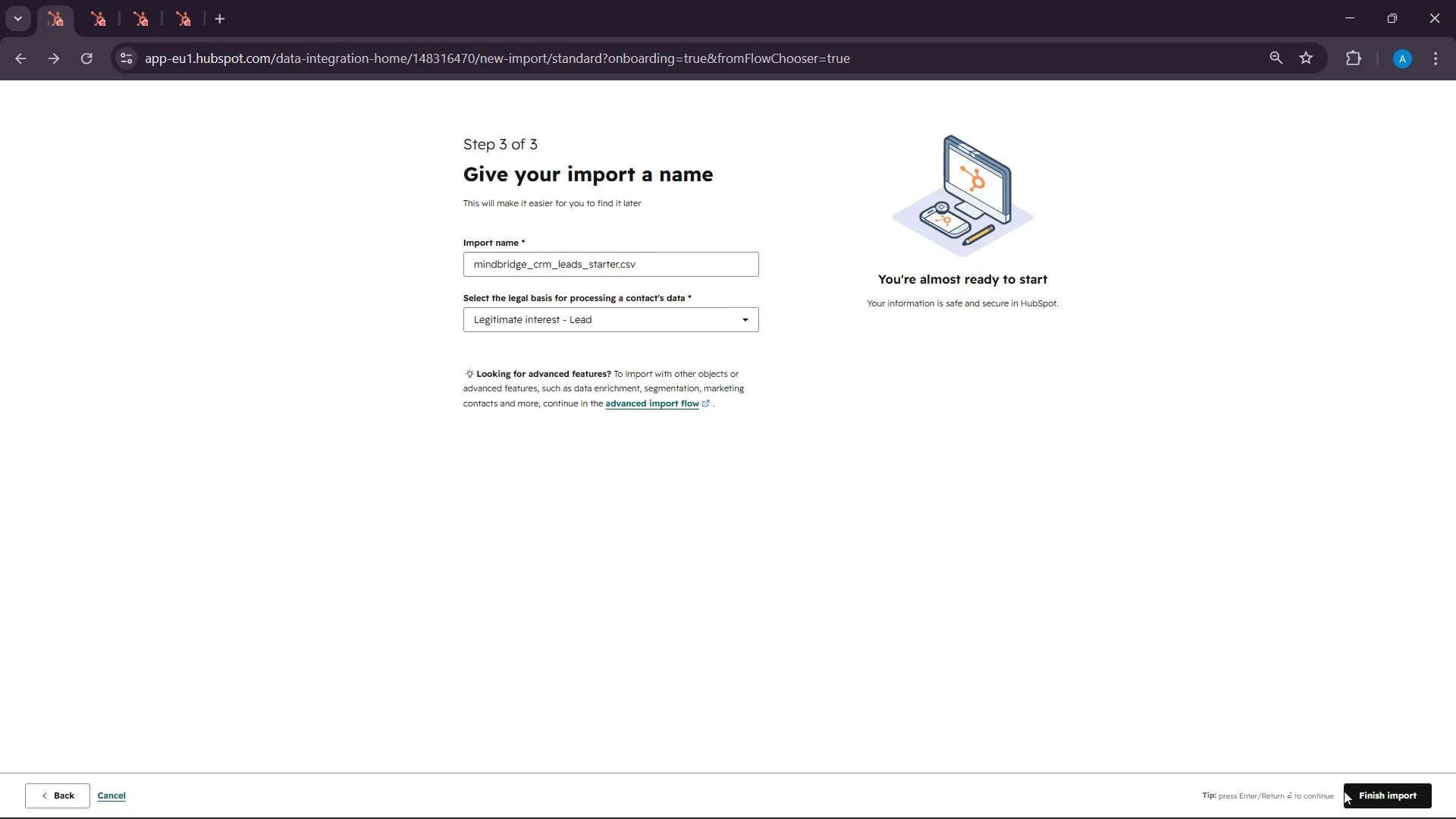 
left_click([1383, 787])
 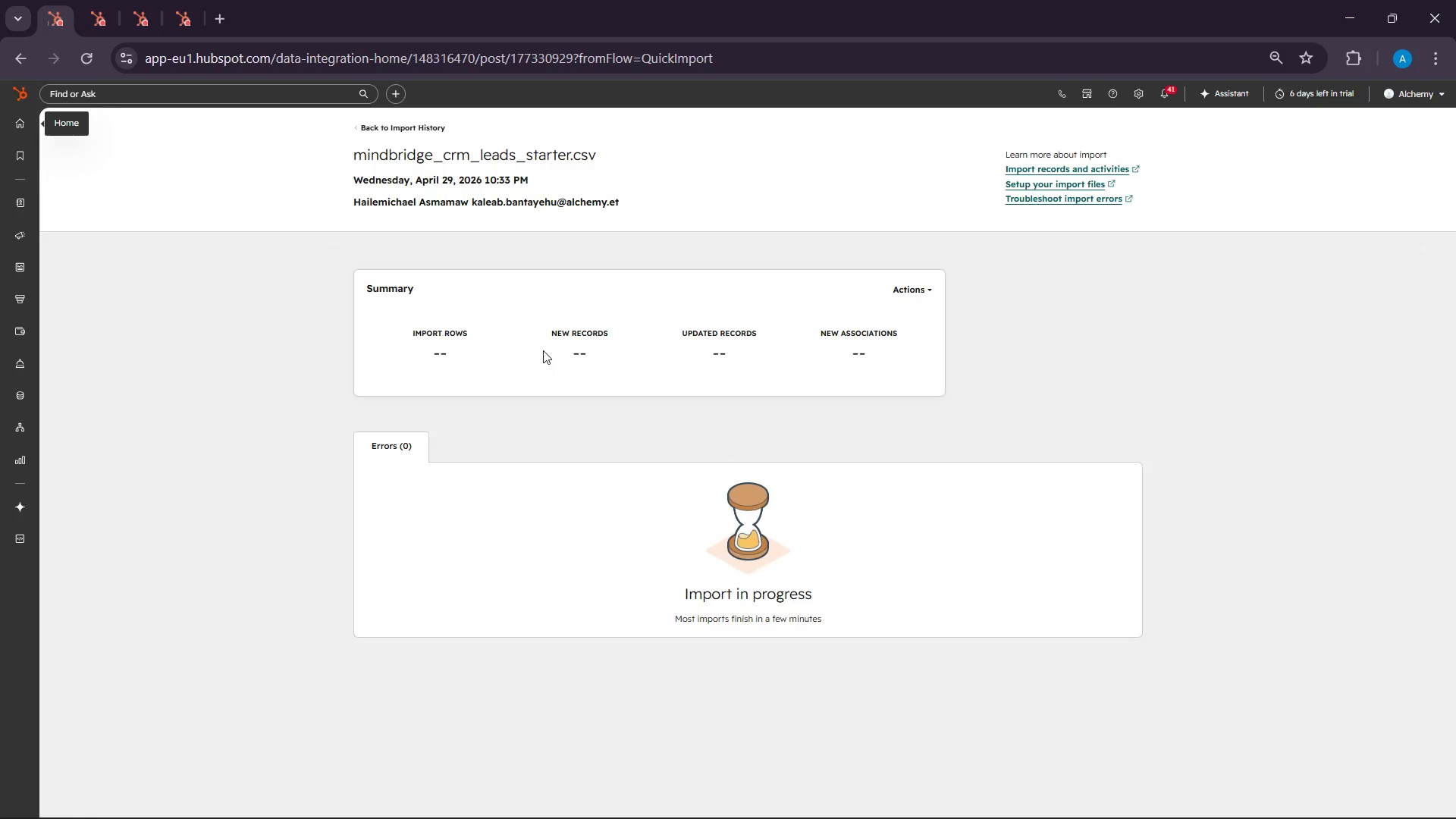 
wait(12.61)
 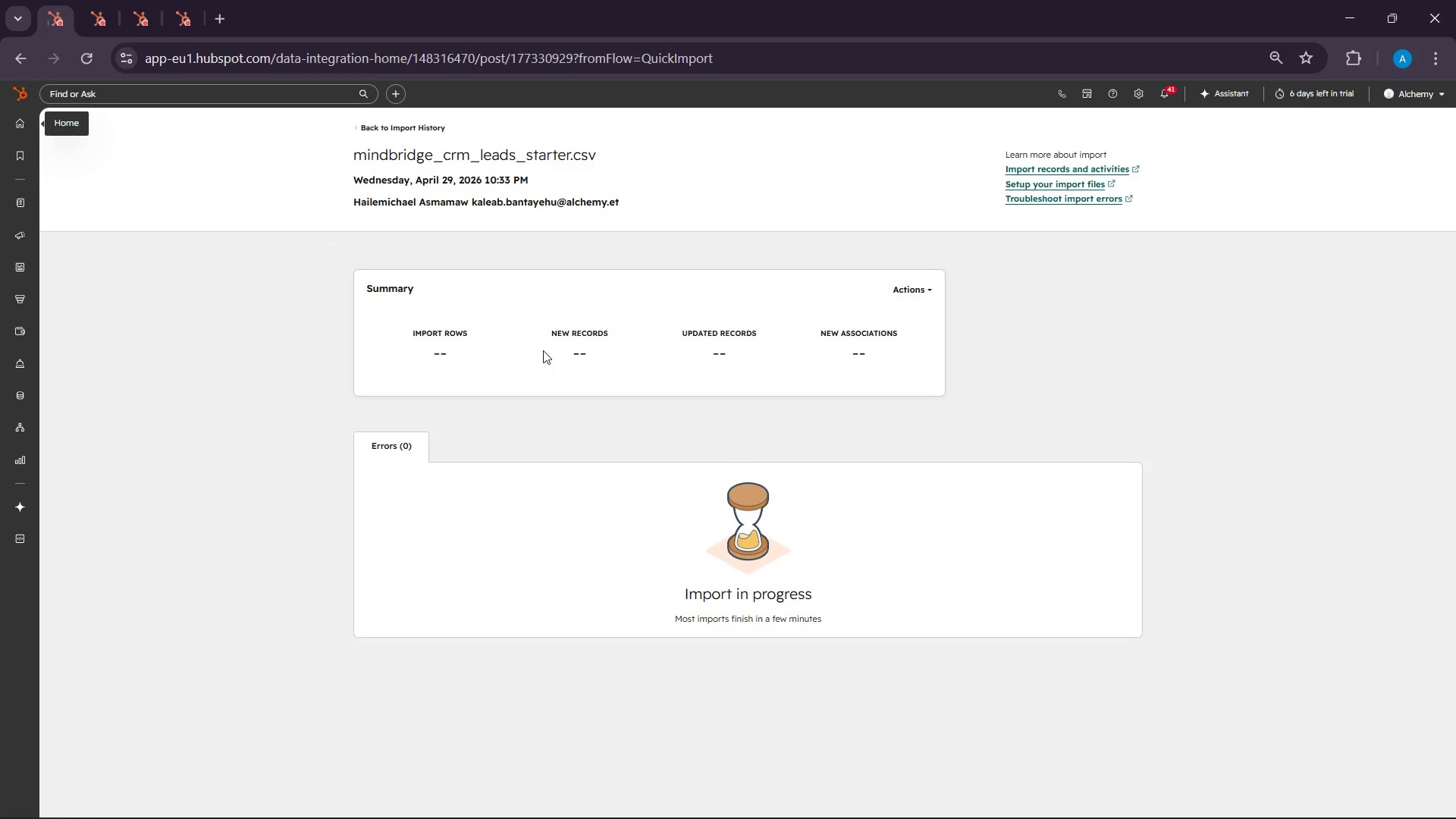 
left_click([847, 632])
 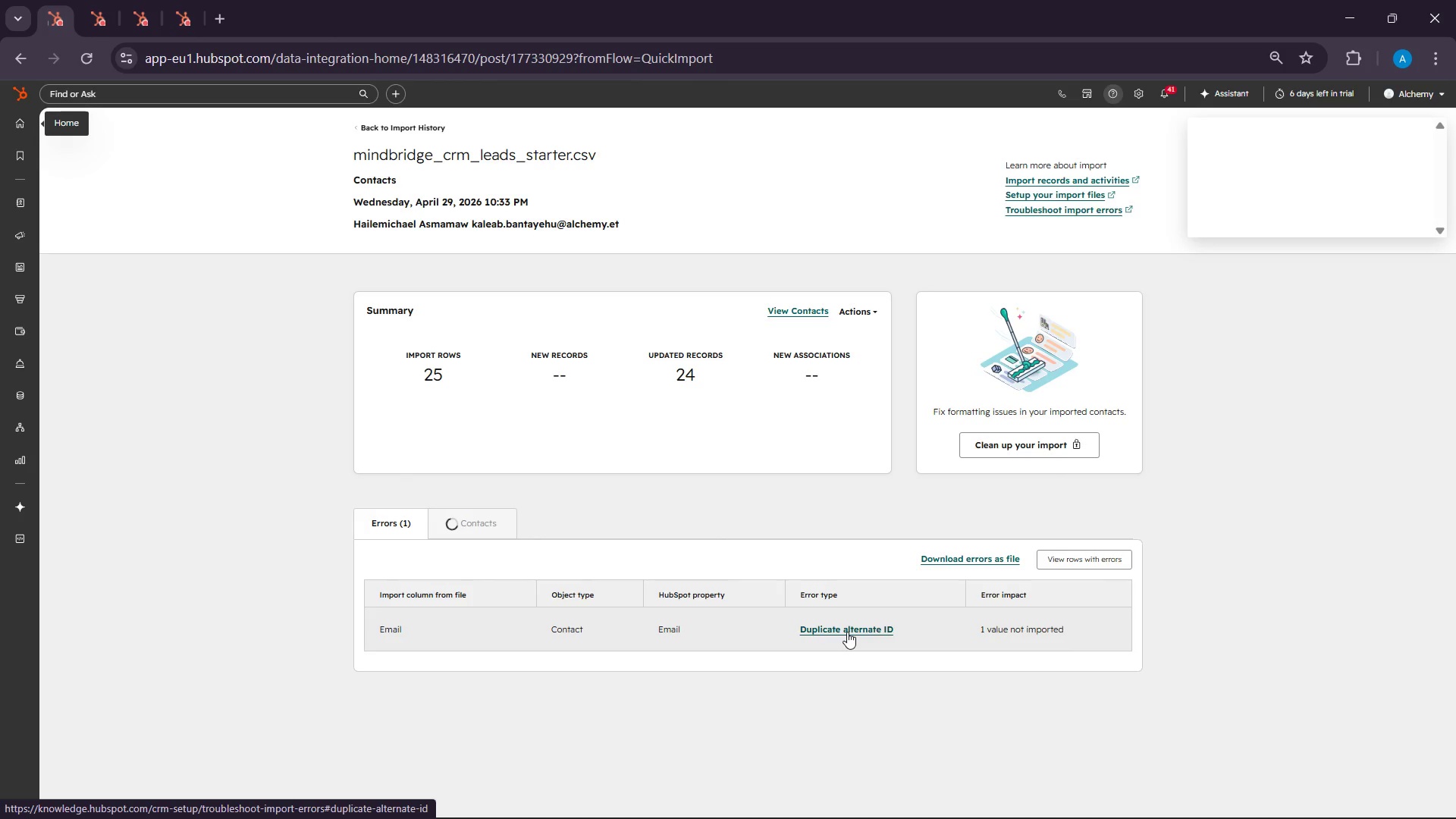 
wait(10.34)
 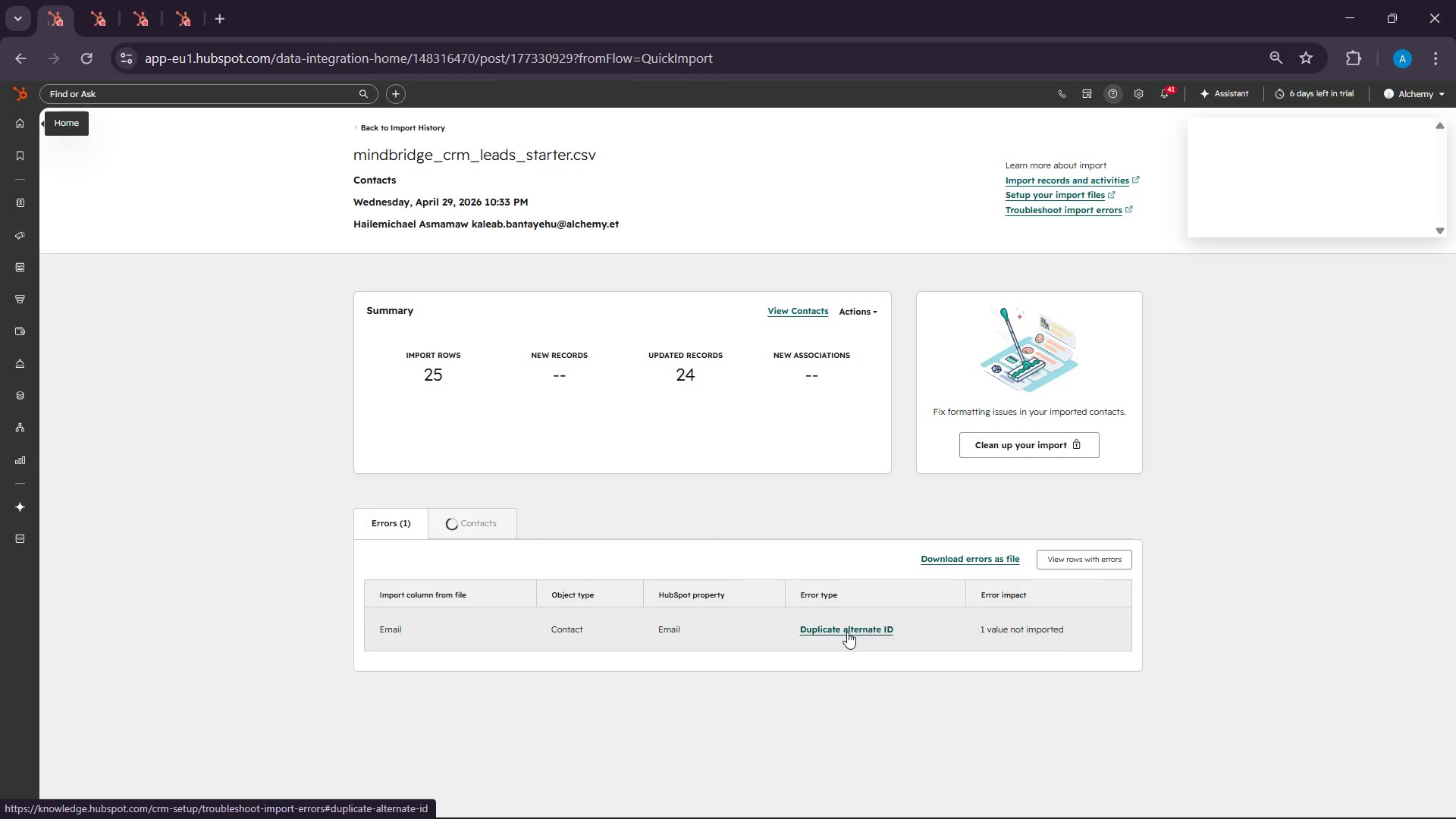 
left_click([817, 632])
 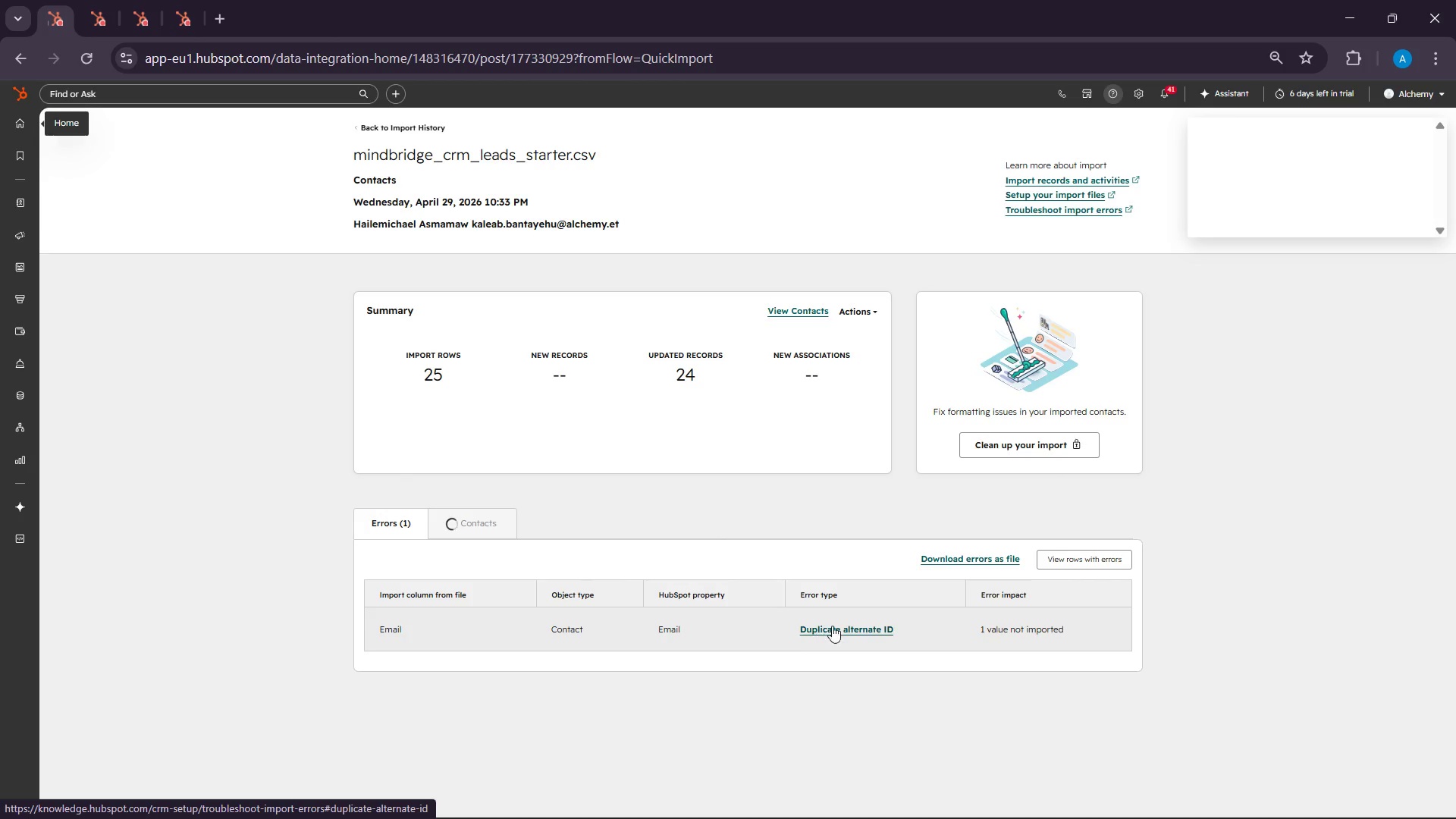 
left_click([837, 623])
 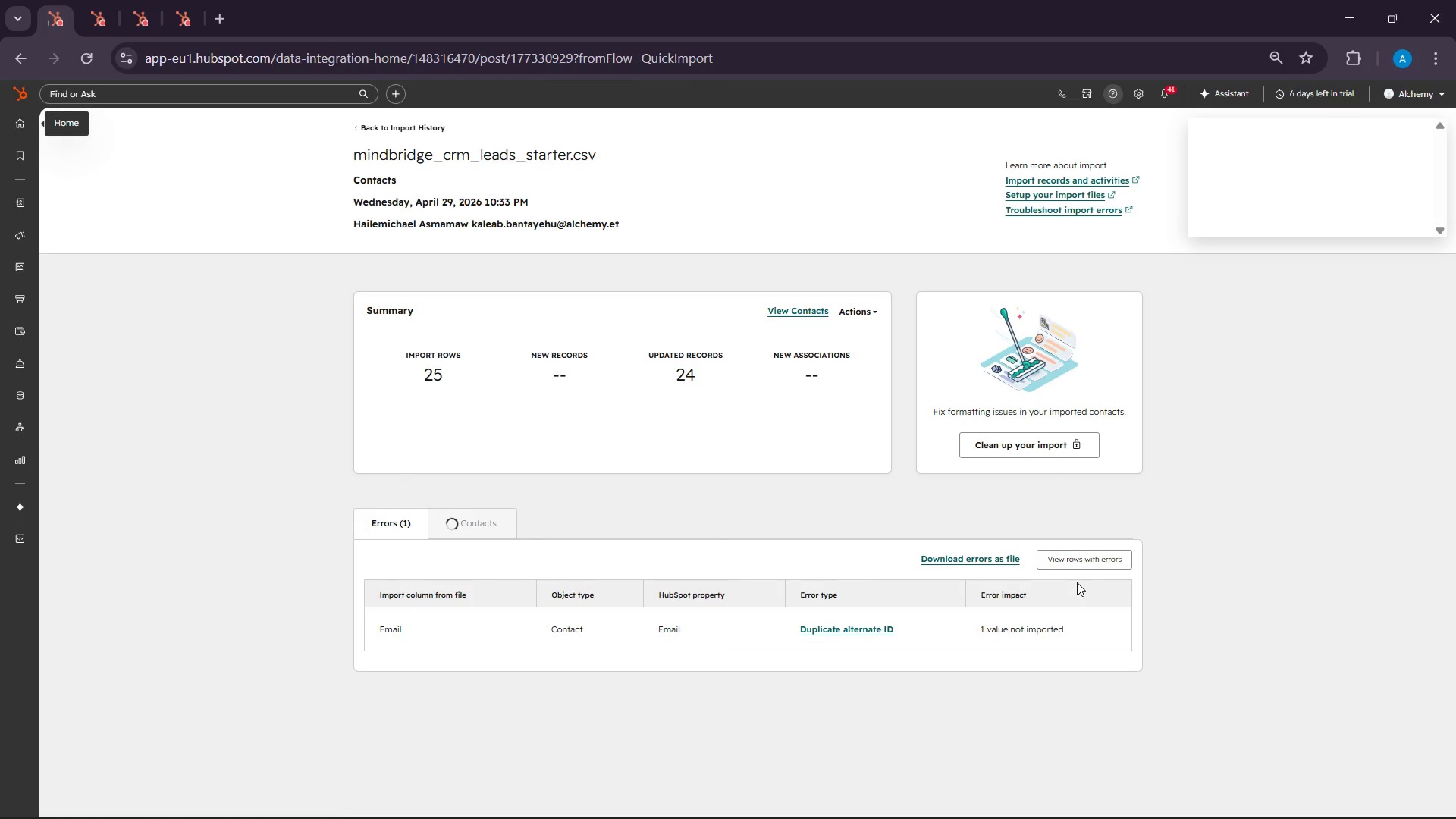 
wait(5.64)
 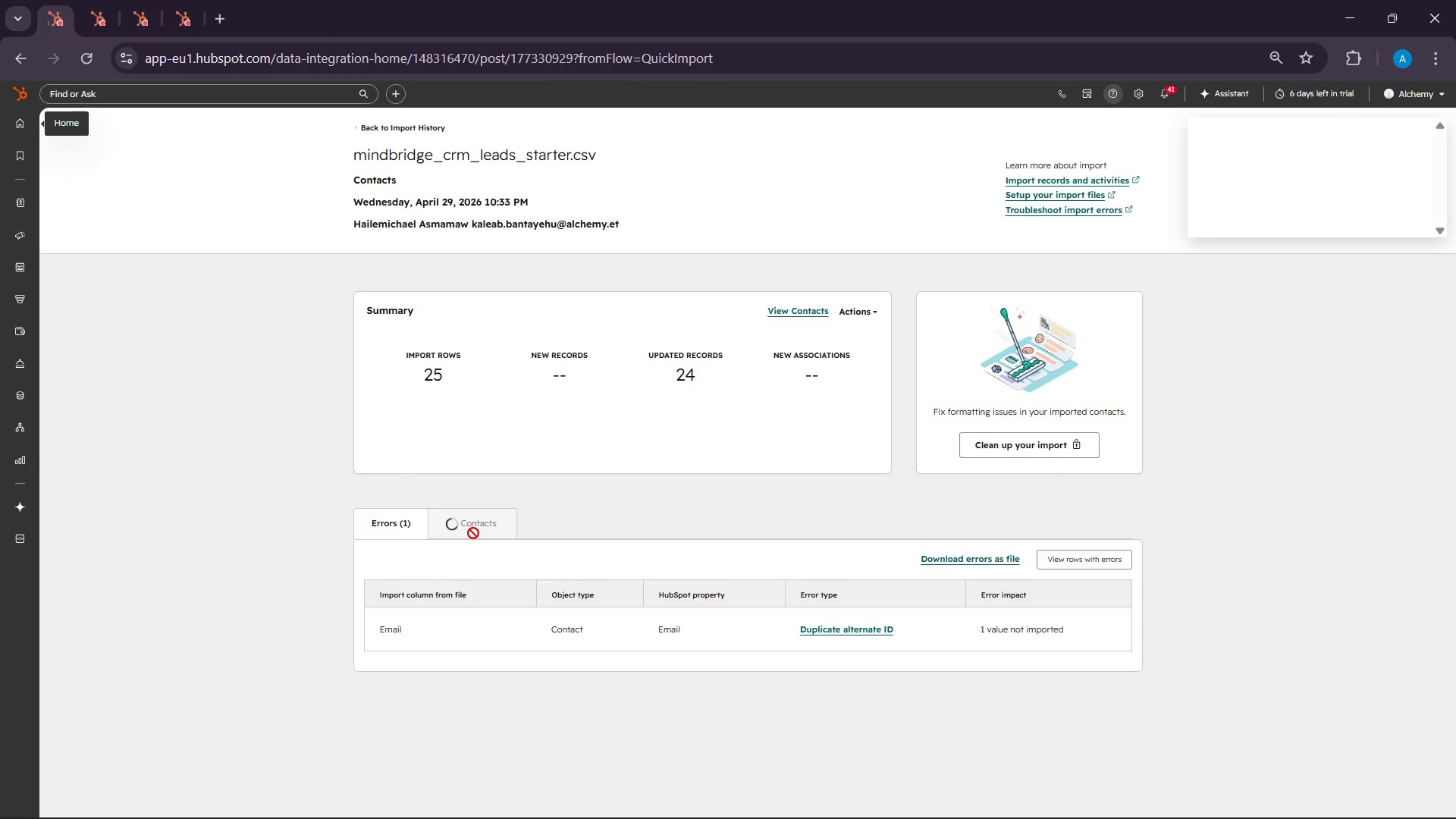 
left_click([1077, 567])
 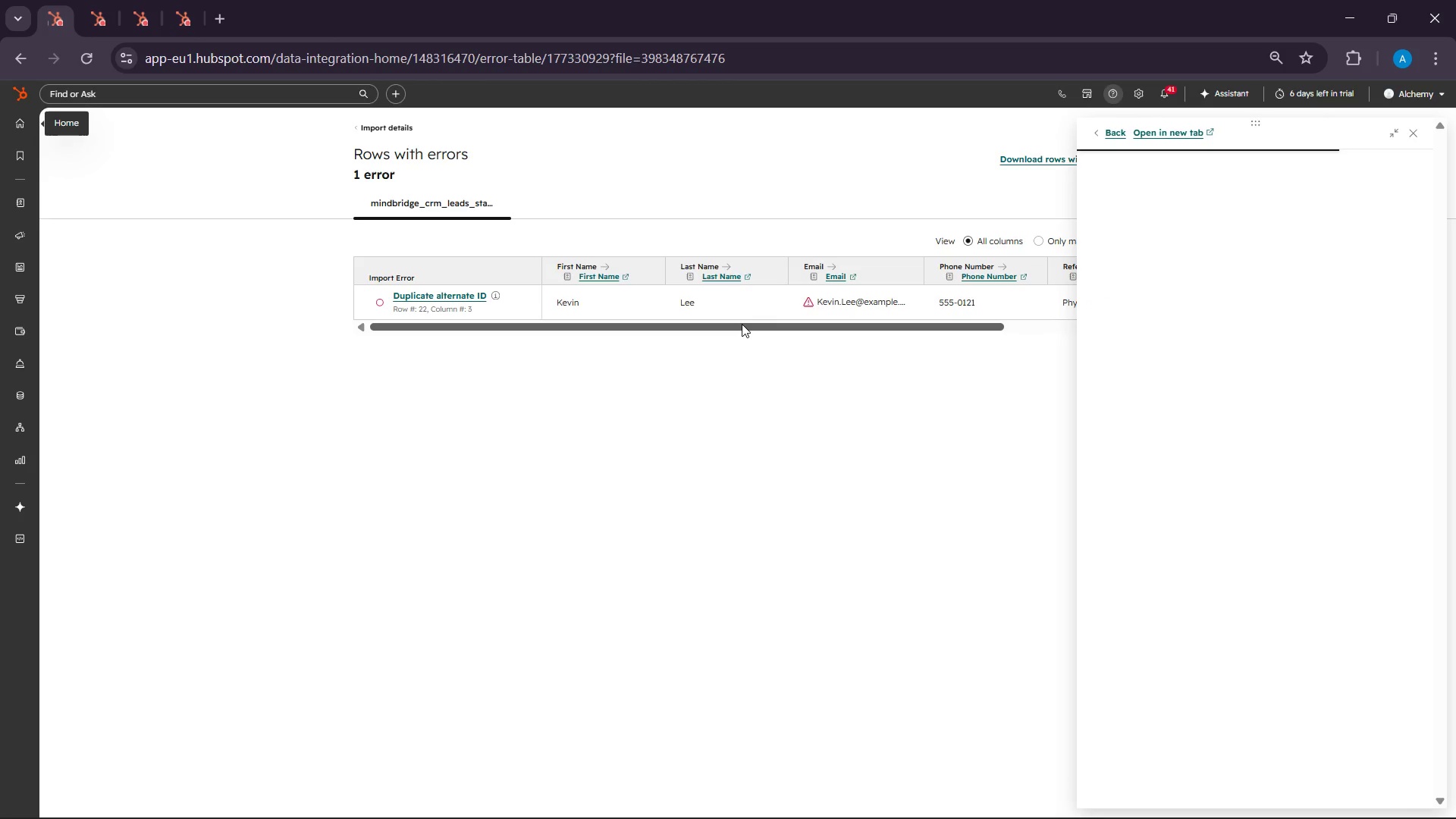 
wait(5.64)
 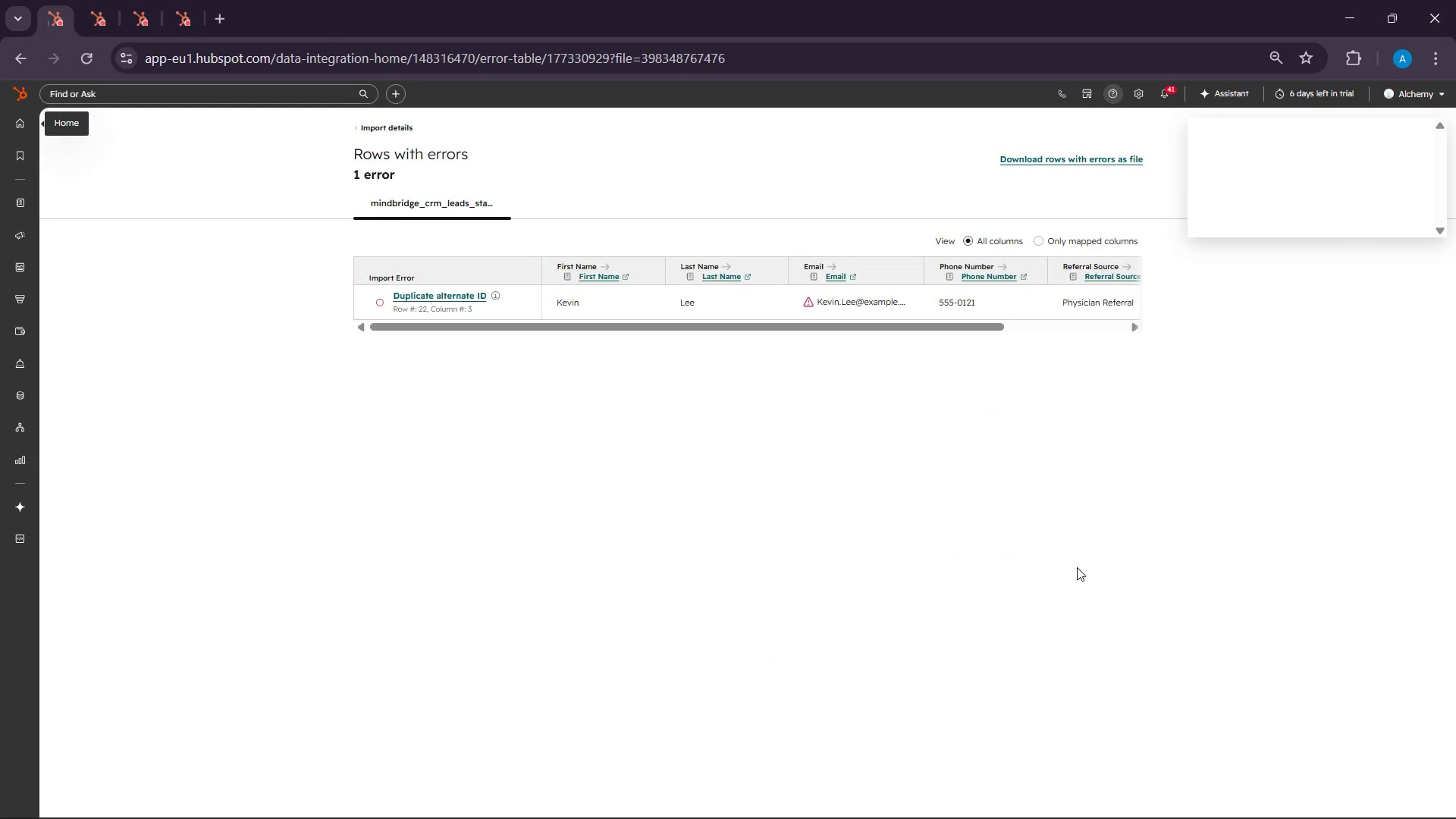 
left_click_drag(start_coordinate=[742, 323], to_coordinate=[973, 323])
 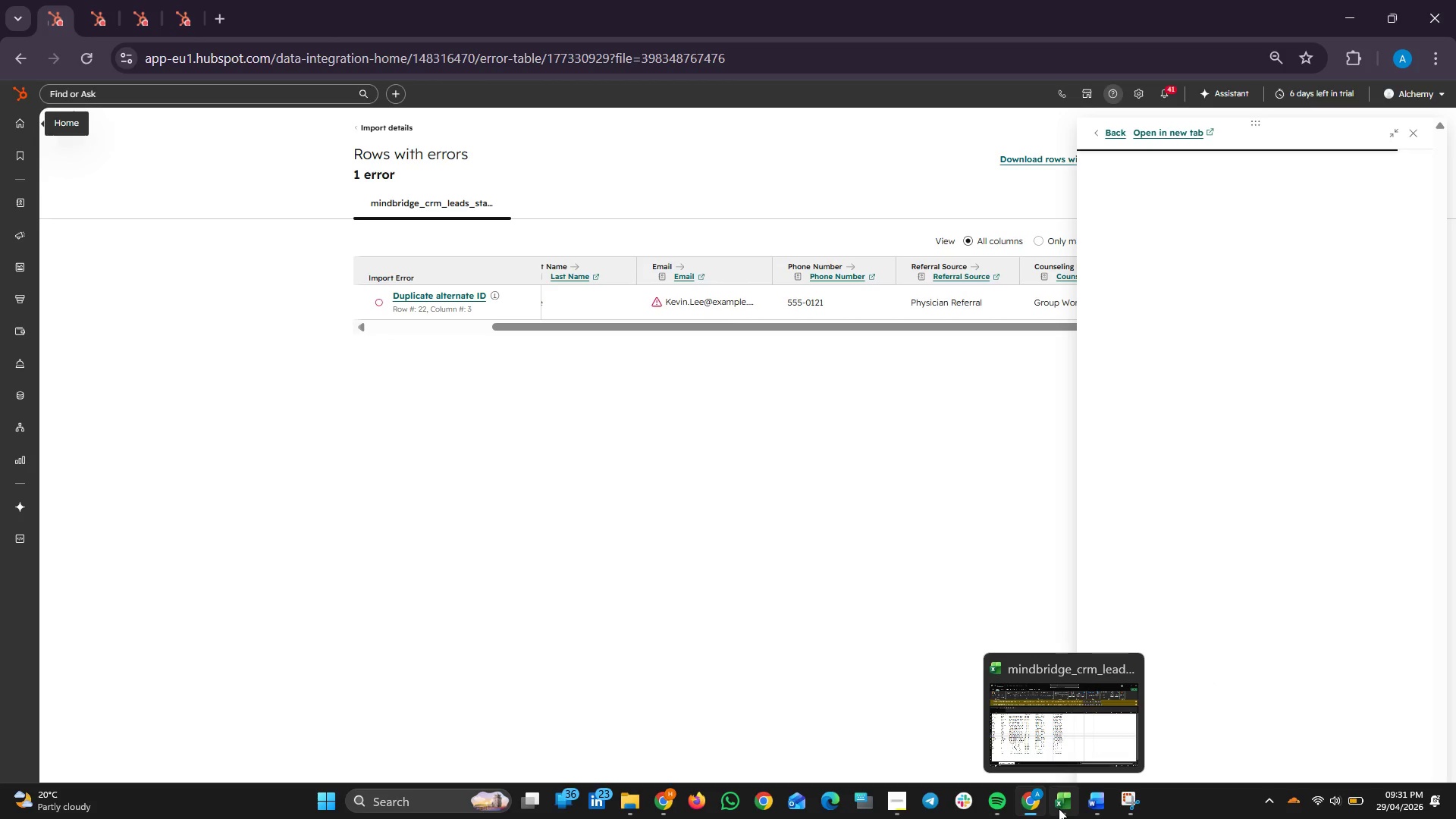 
wait(6.91)
 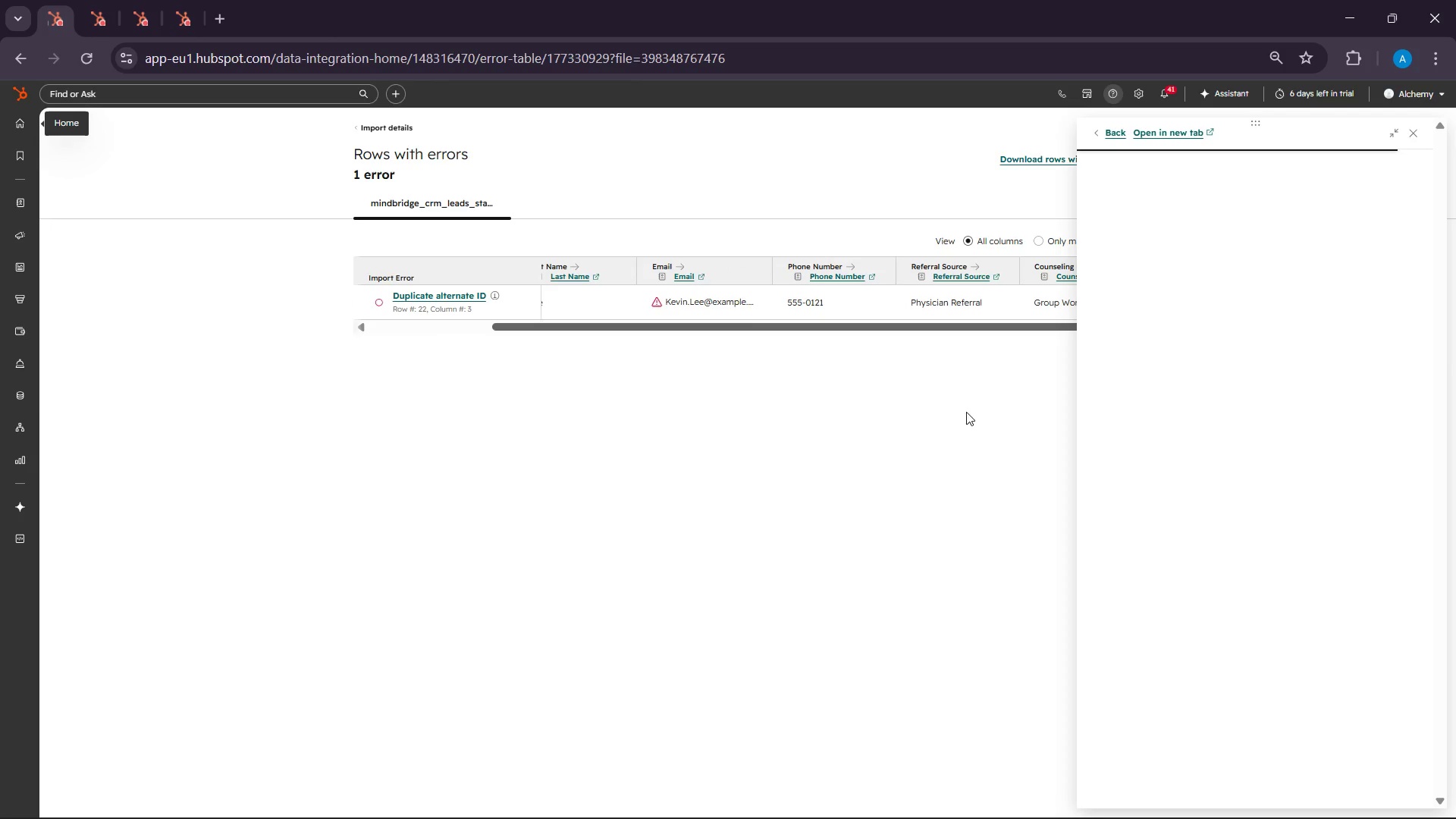 
left_click([1058, 808])
 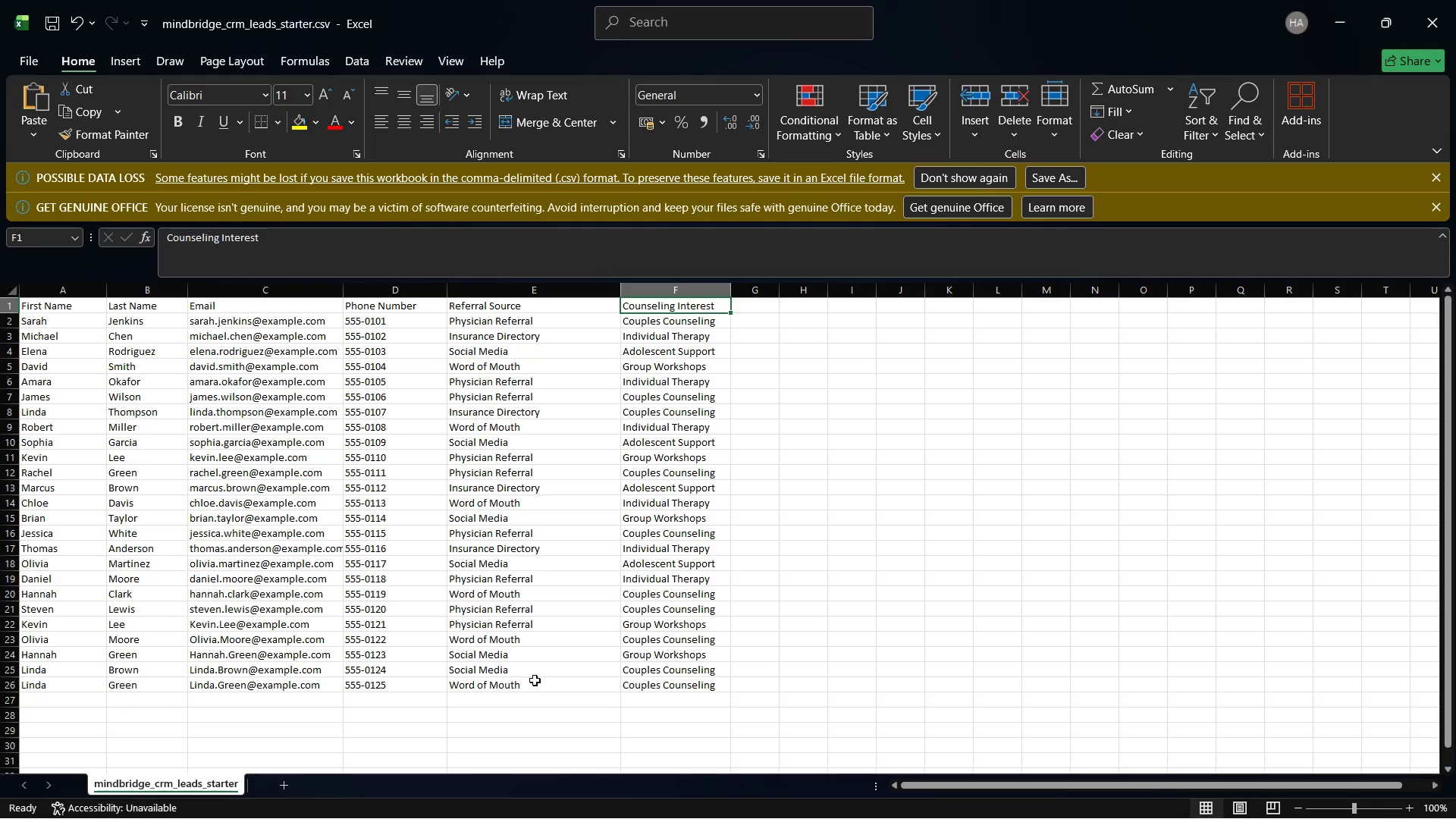 
wait(8.52)
 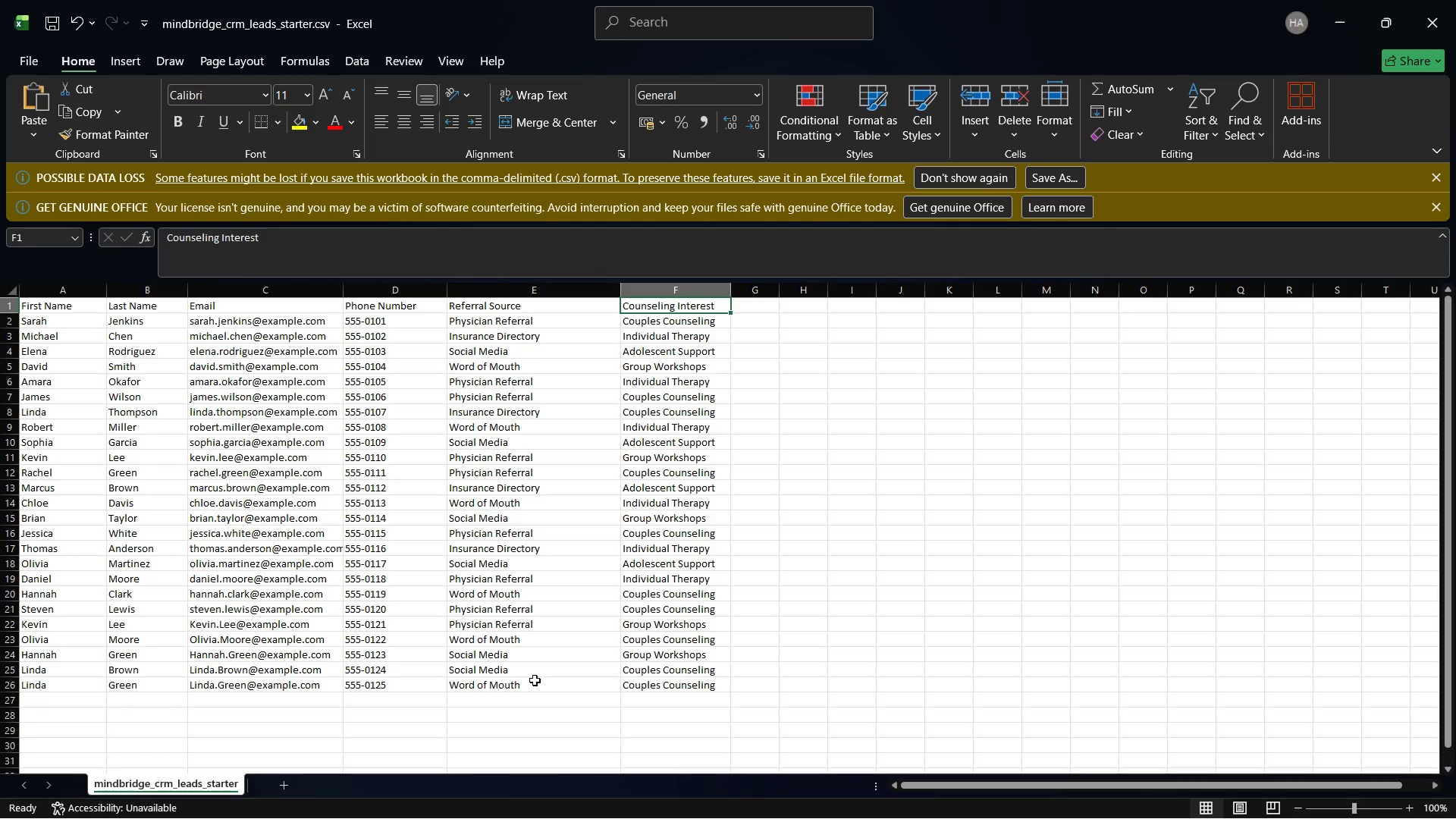 
left_click([221, 632])
 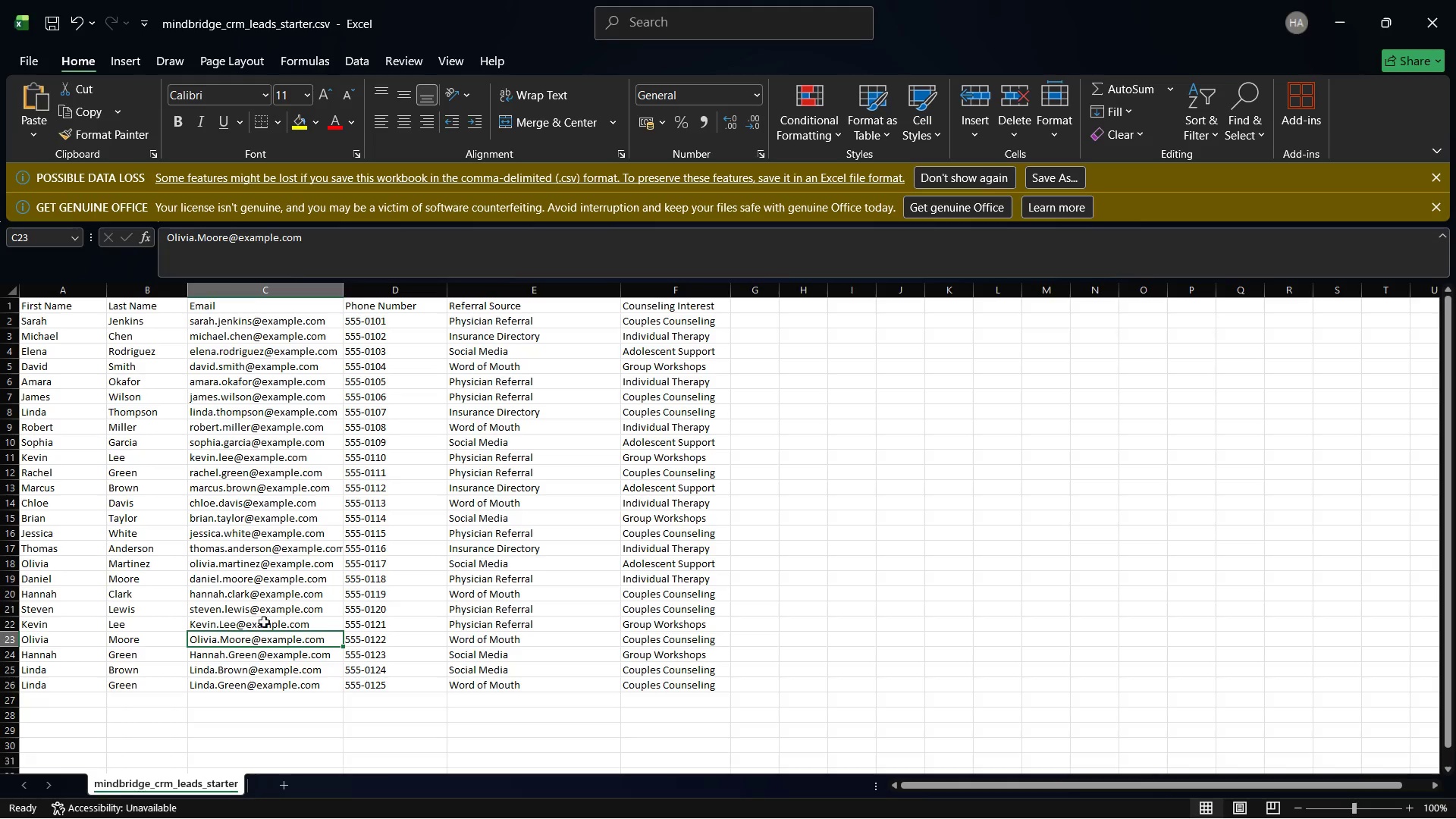 
left_click([266, 621])
 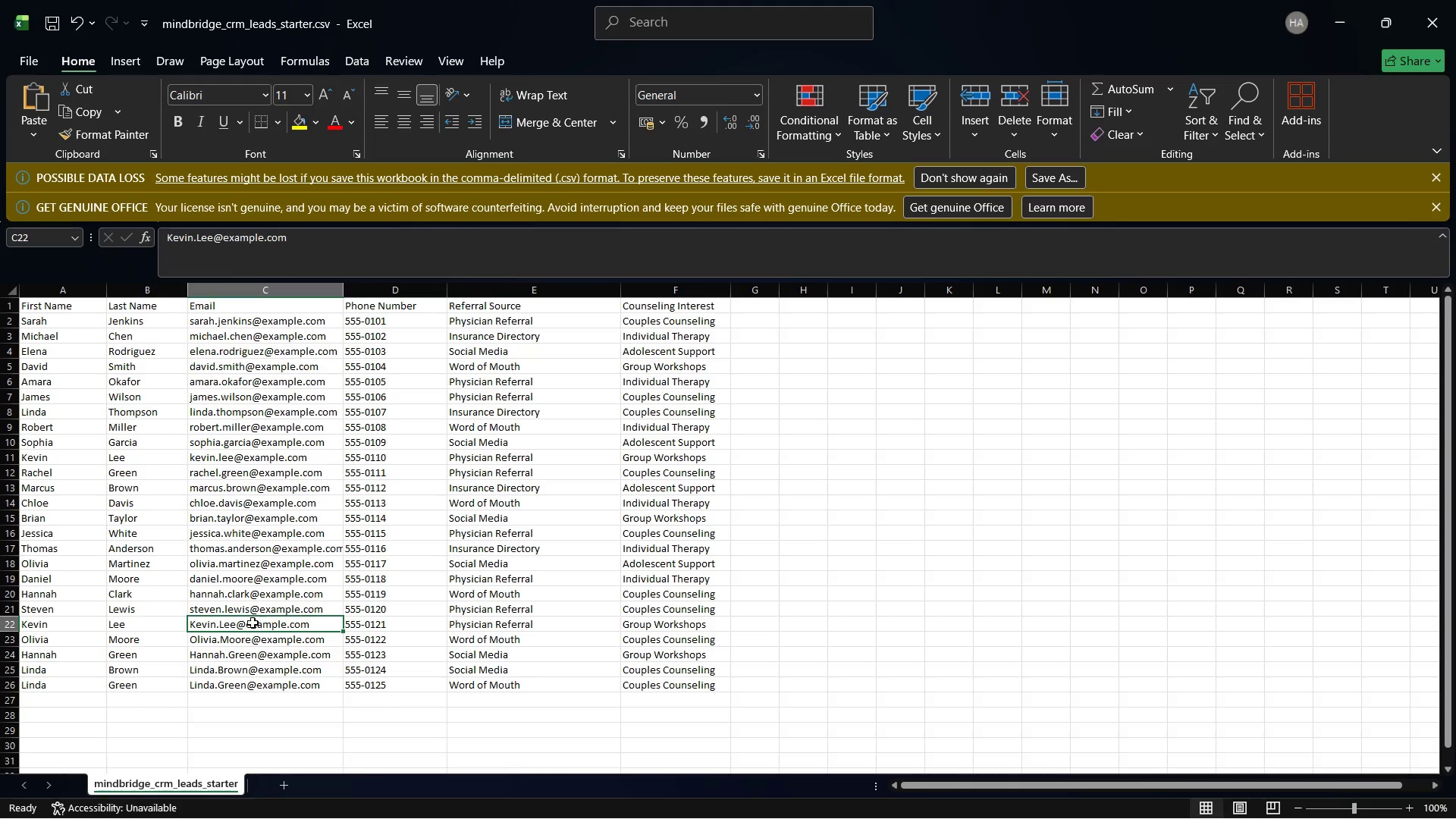 
left_click([241, 623])
 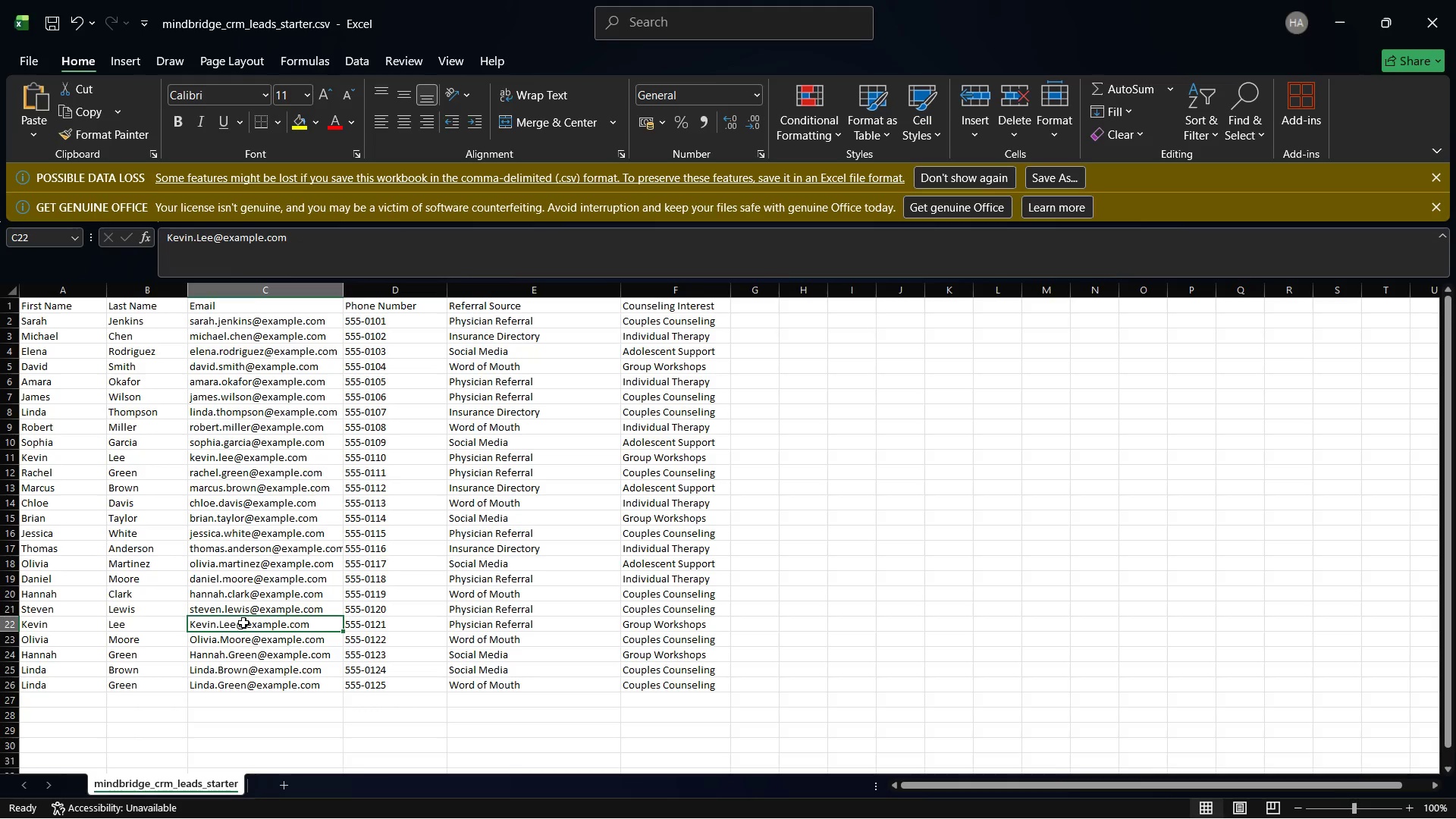 
double_click([243, 623])
 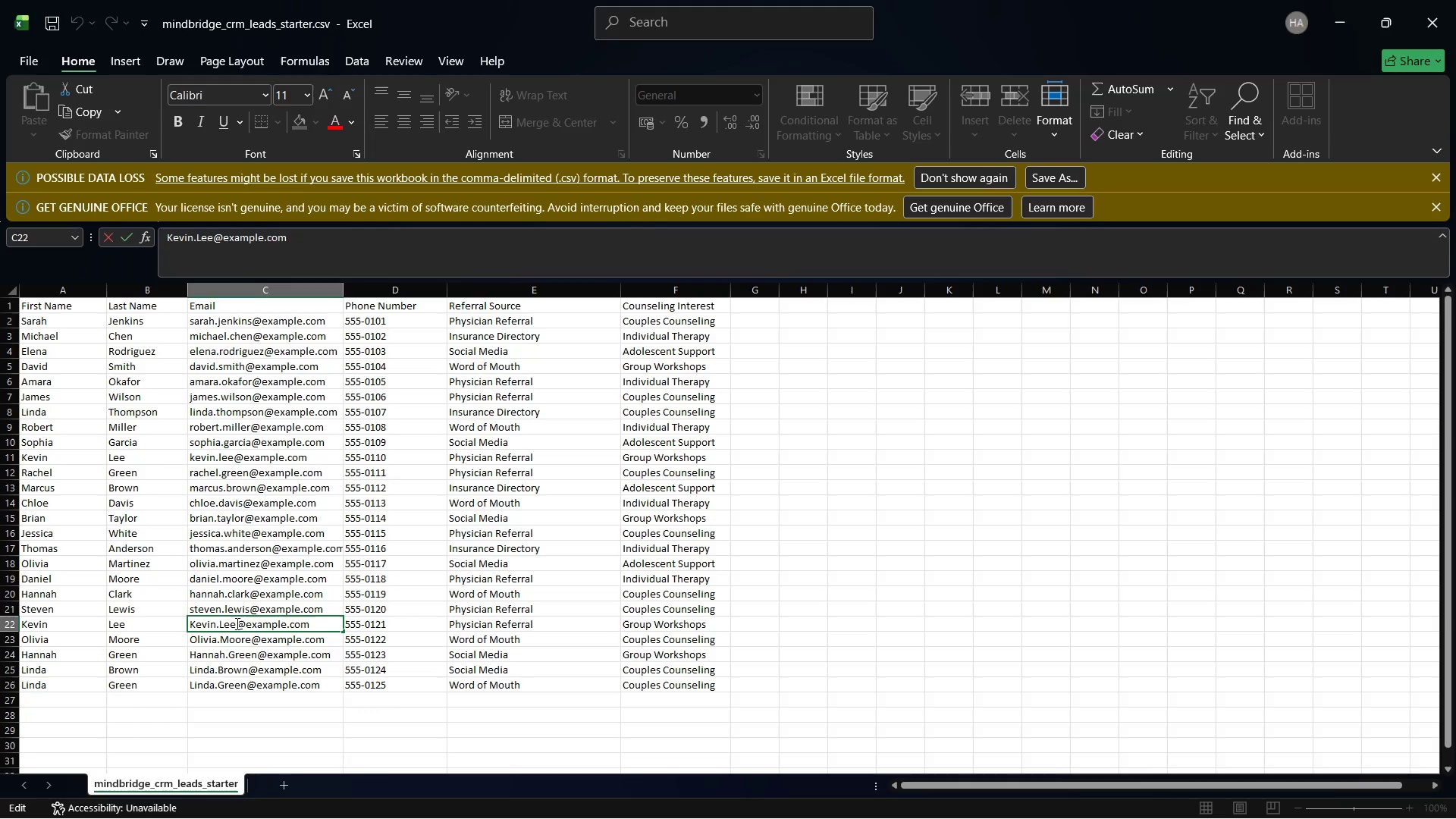 
left_click([236, 623])
 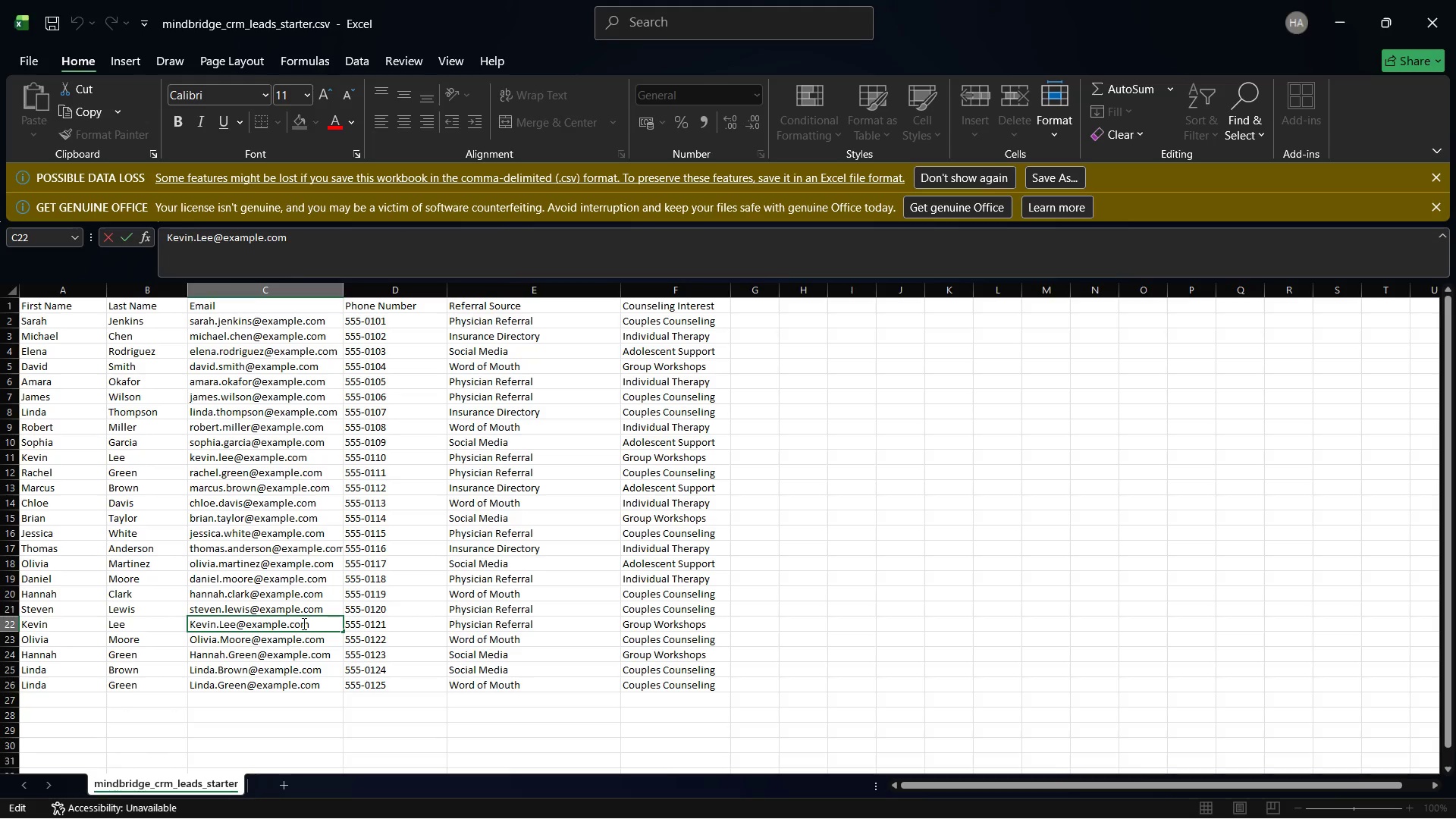 
wait(13.14)
 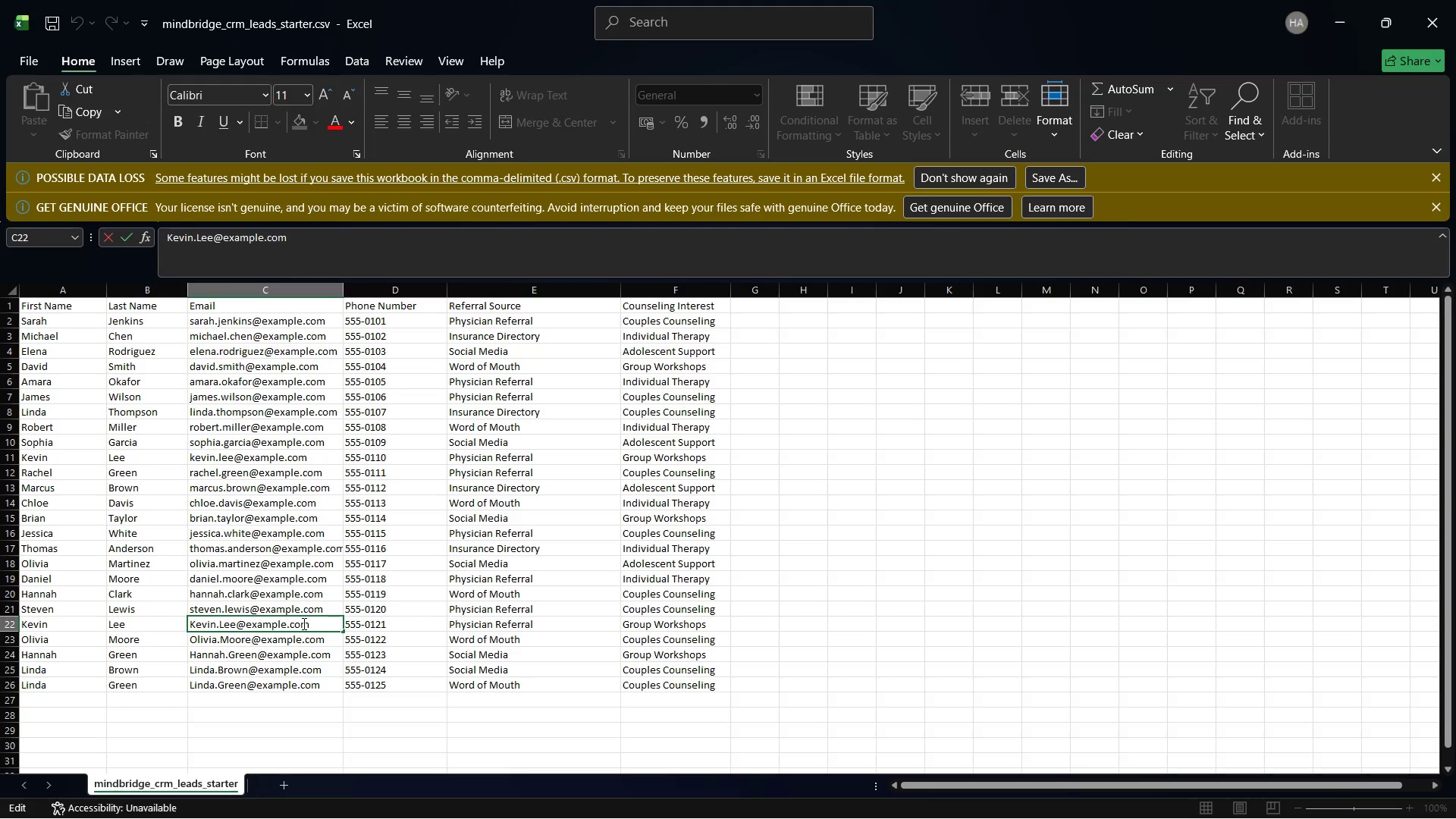 
key(1)
 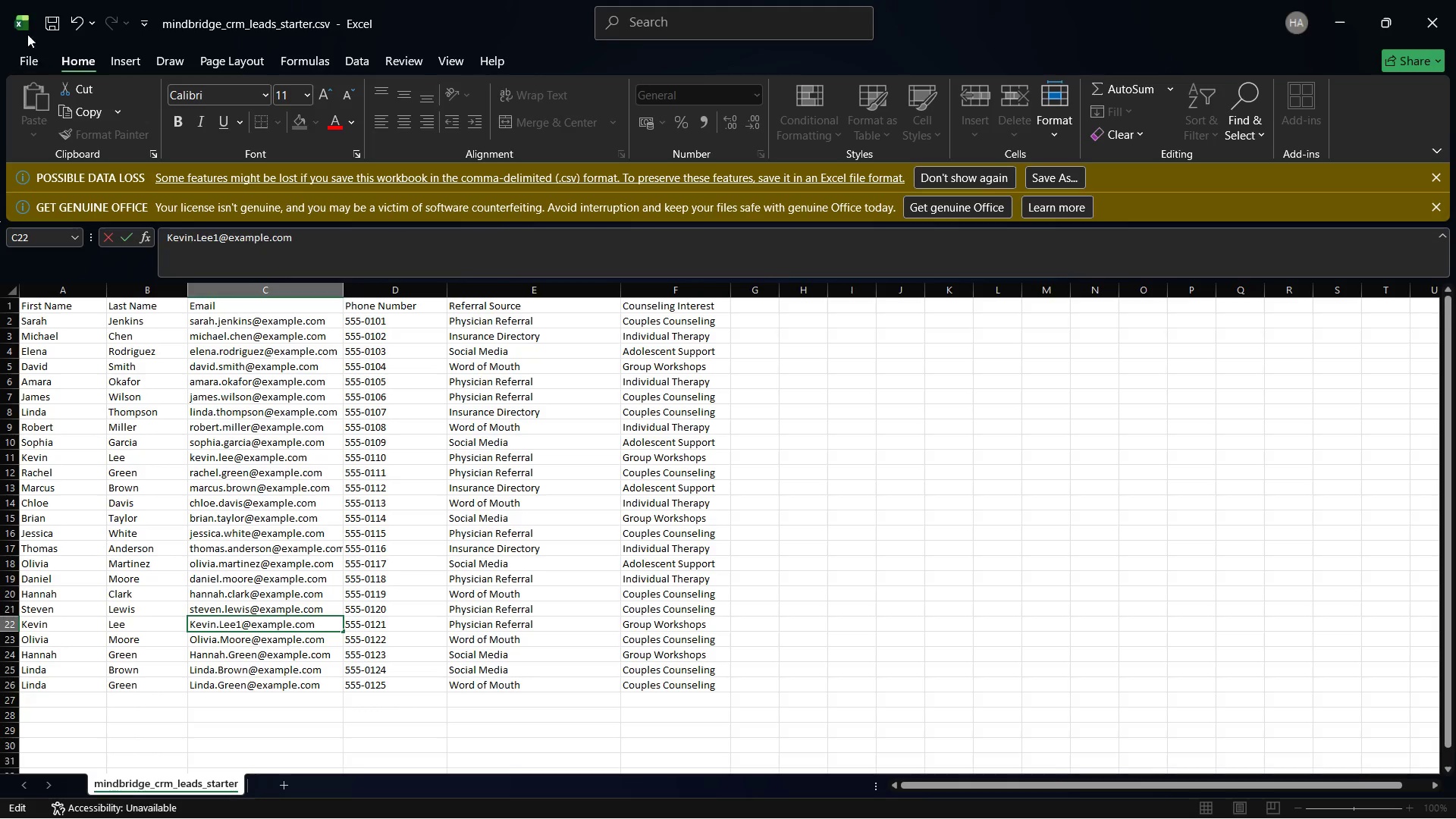 
left_click([52, 15])
 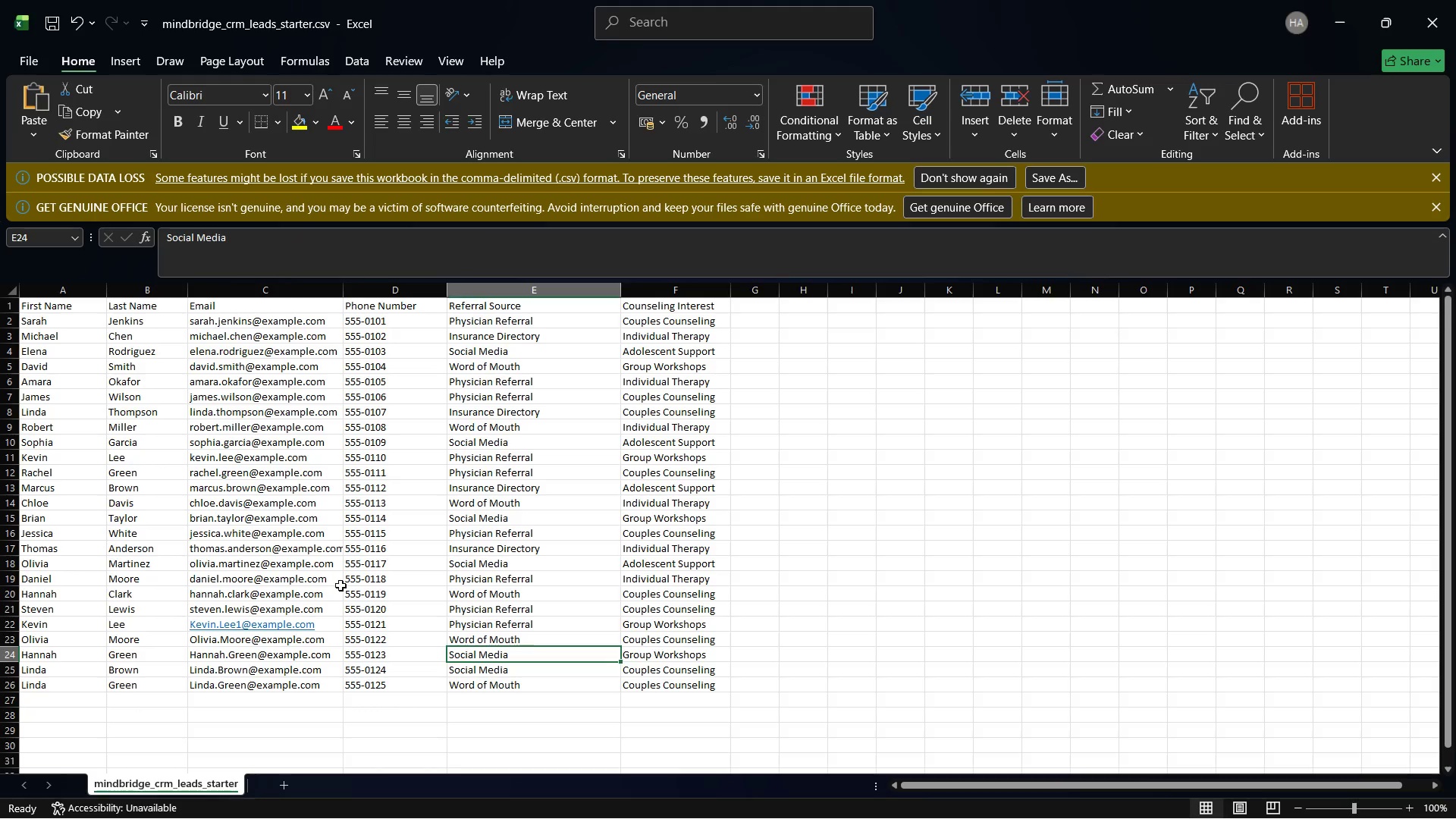 
wait(6.39)
 